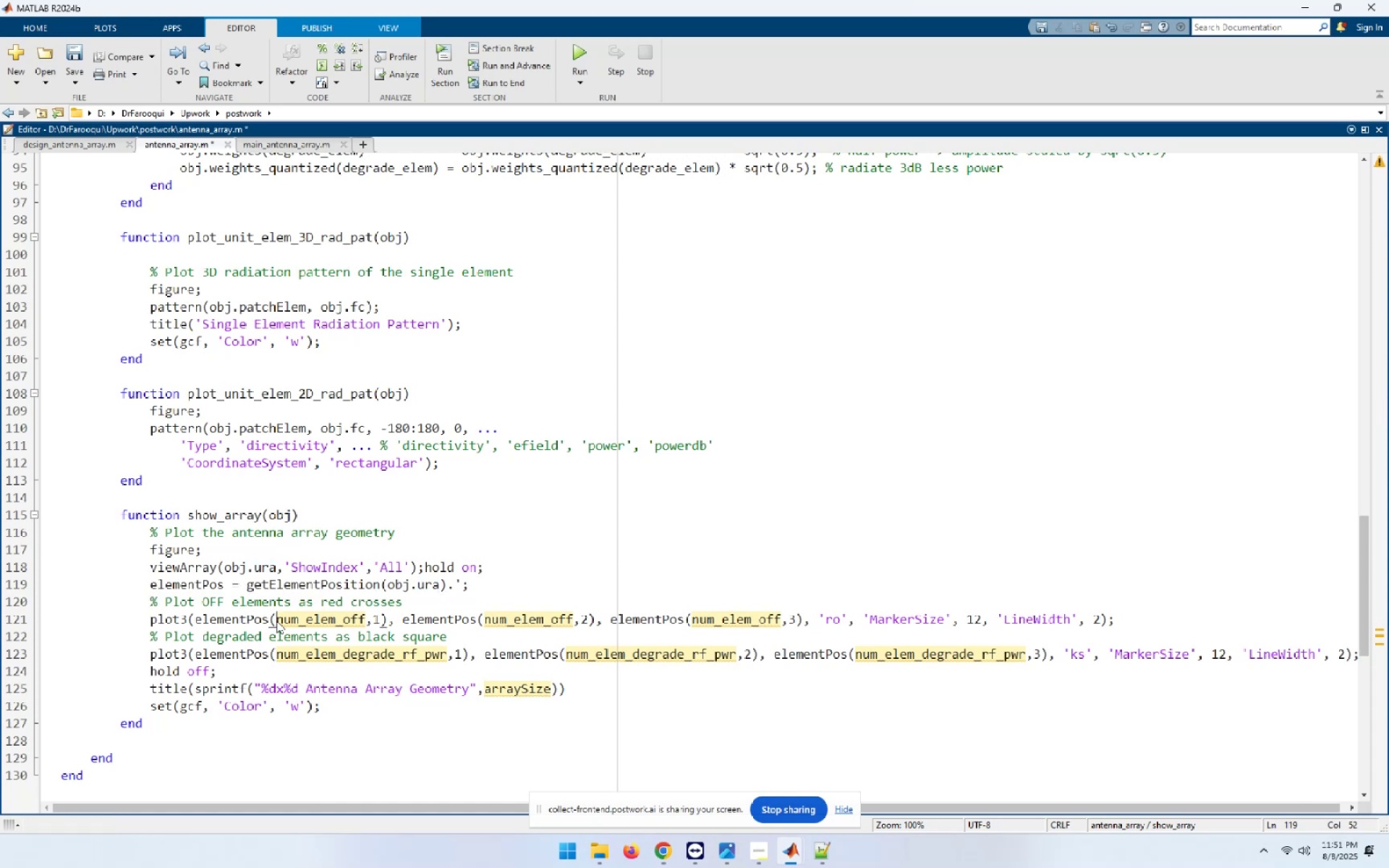 
key(Control+V)
 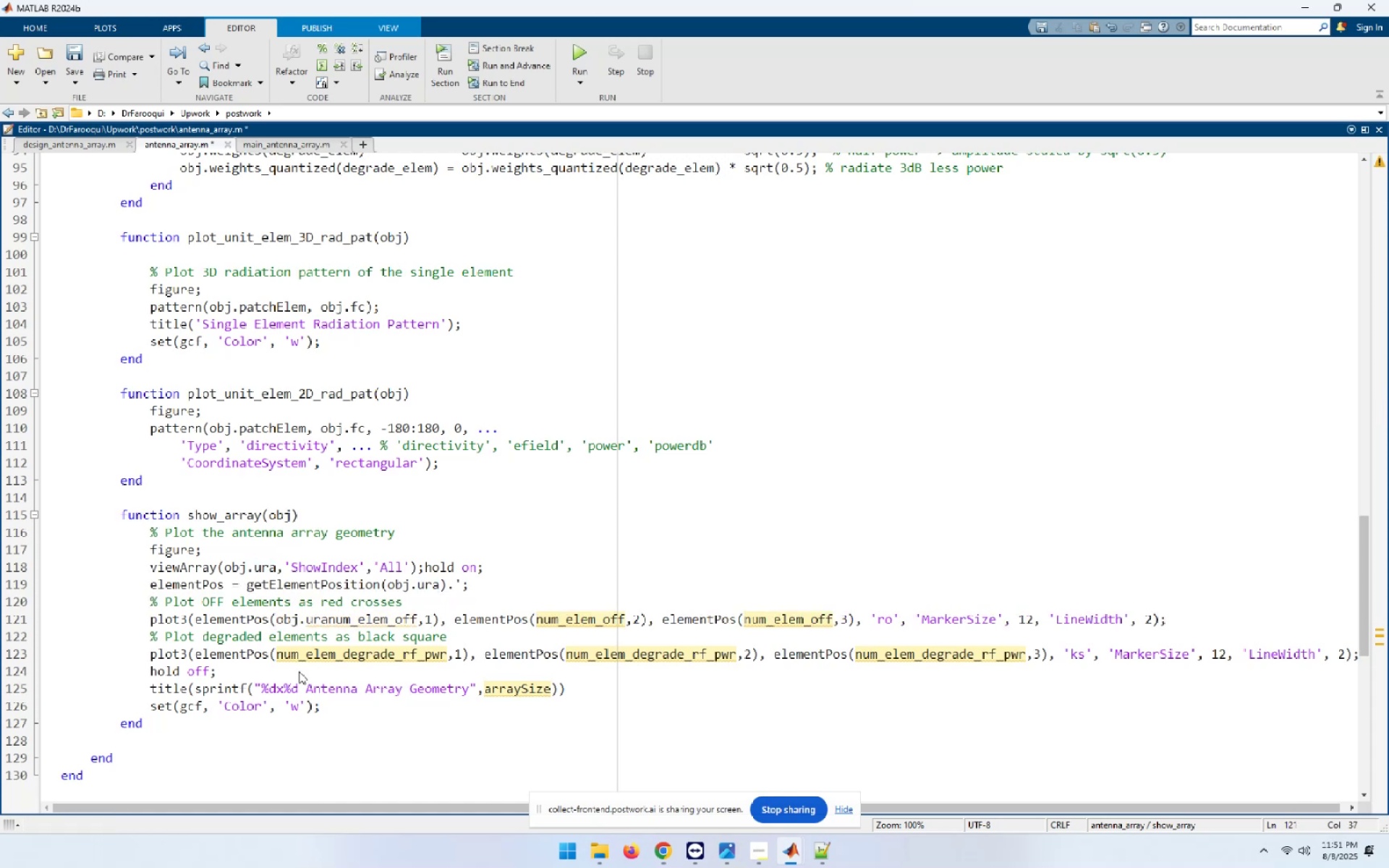 
key(Control+Z)
 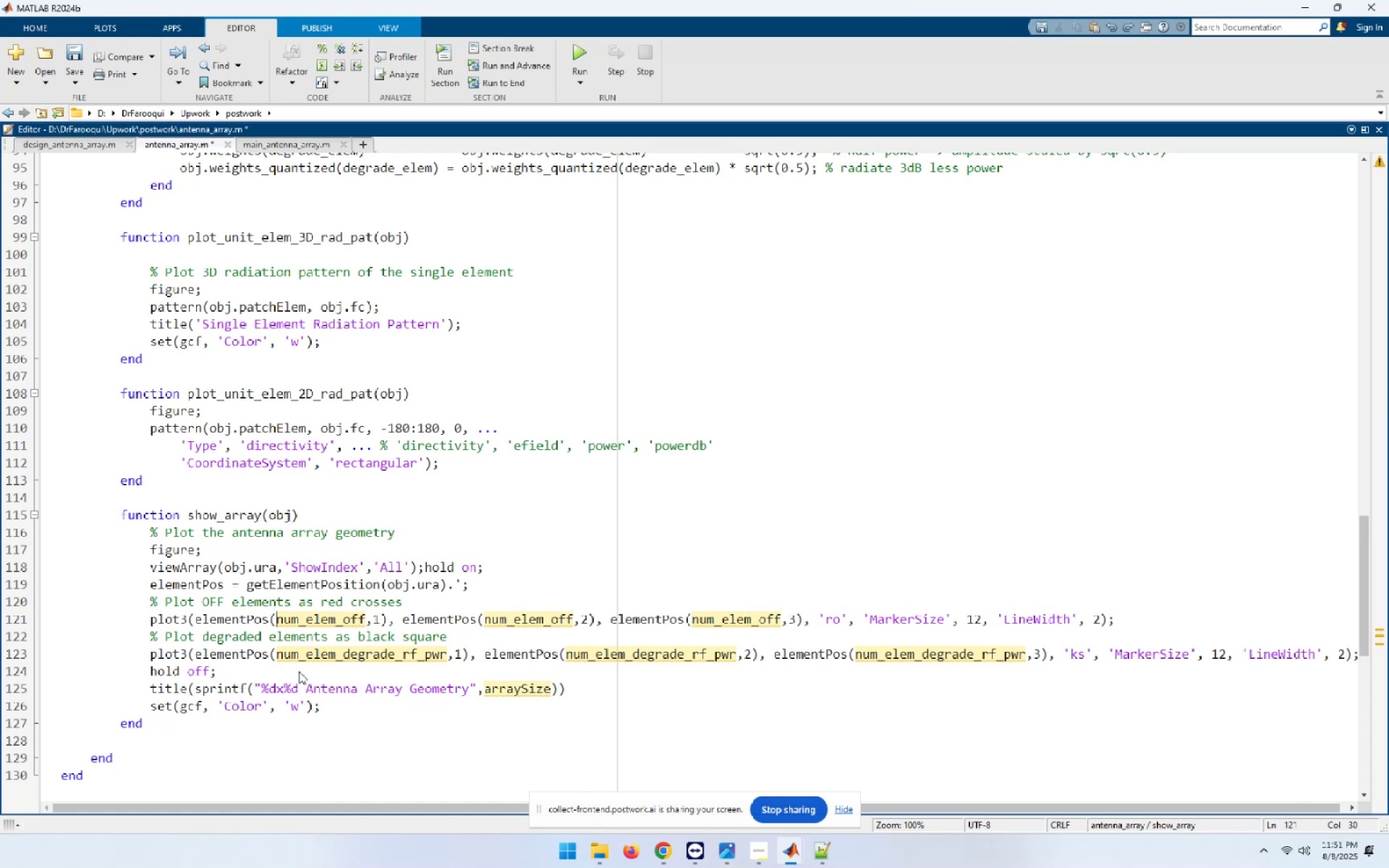 
type(obj.)
 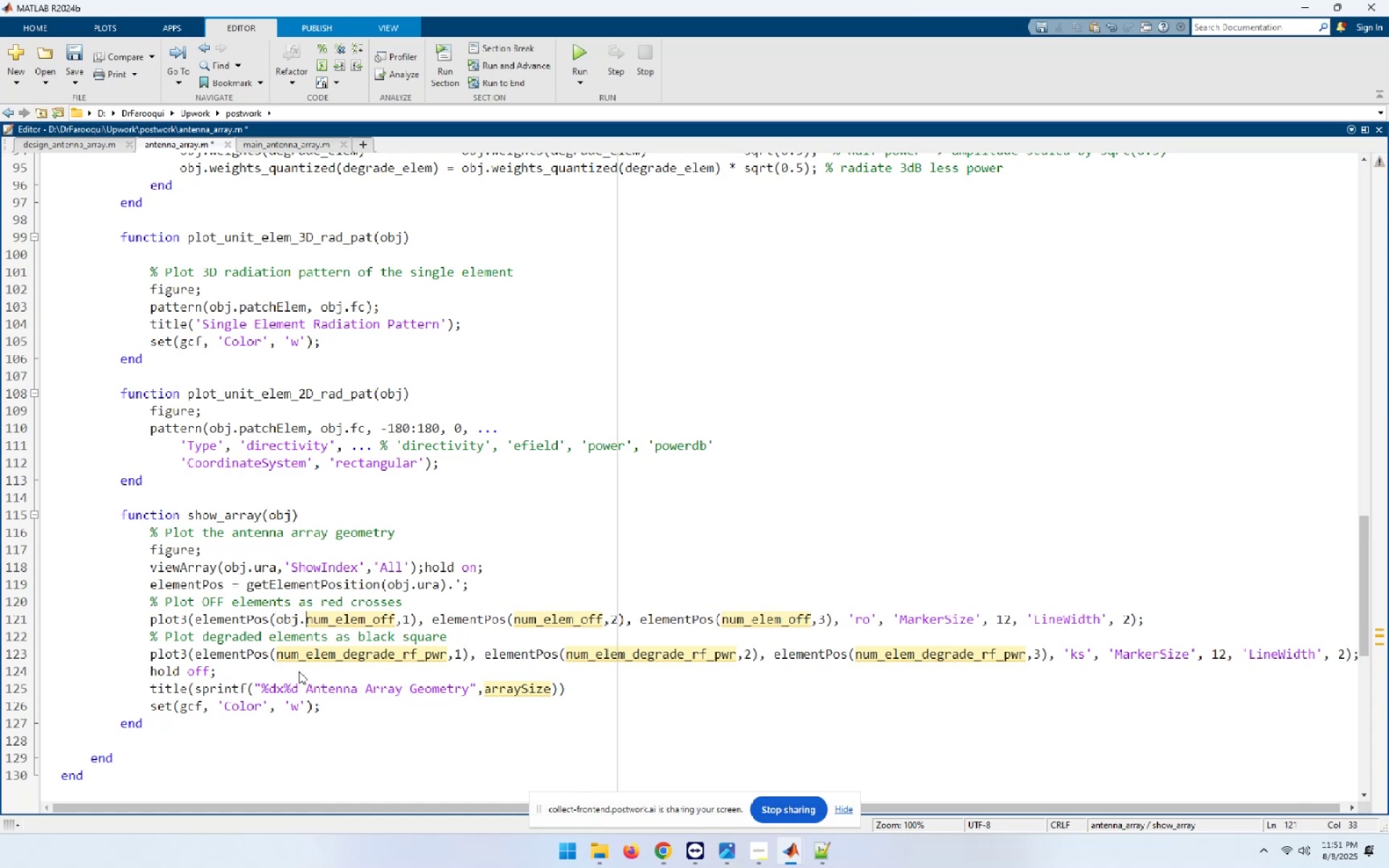 
key(Shift+ArrowLeft)
 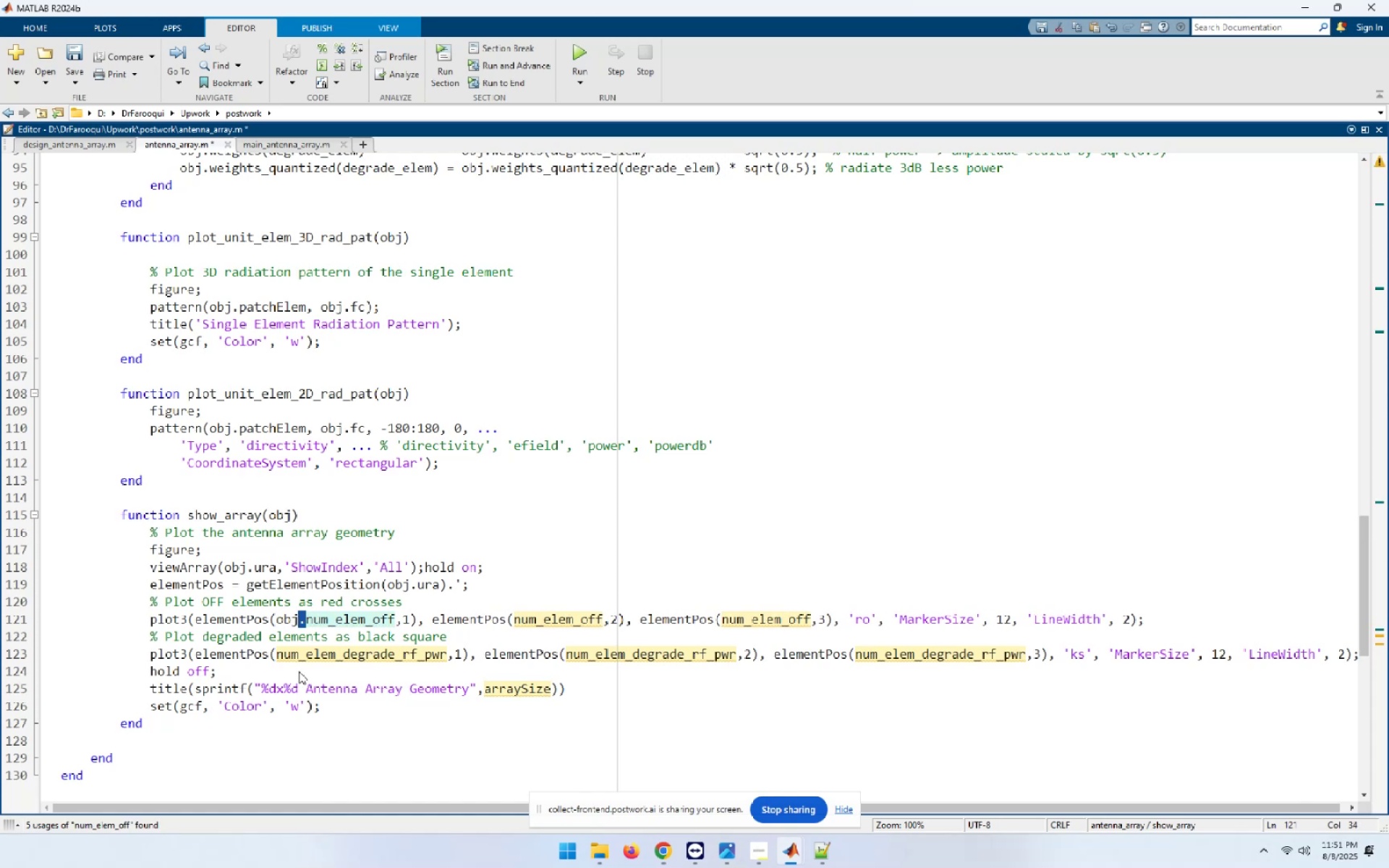 
key(Shift+ArrowLeft)
 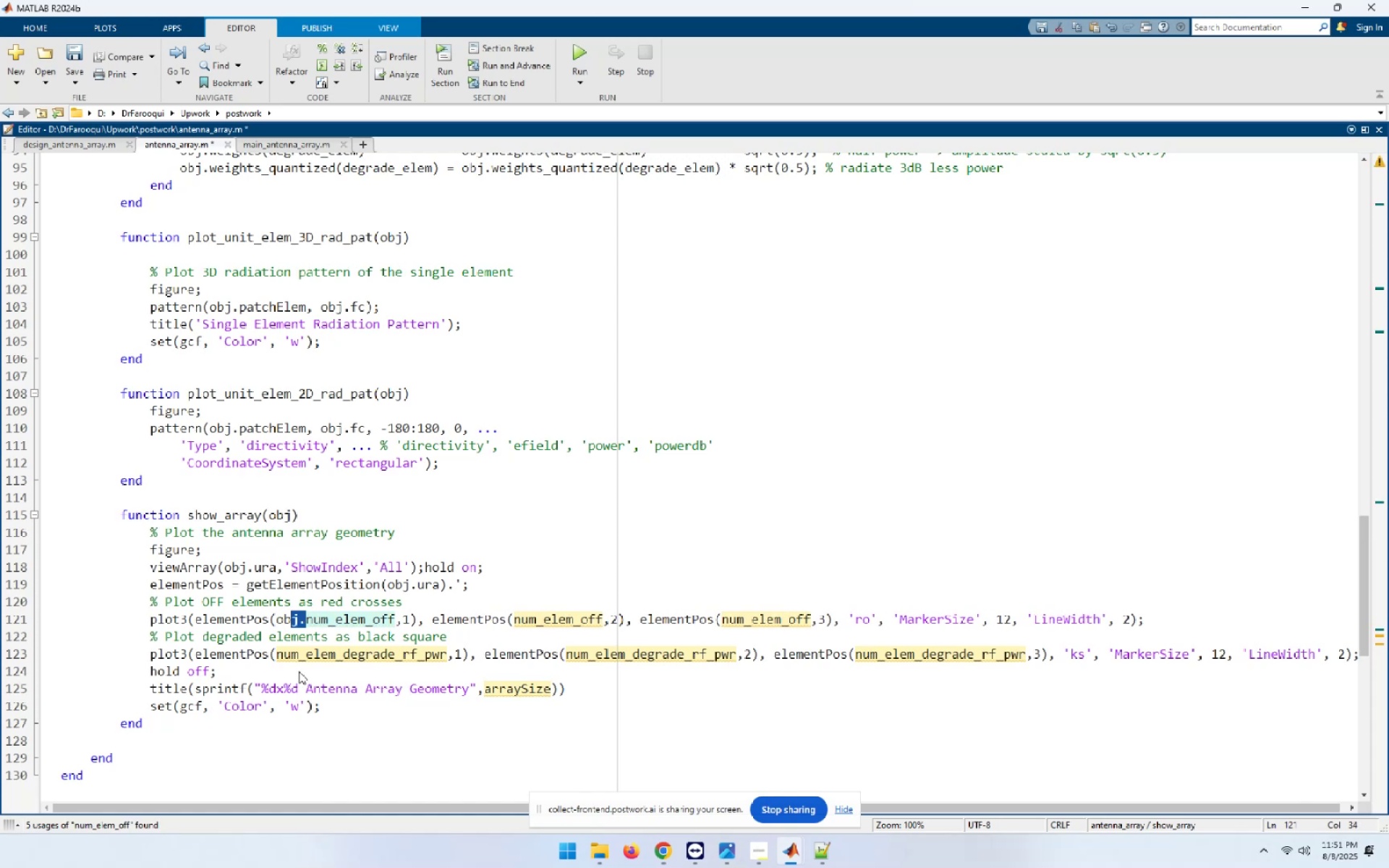 
key(Shift+ArrowLeft)
 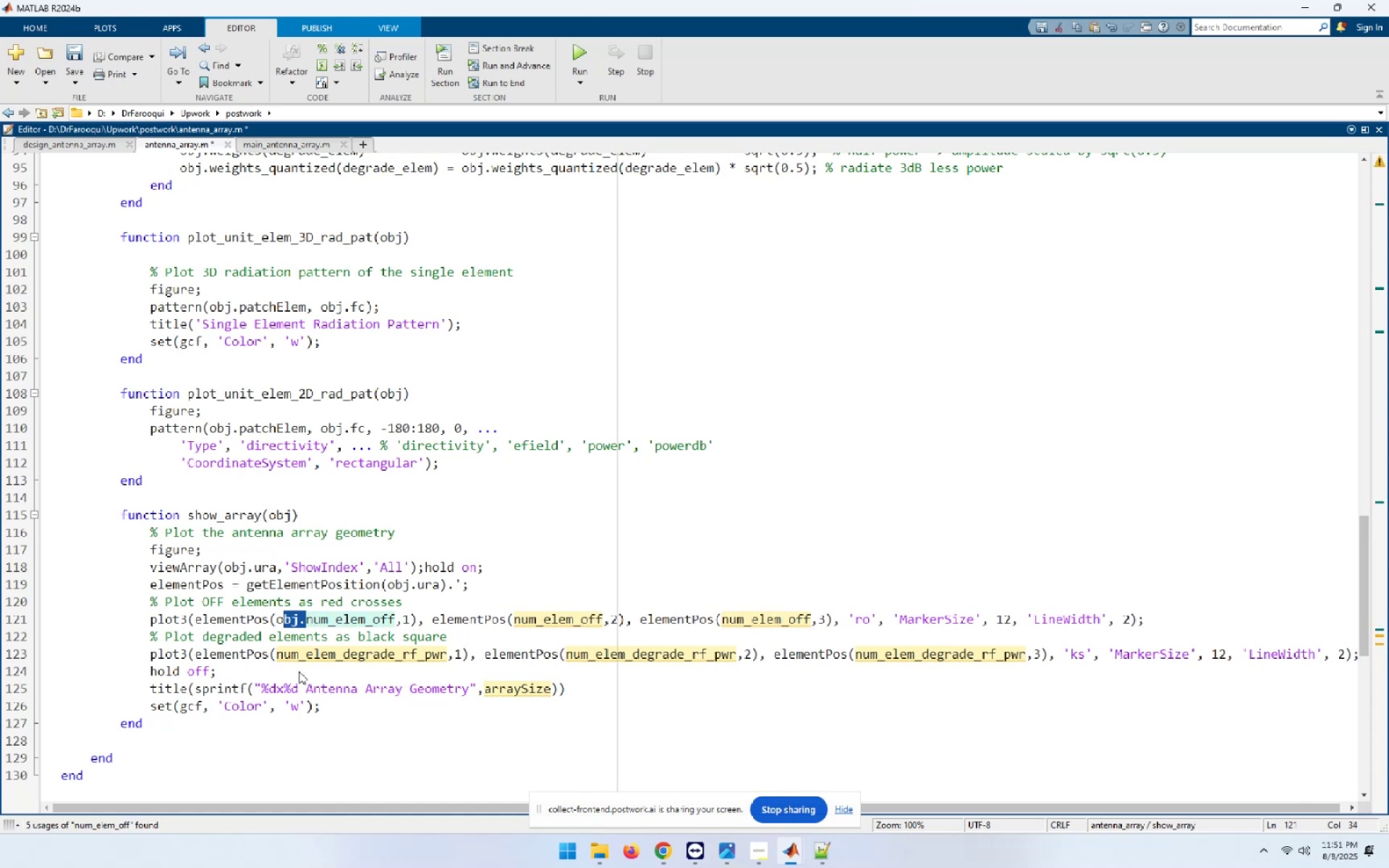 
key(Shift+ArrowLeft)
 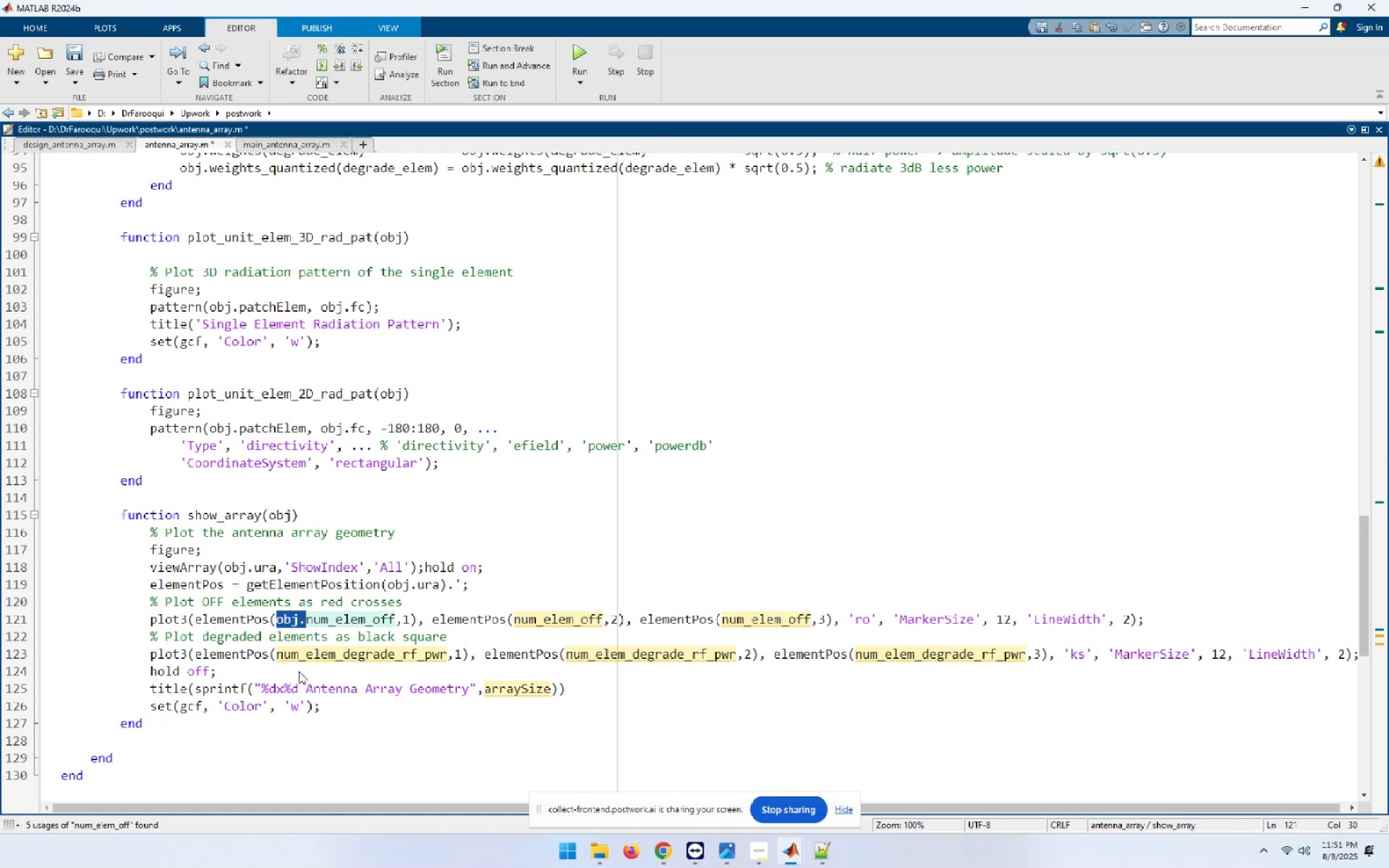 
key(Control+C)
 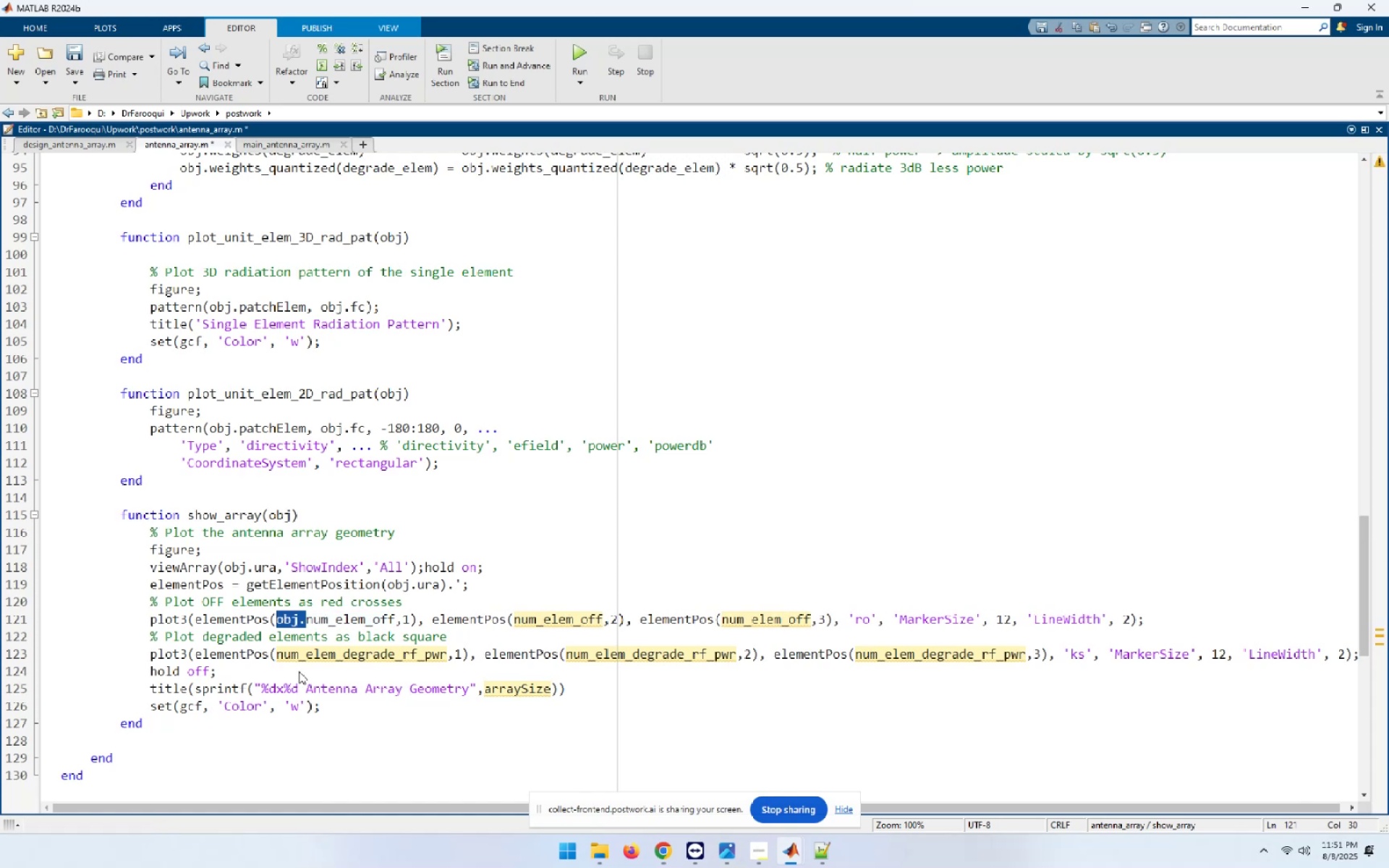 
hold_key(key=ArrowRight, duration=1.46)
 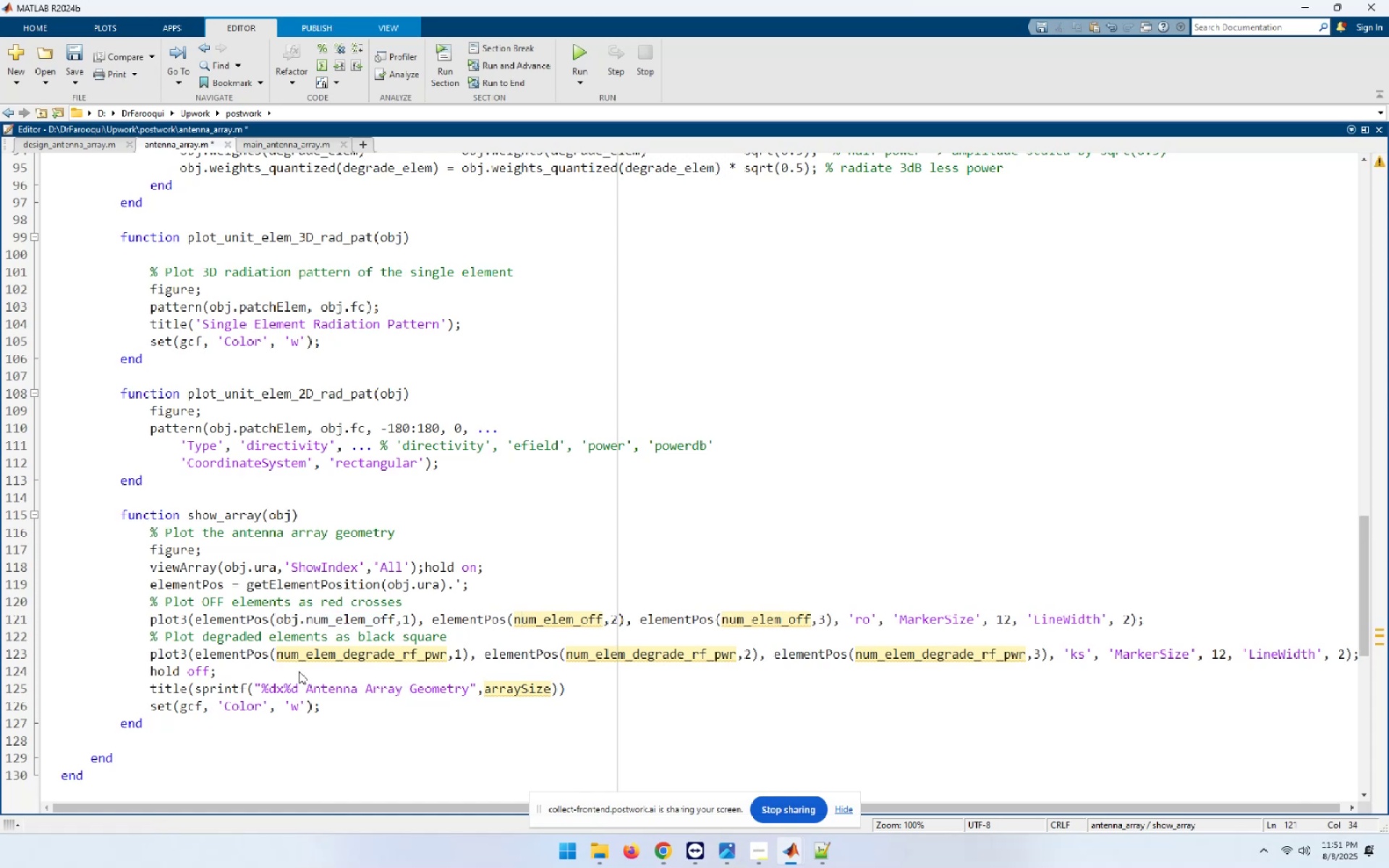 
key(ArrowLeft)
 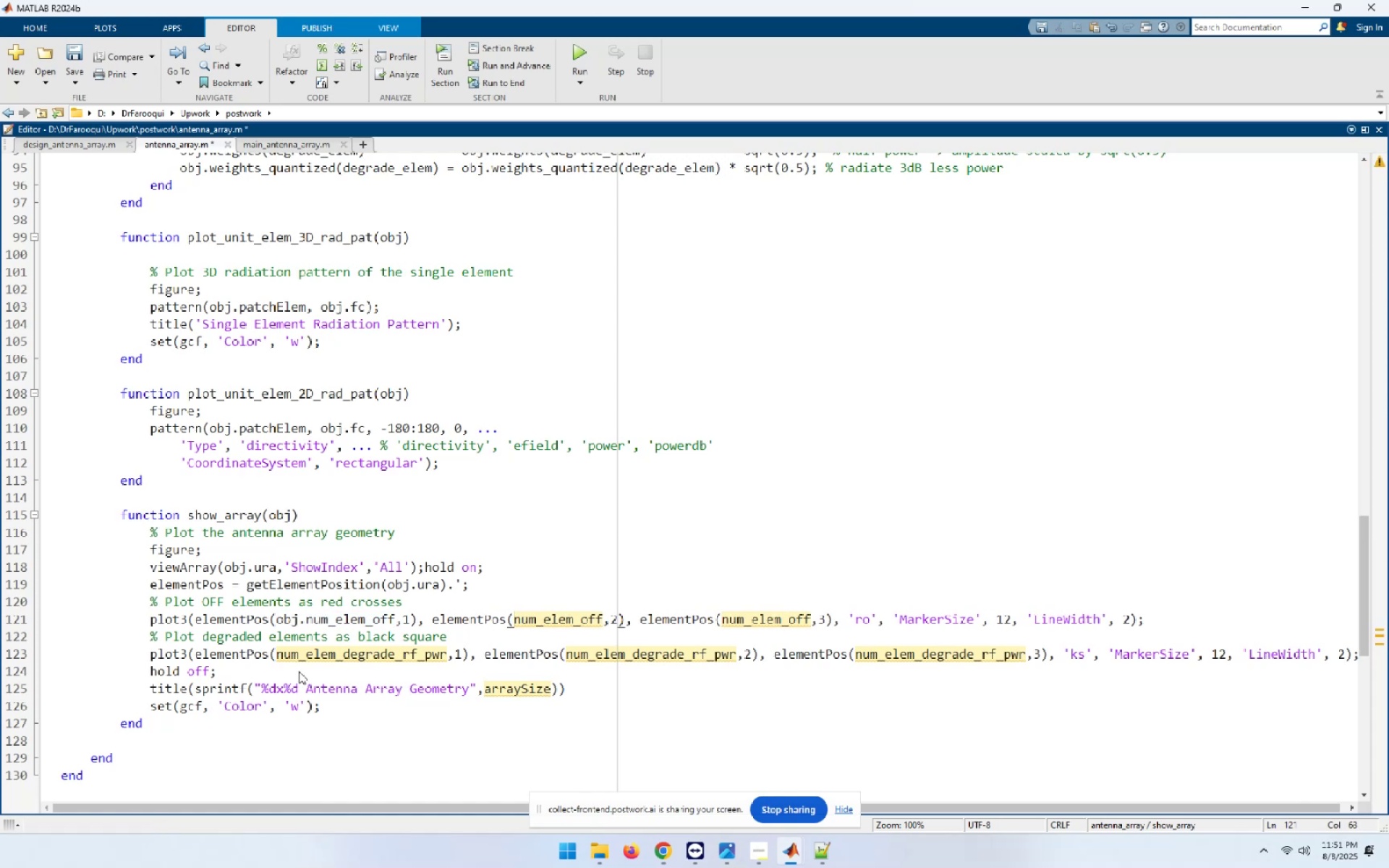 
key(Control+ControlLeft)
 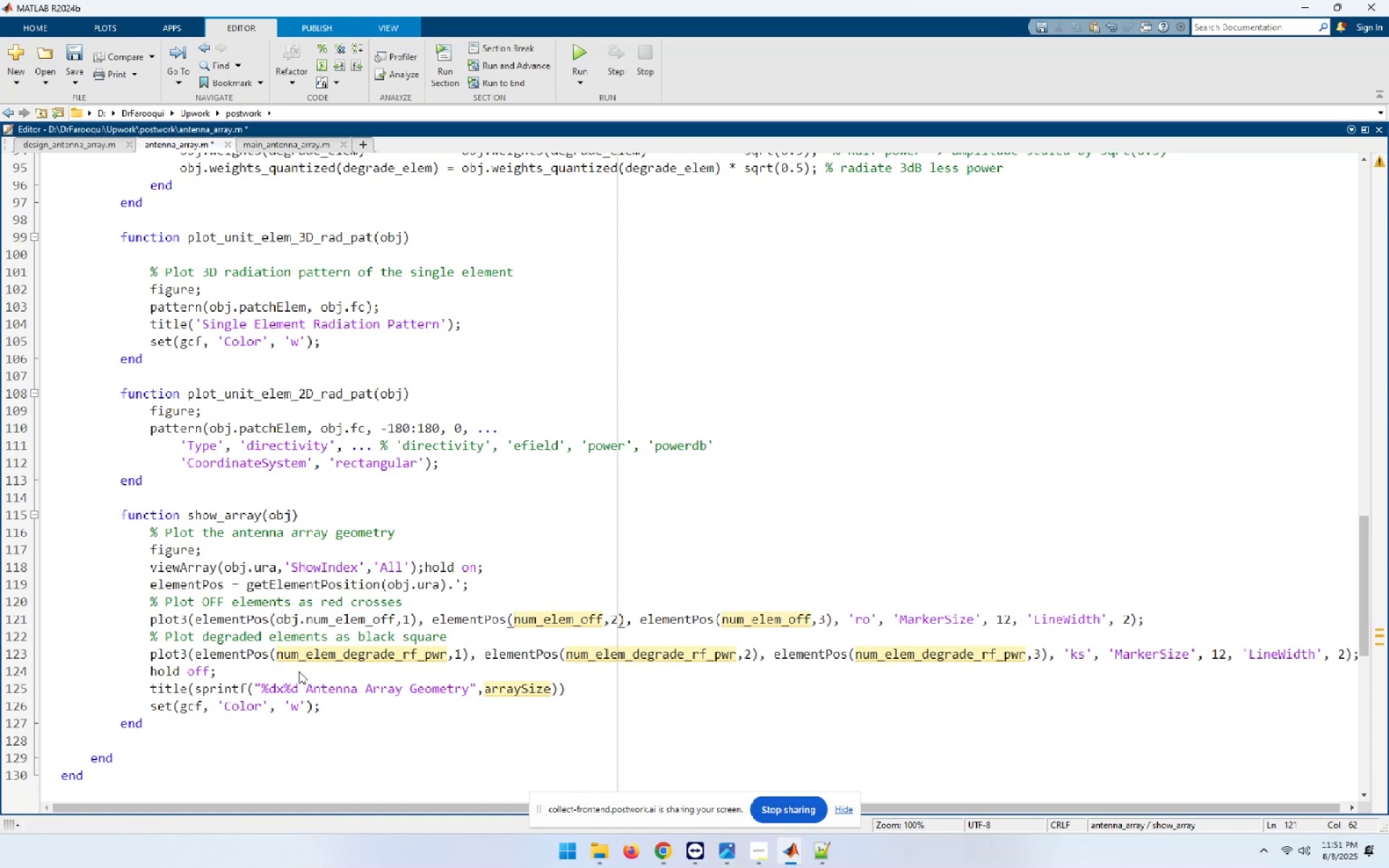 
key(Control+V)
 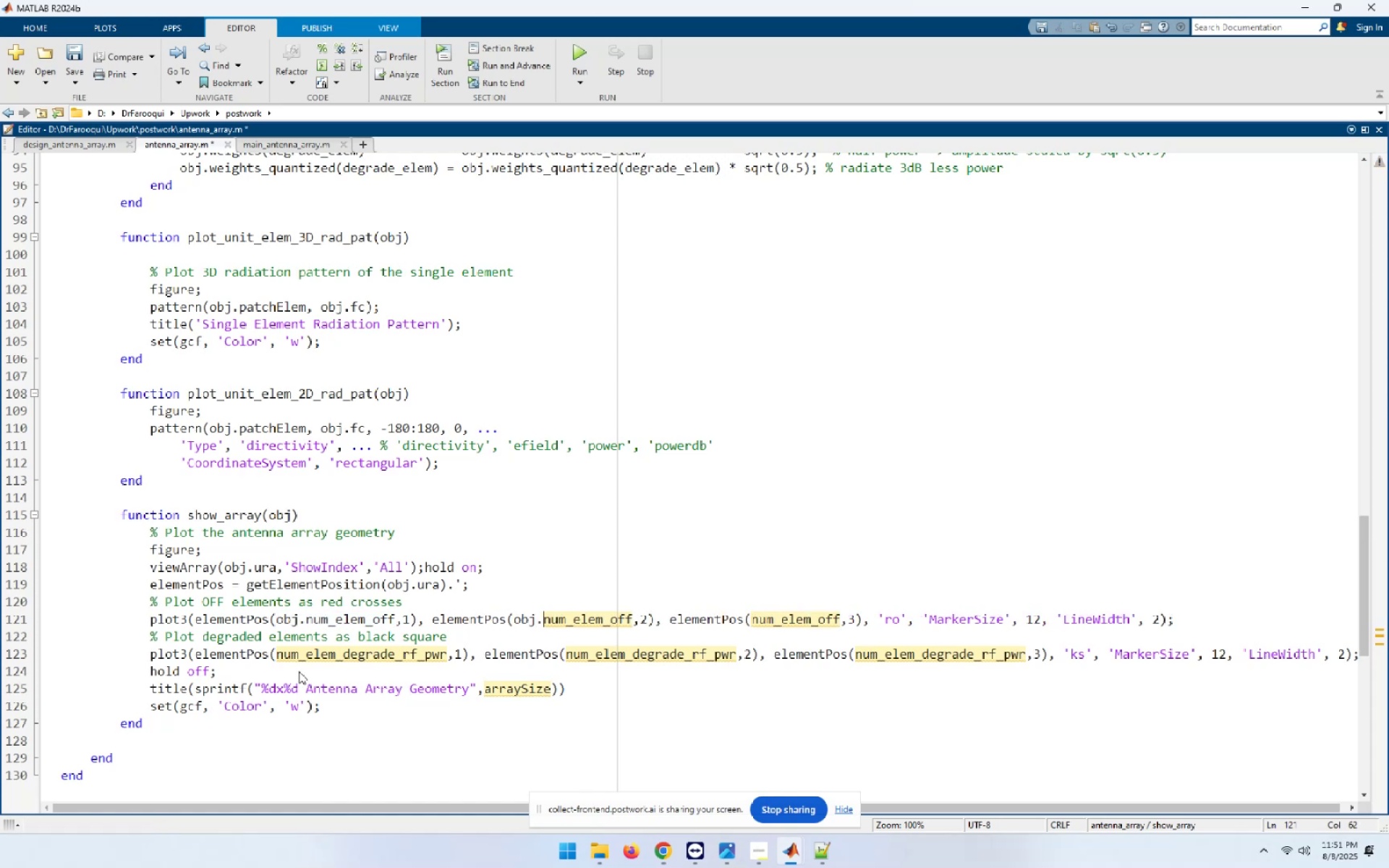 
hold_key(key=ArrowRight, duration=1.44)
 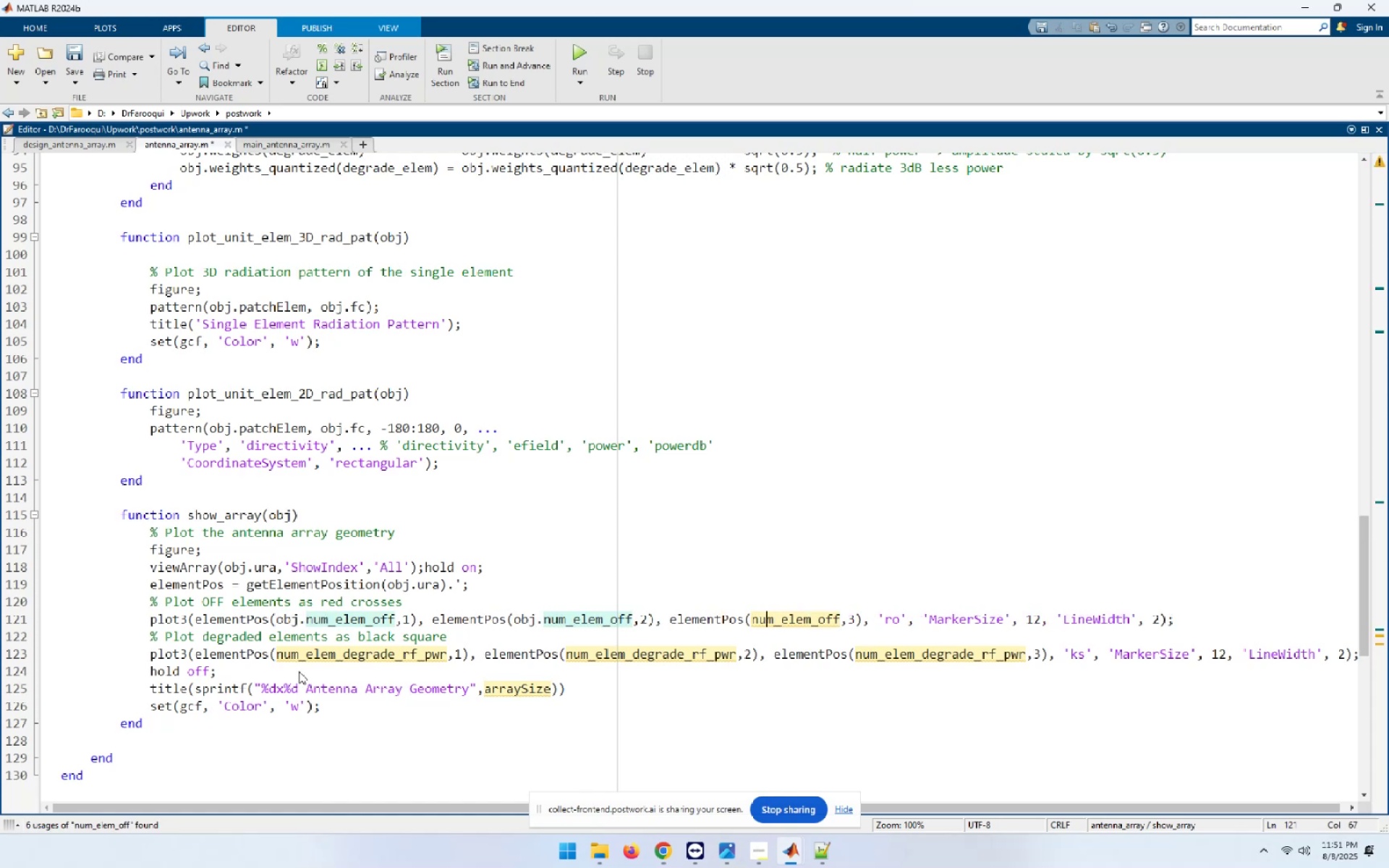 
key(ArrowLeft)
 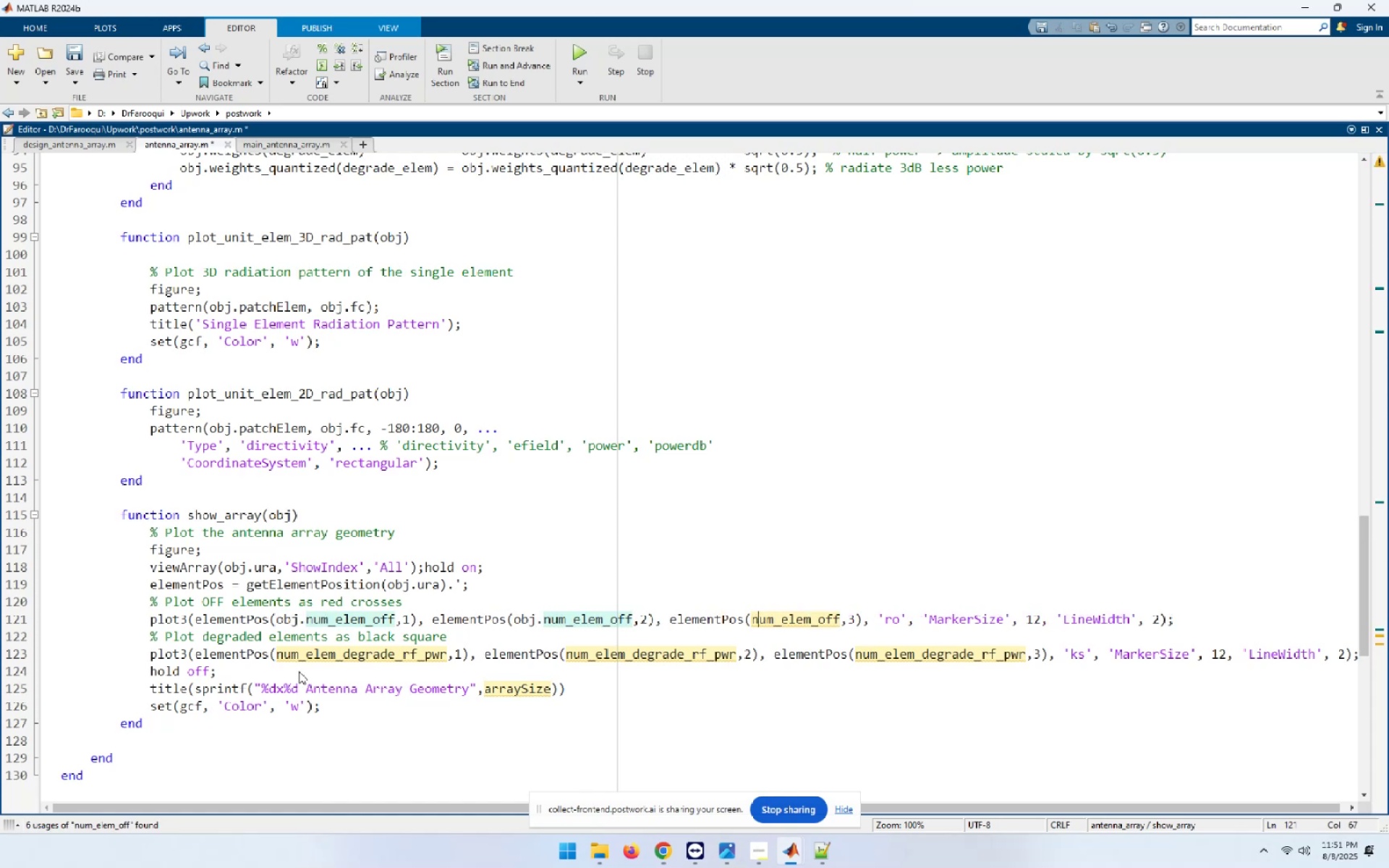 
key(ArrowLeft)
 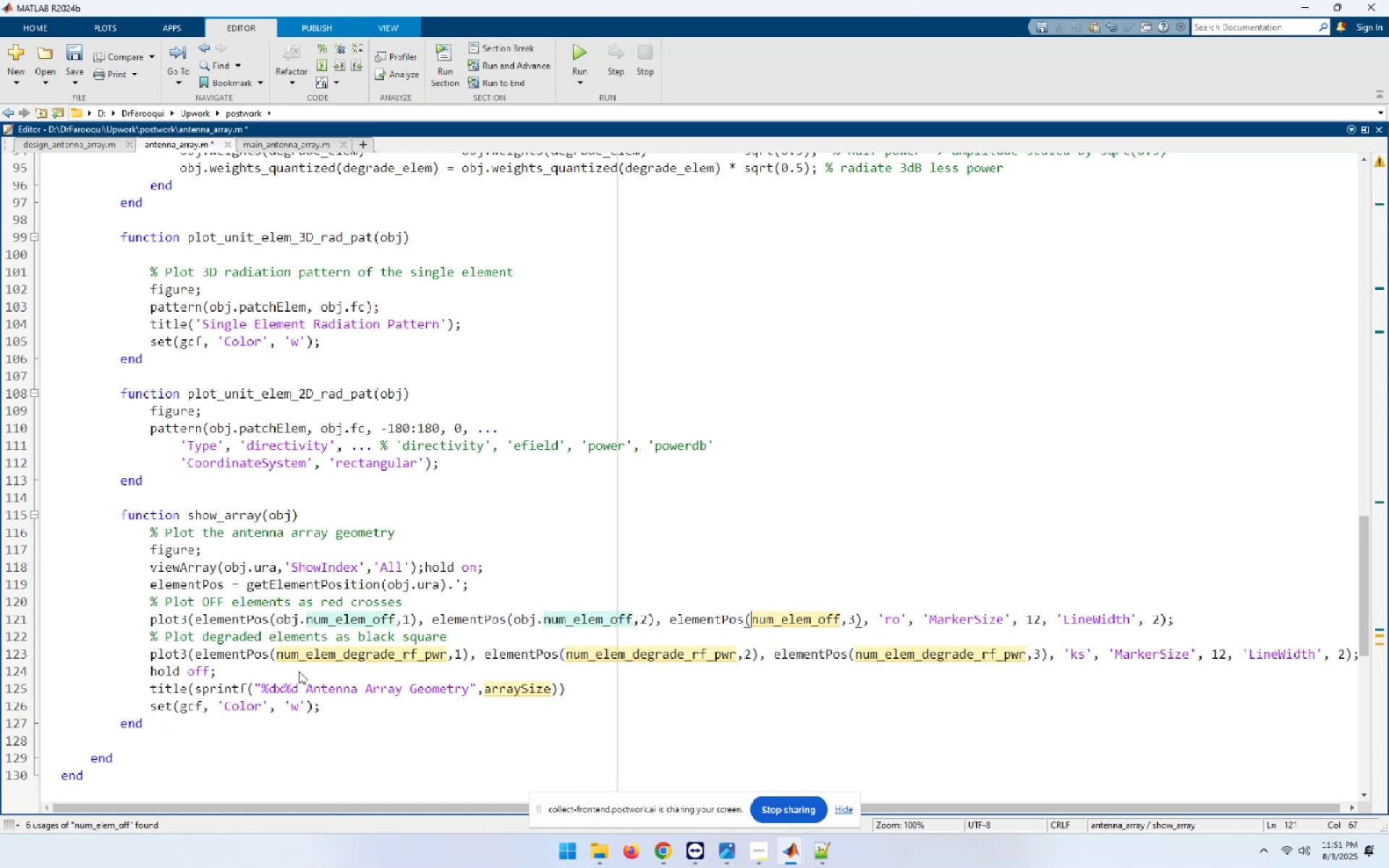 
key(Control+ControlLeft)
 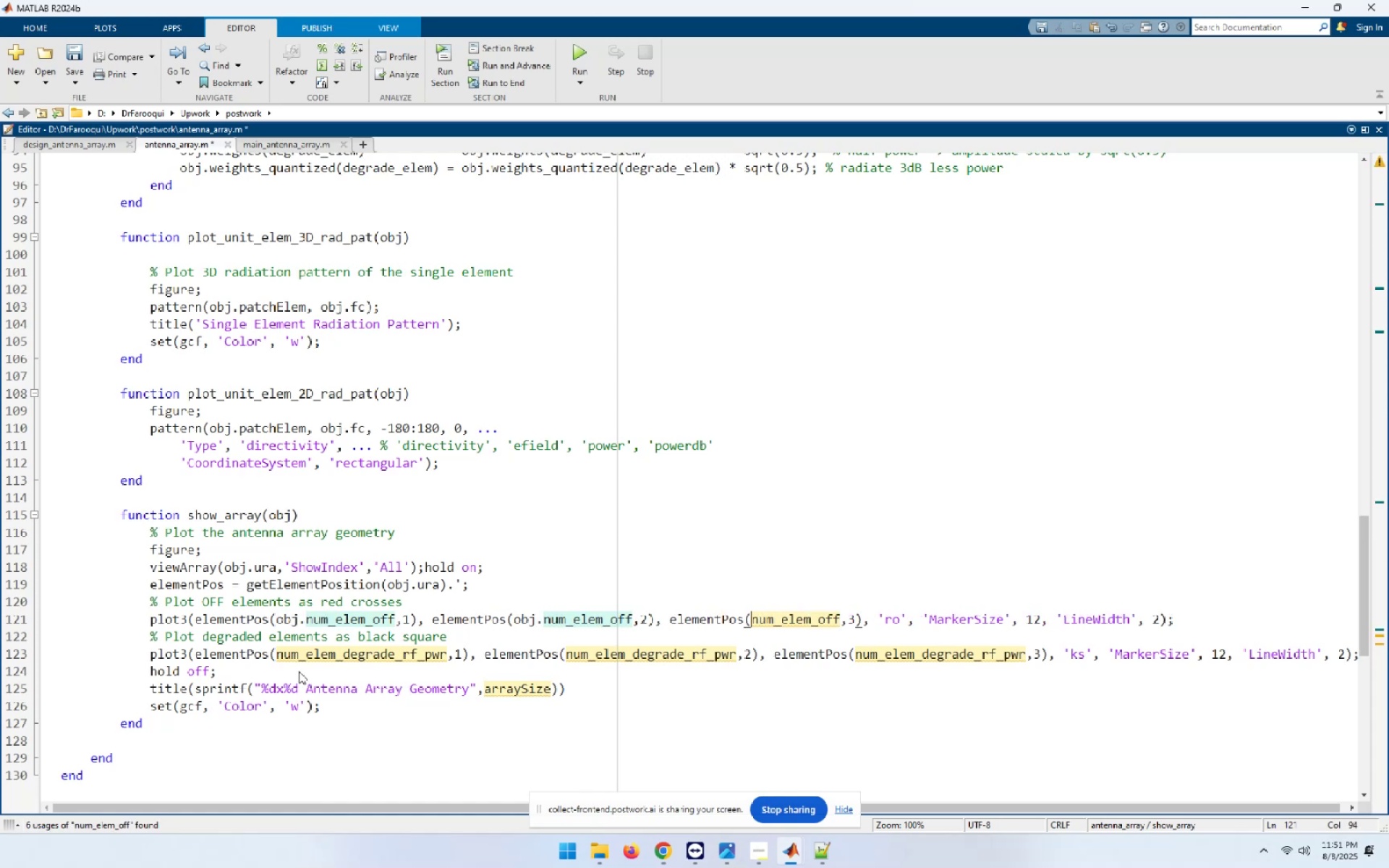 
key(Control+V)
 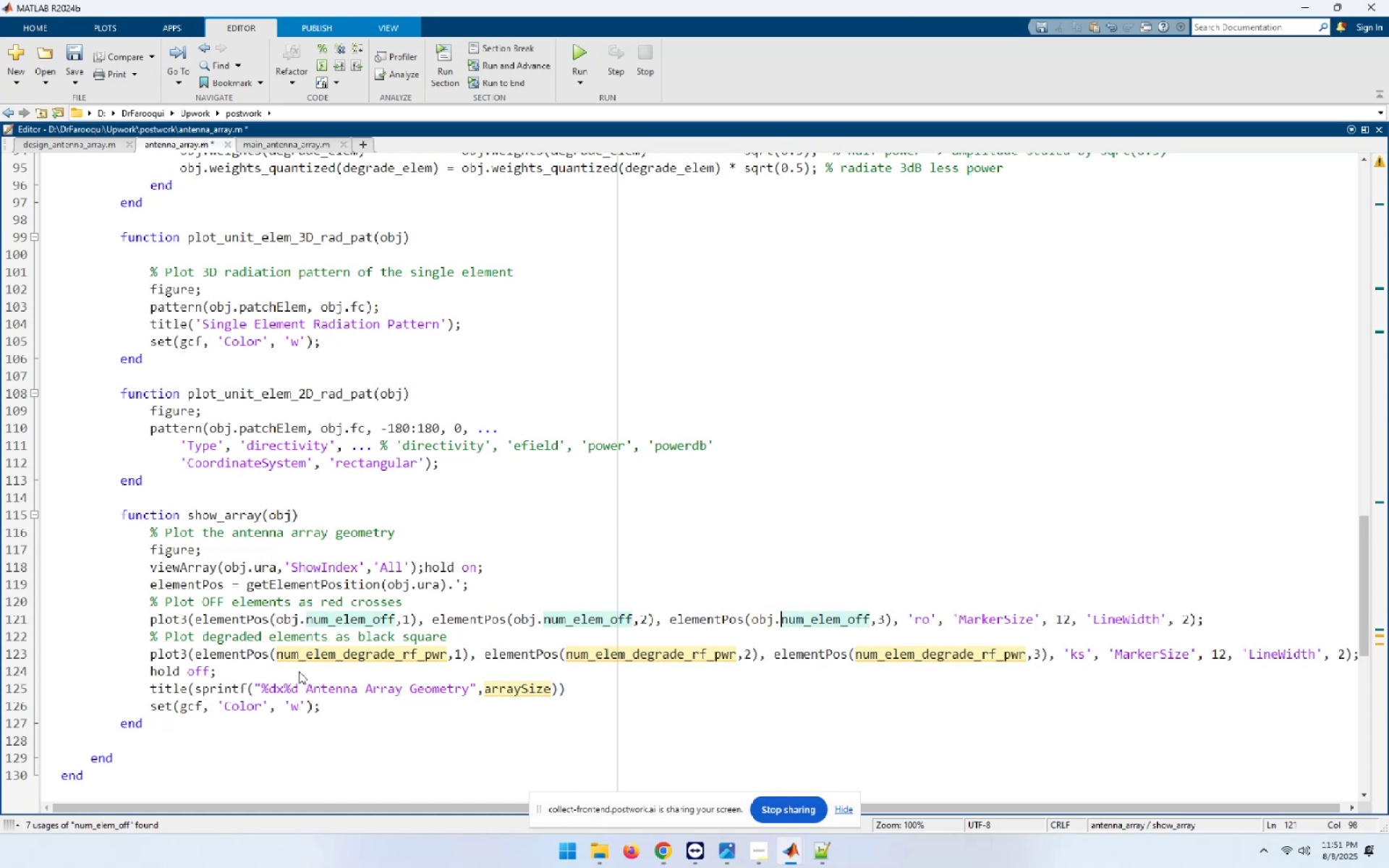 
hold_key(key=ArrowRight, duration=0.85)
 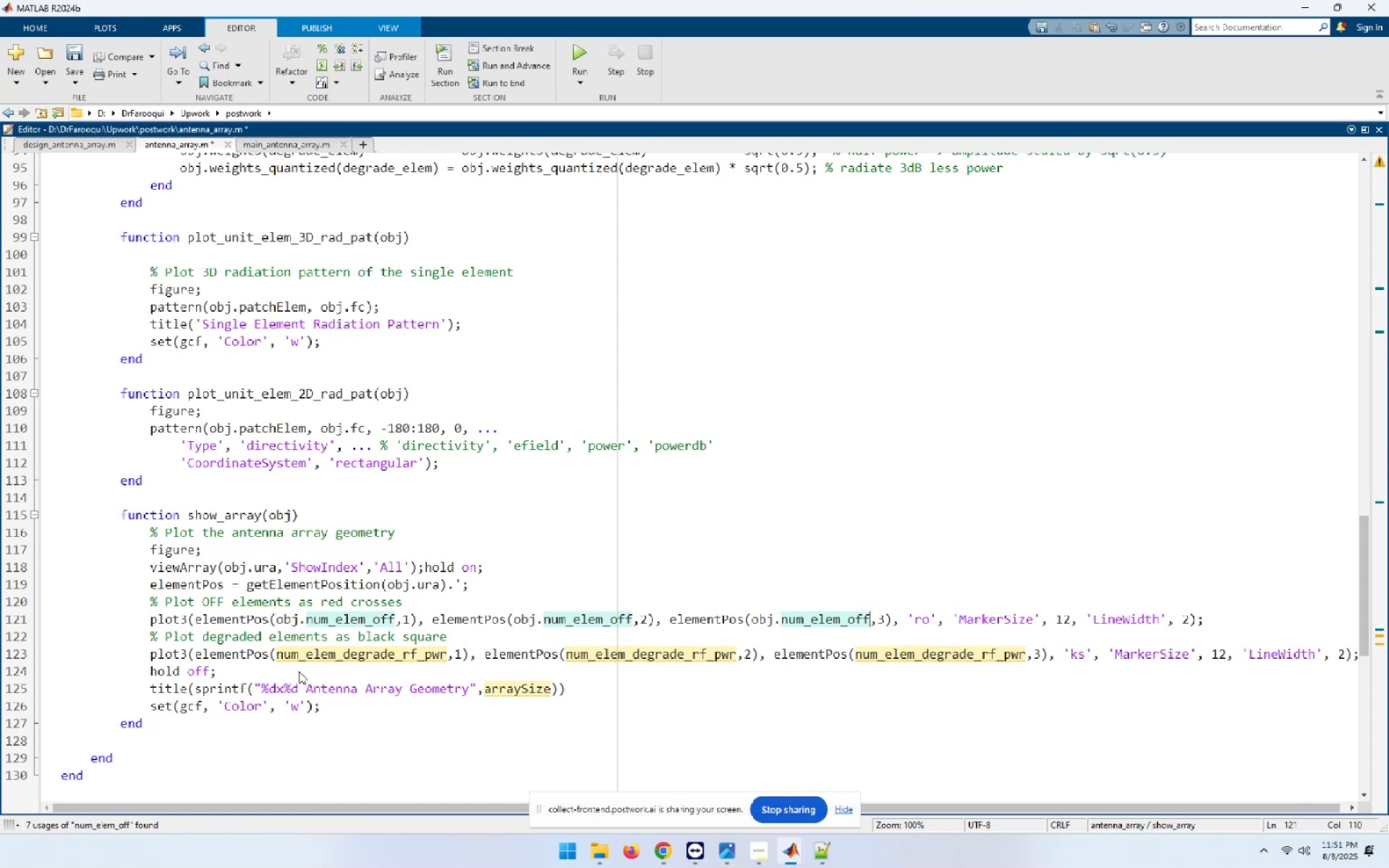 
key(Home)
 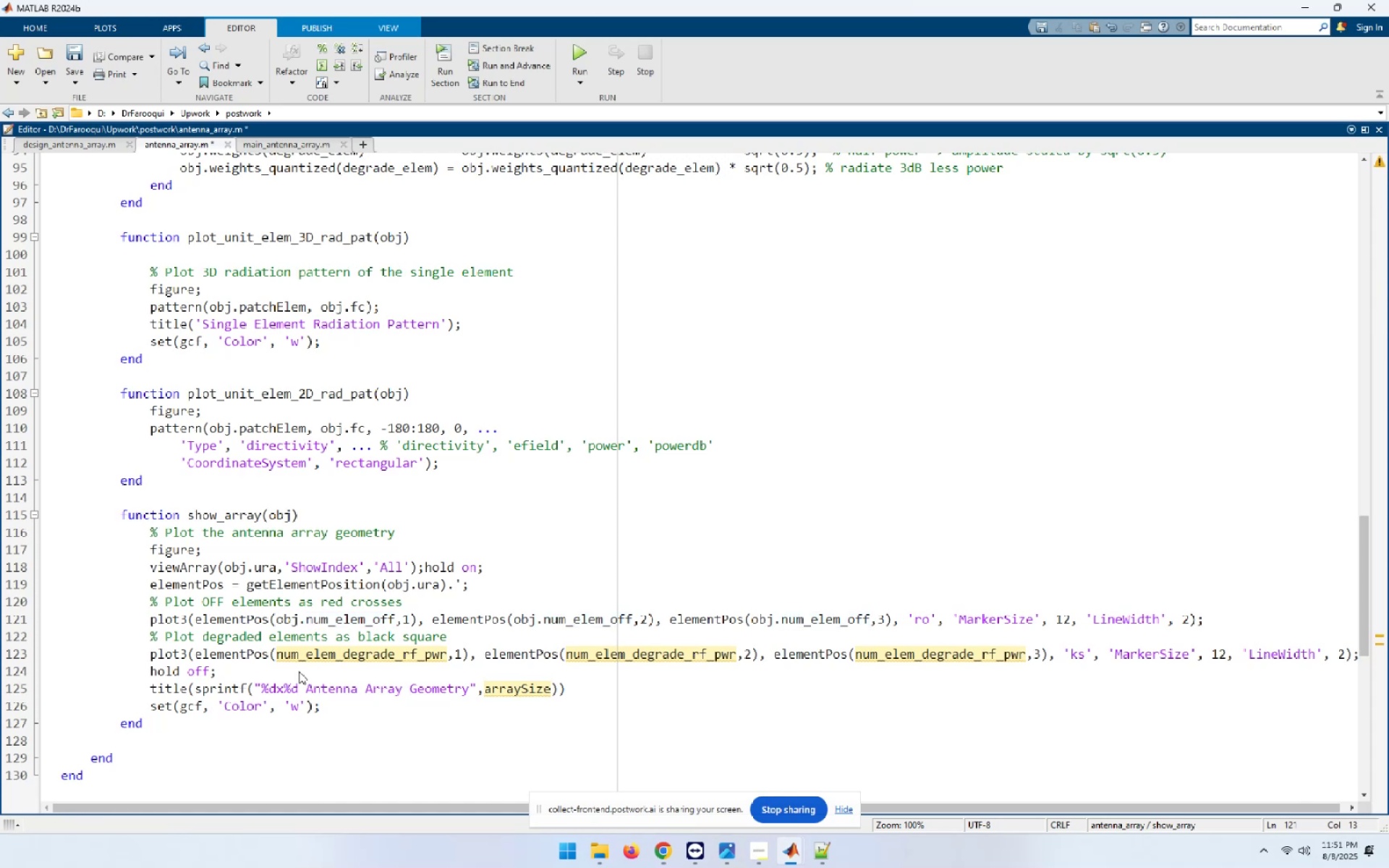 
key(ArrowDown)
 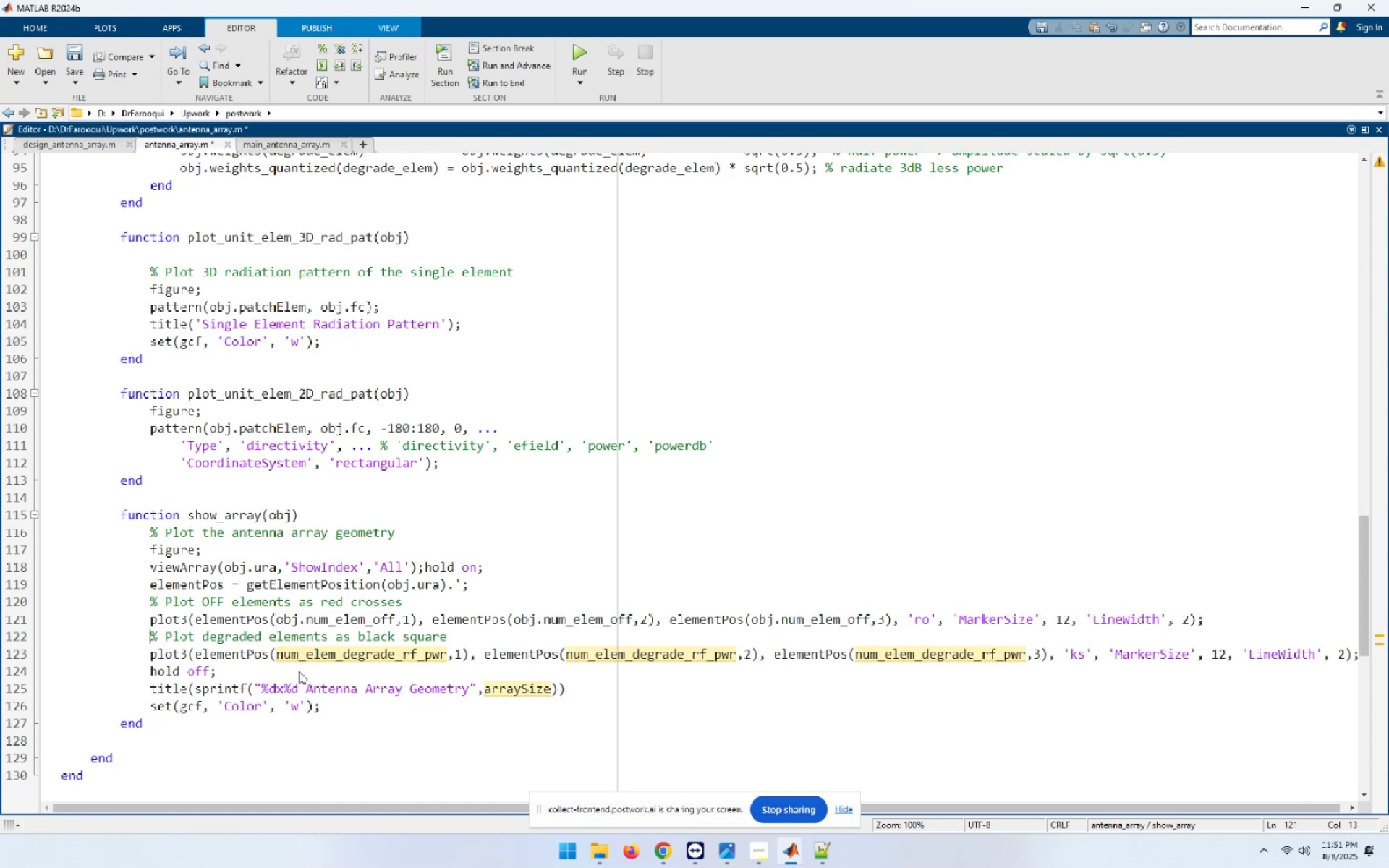 
key(ArrowRight)
 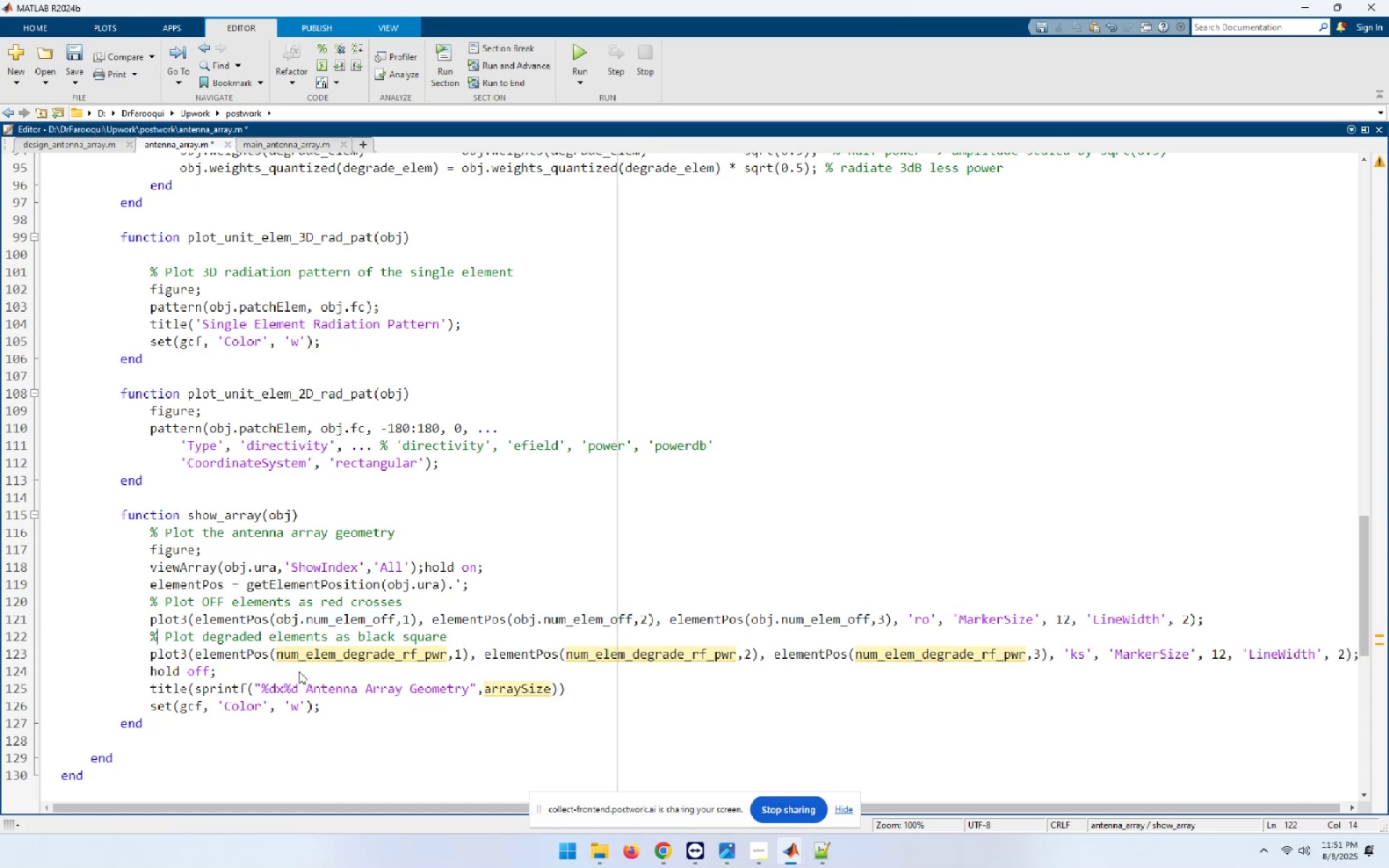 
key(ArrowDown)
 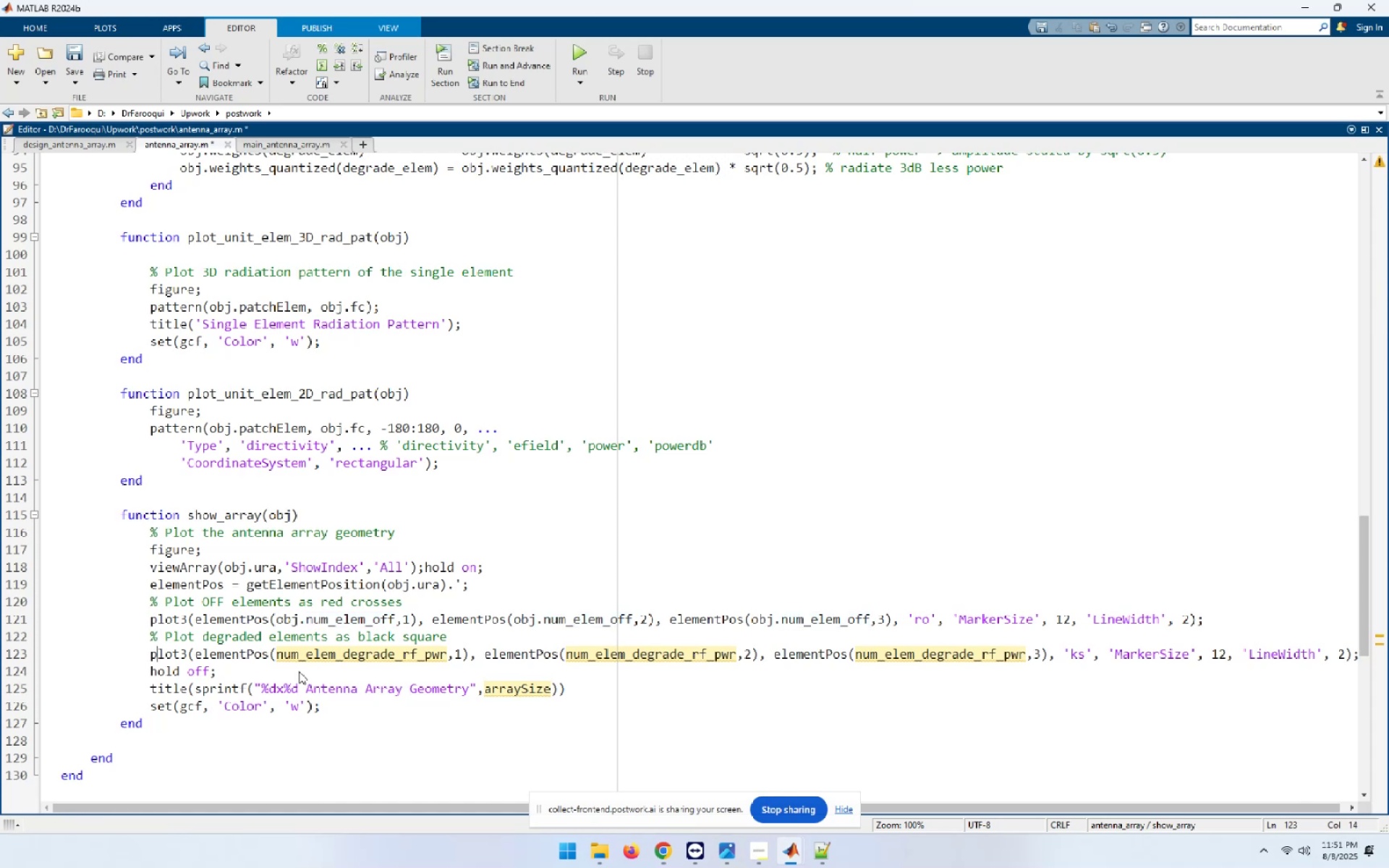 
hold_key(key=ArrowRight, duration=1.04)
 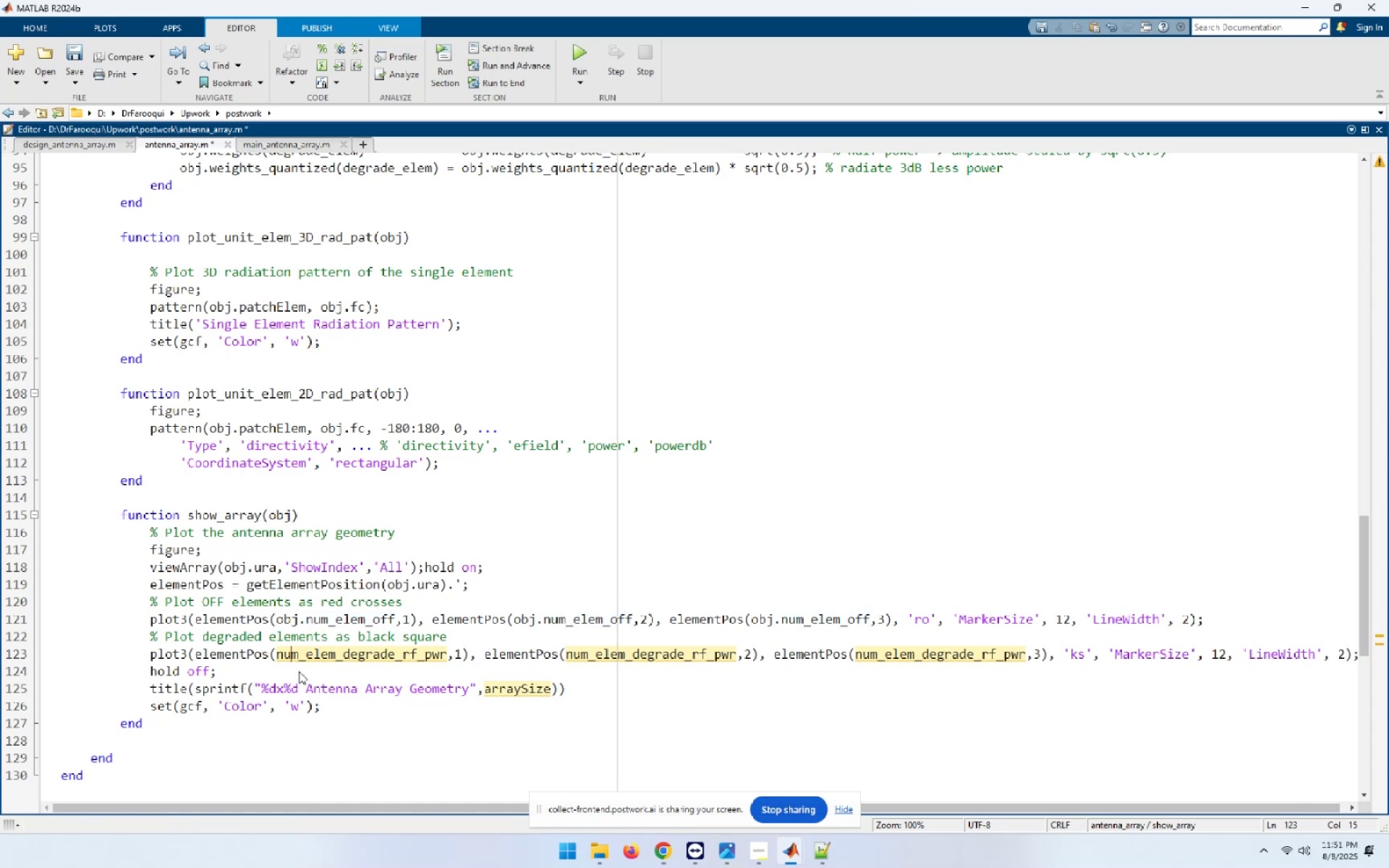 
key(ArrowLeft)
 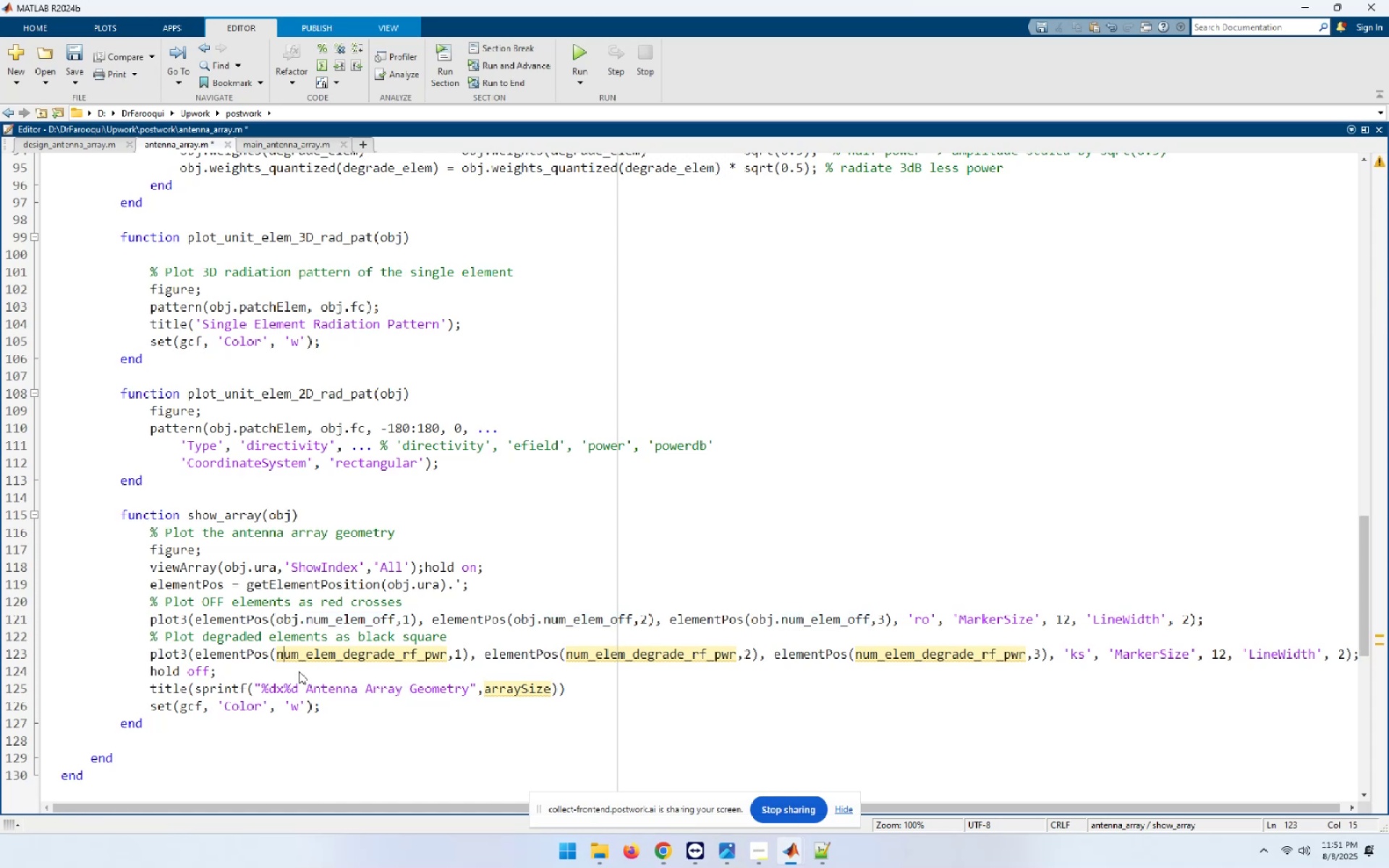 
key(ArrowLeft)
 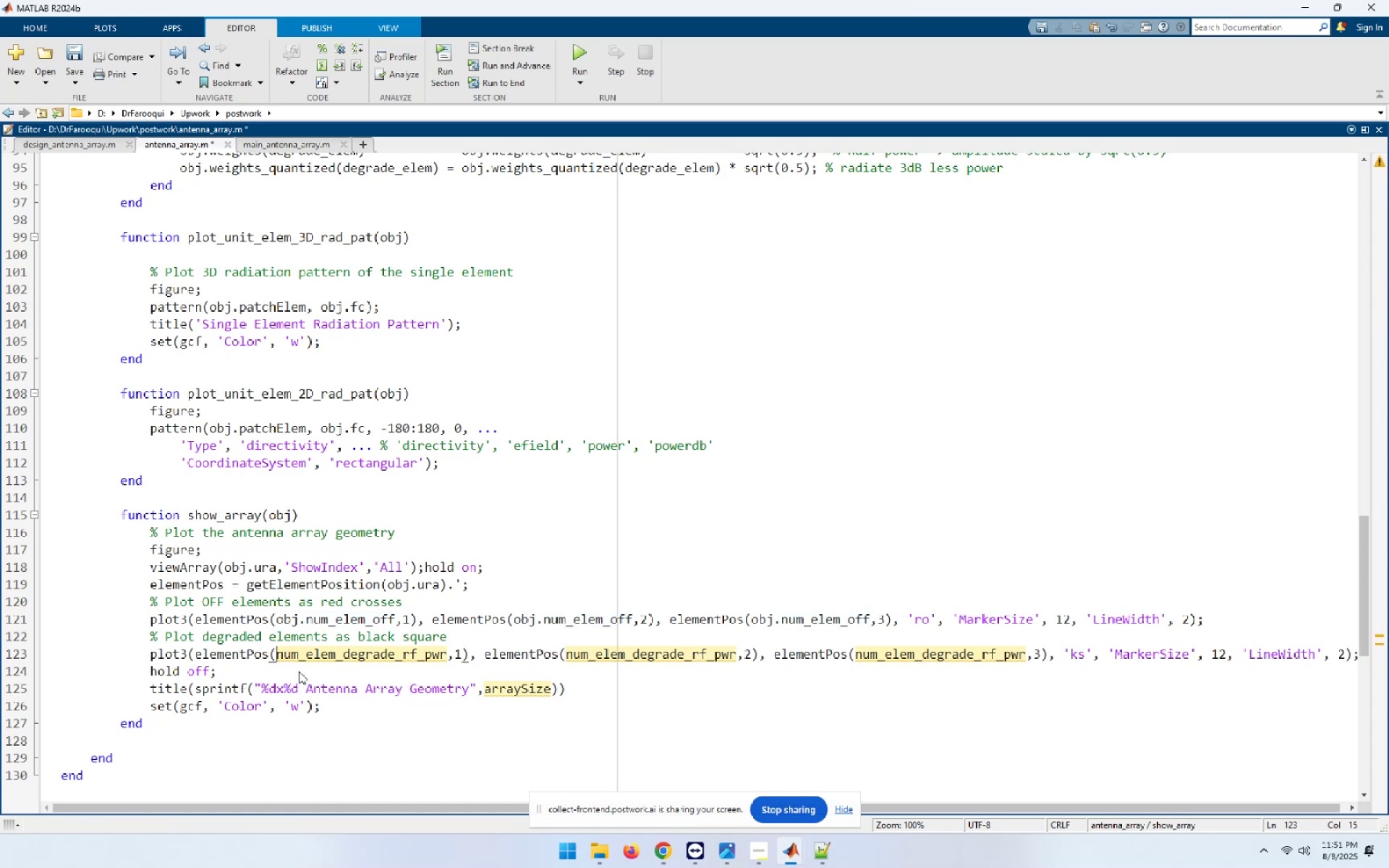 
key(Control+ControlLeft)
 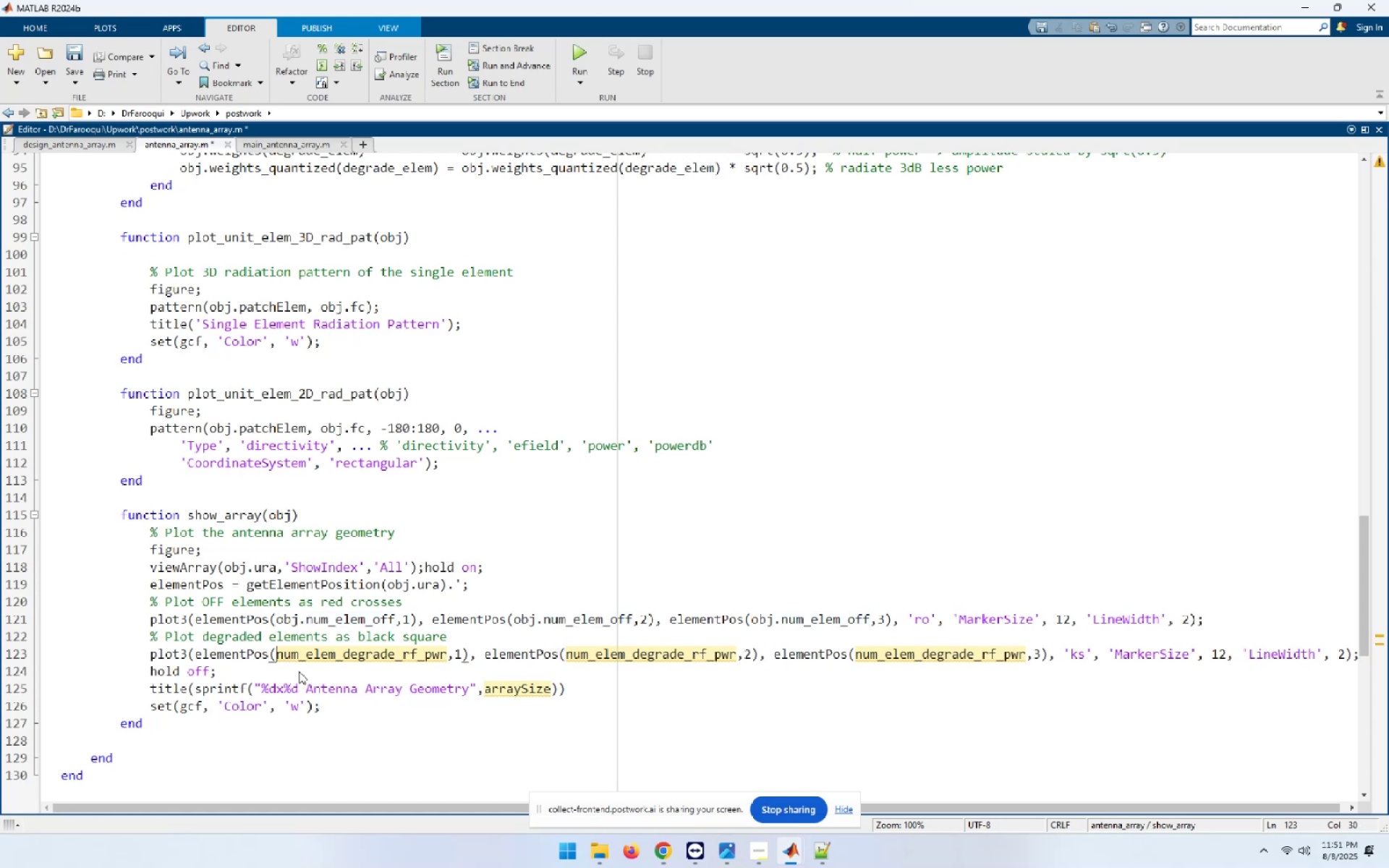 
key(Control+V)
 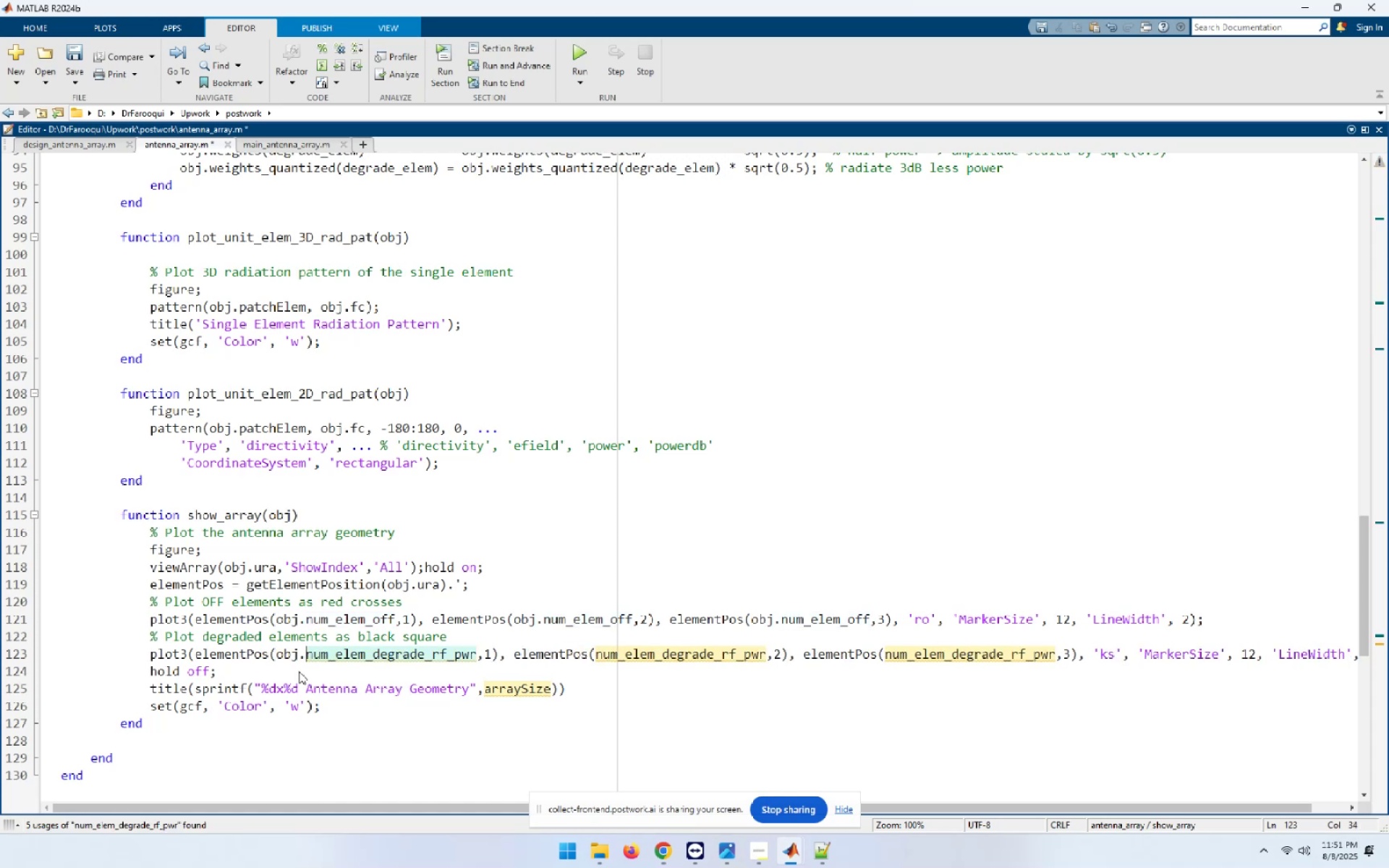 
hold_key(key=ArrowRight, duration=1.53)
 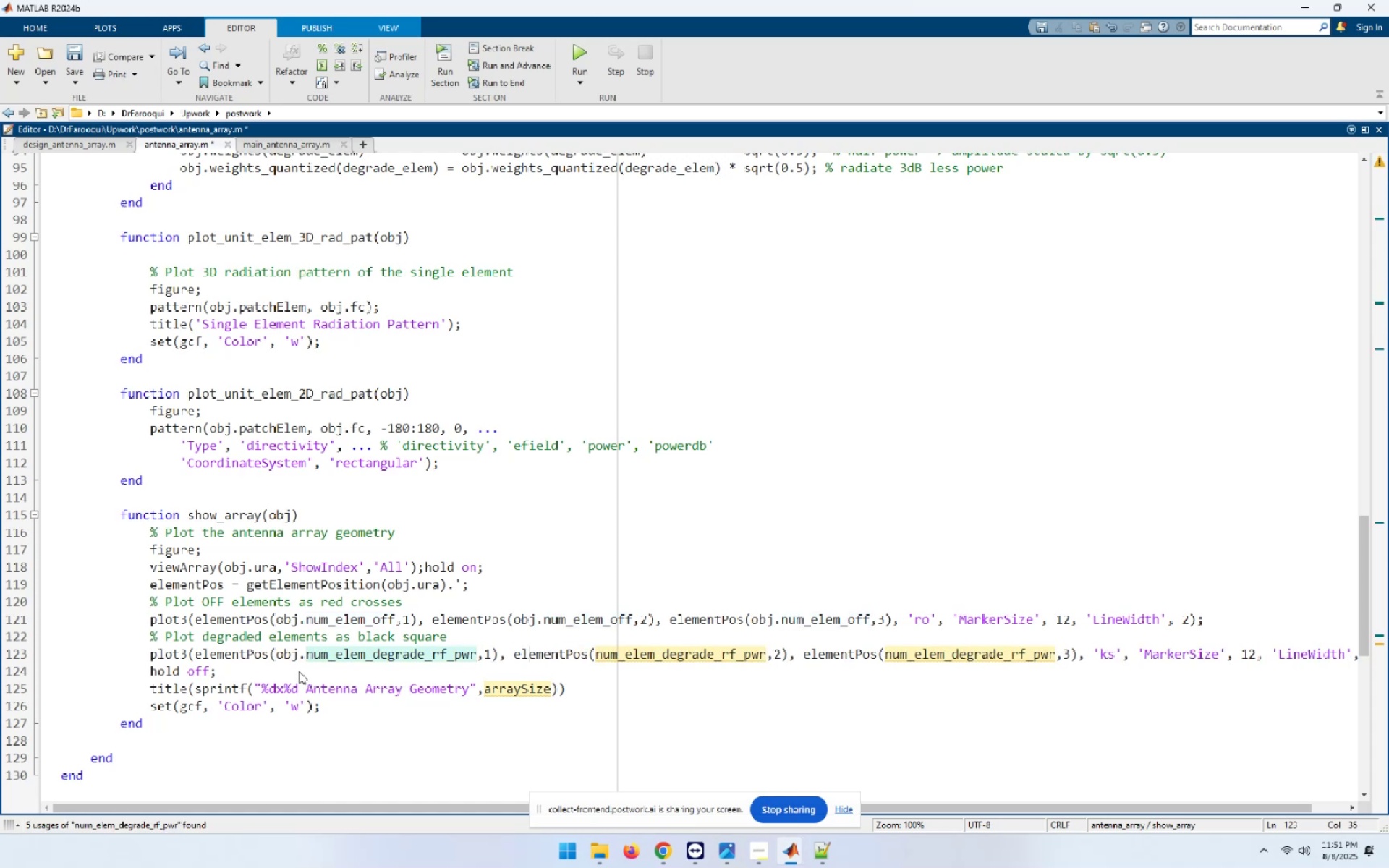 
key(ArrowRight)
 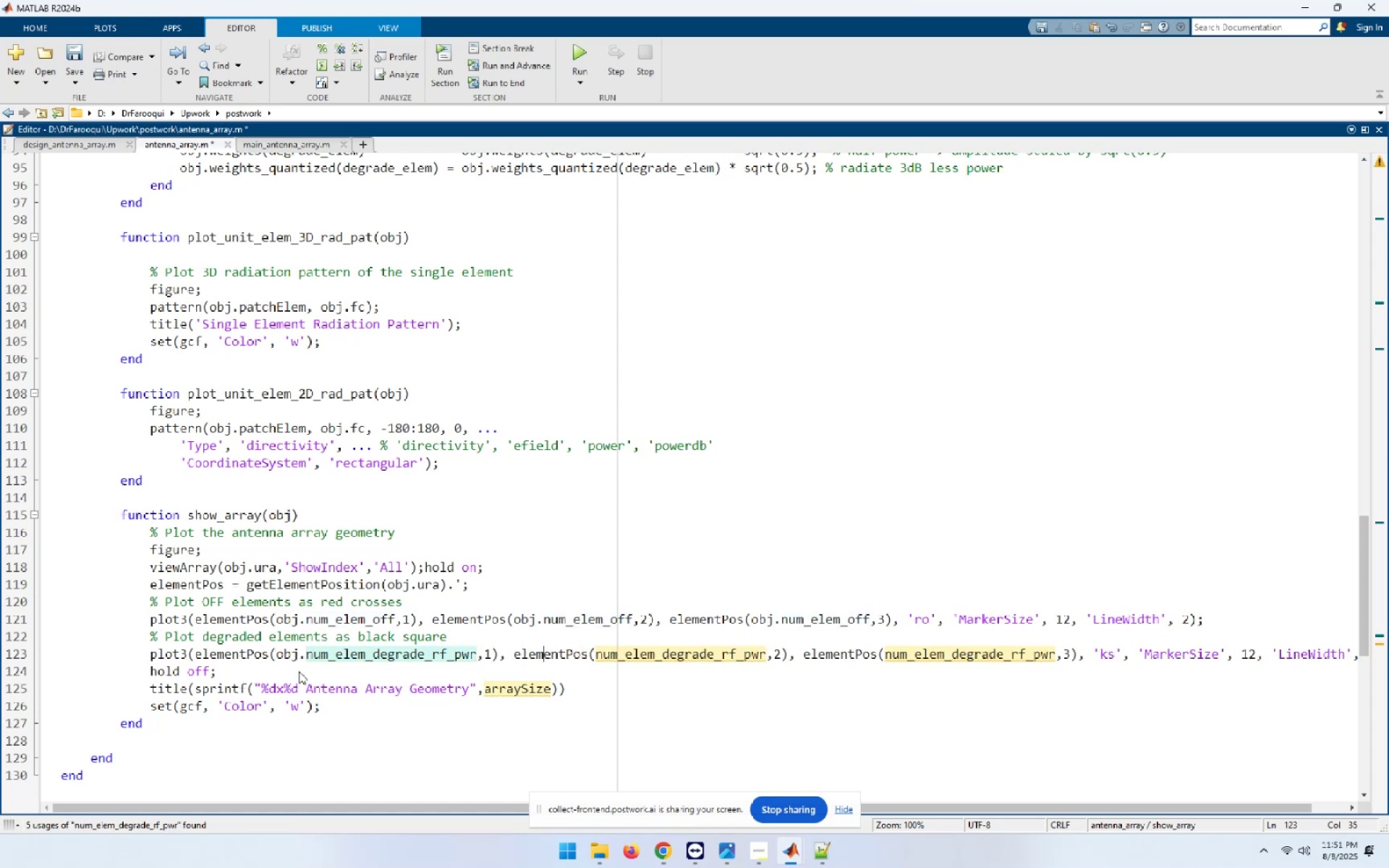 
key(ArrowRight)
 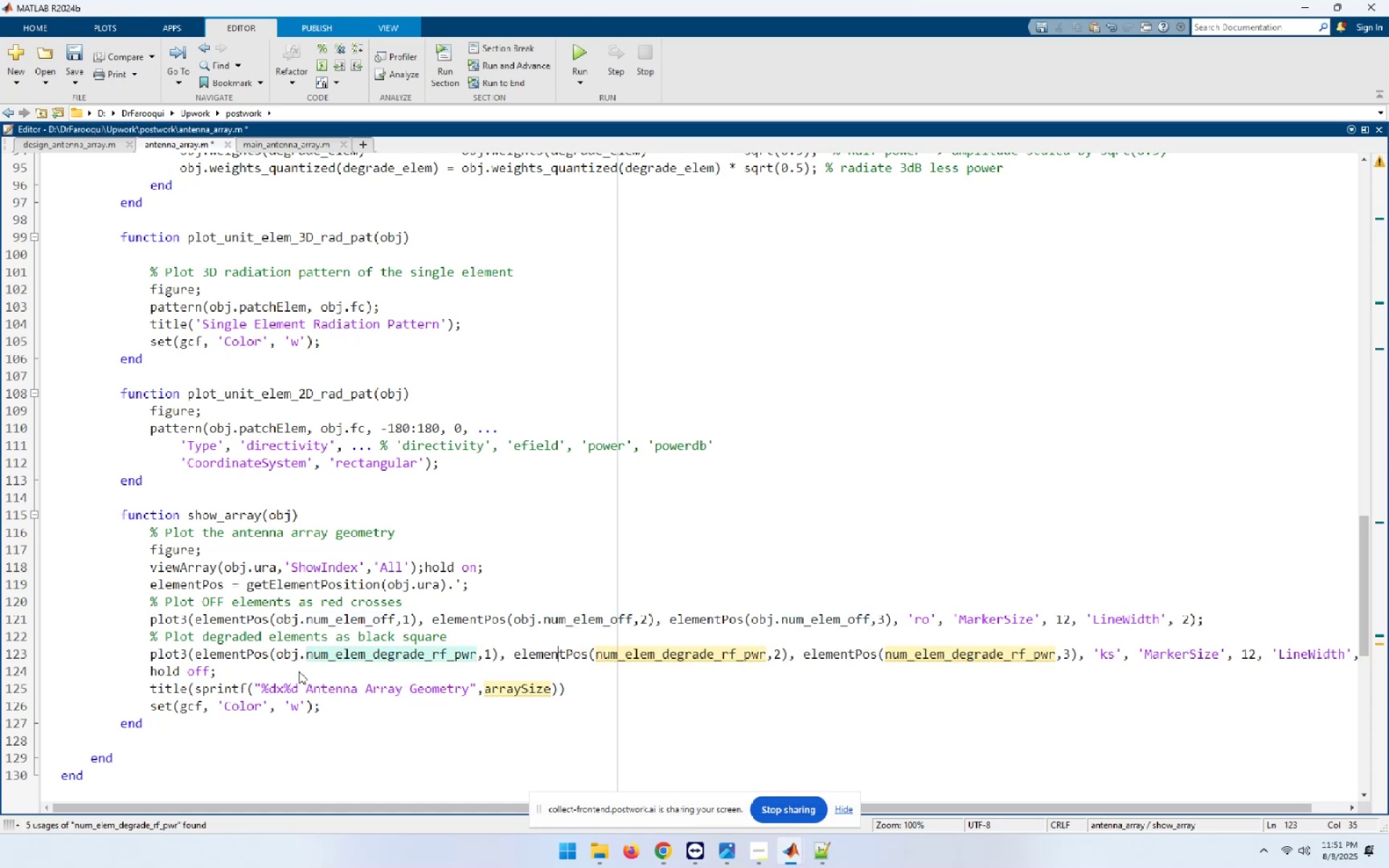 
key(ArrowRight)
 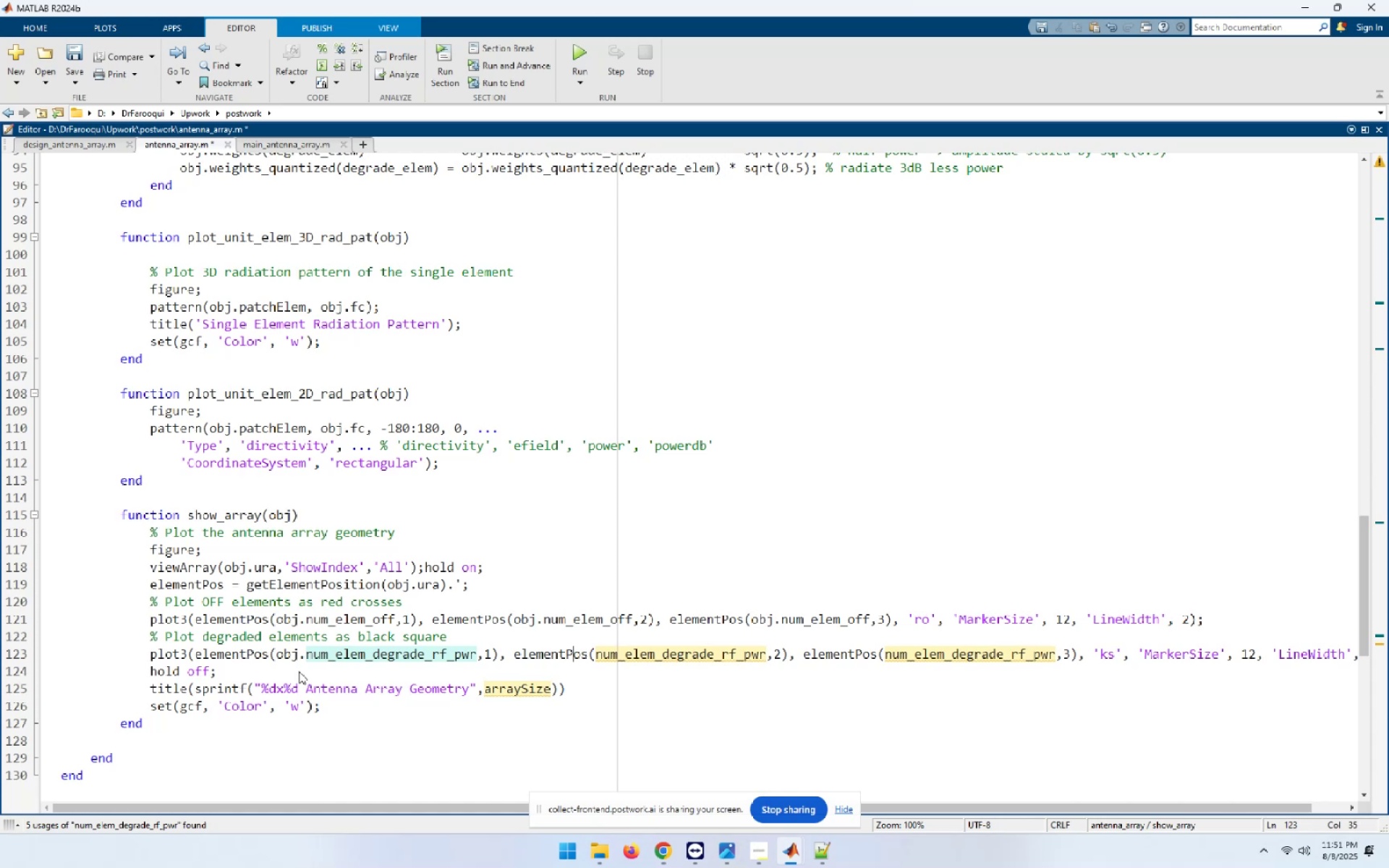 
key(ArrowRight)
 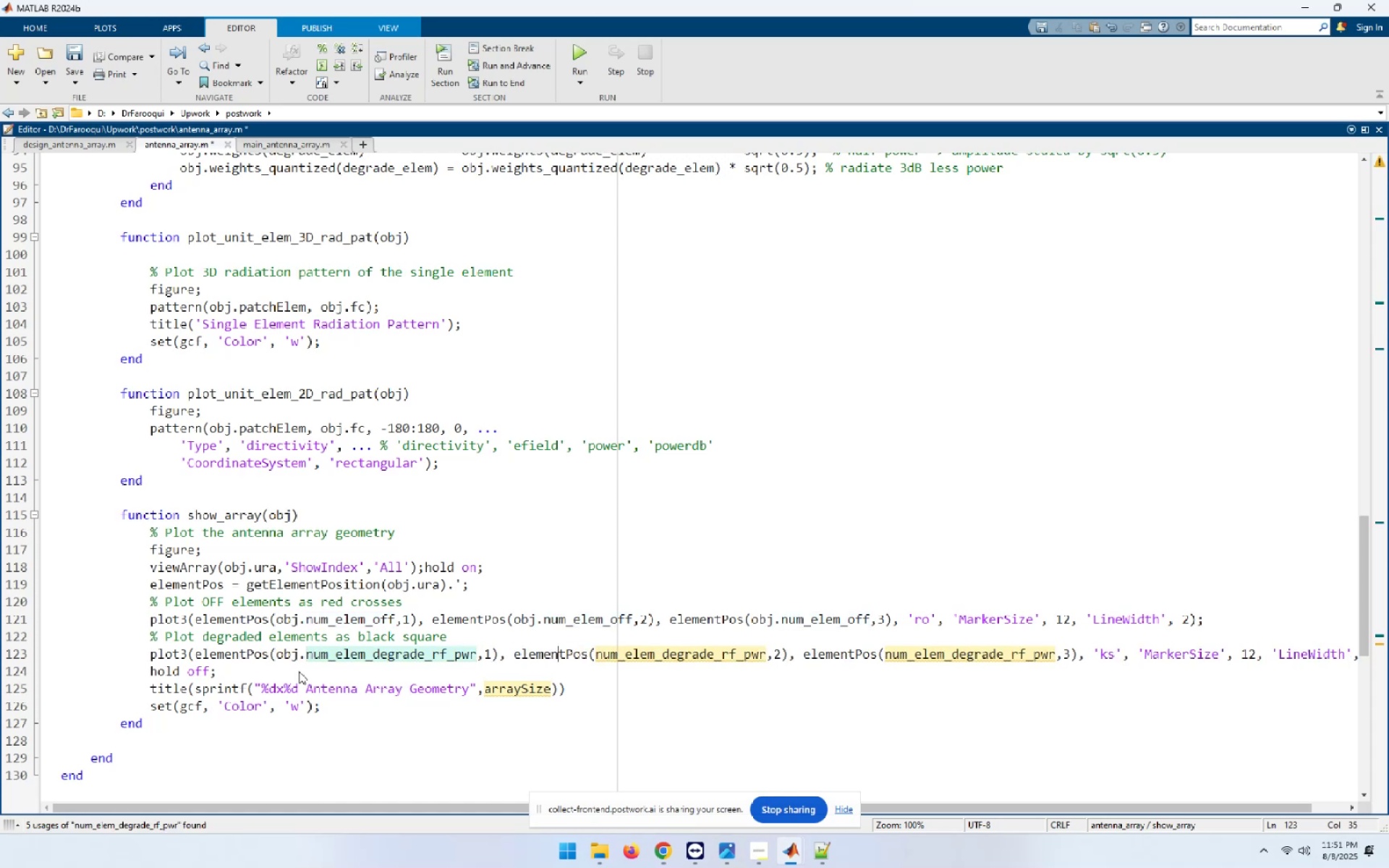 
key(ArrowRight)
 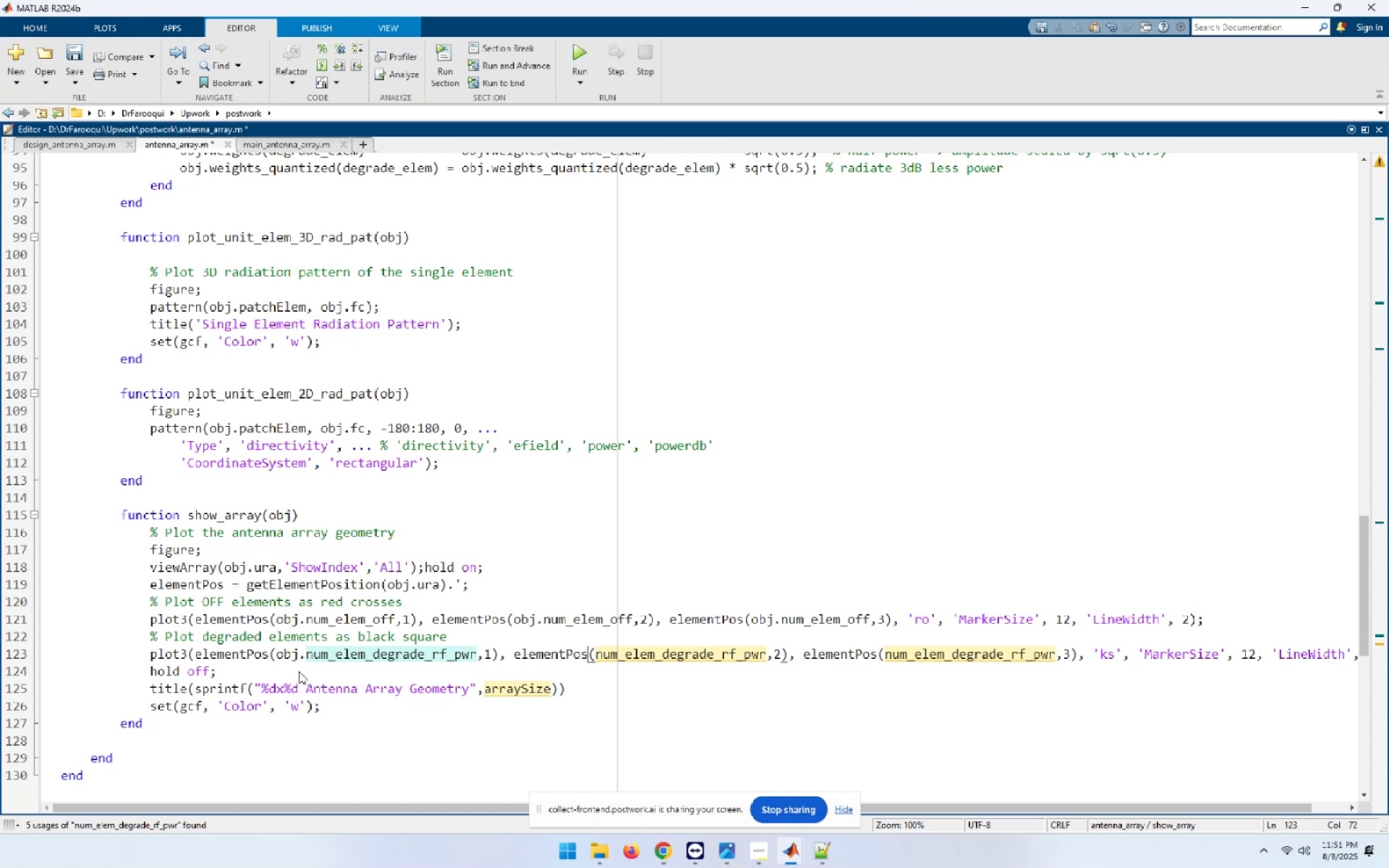 
key(ArrowRight)
 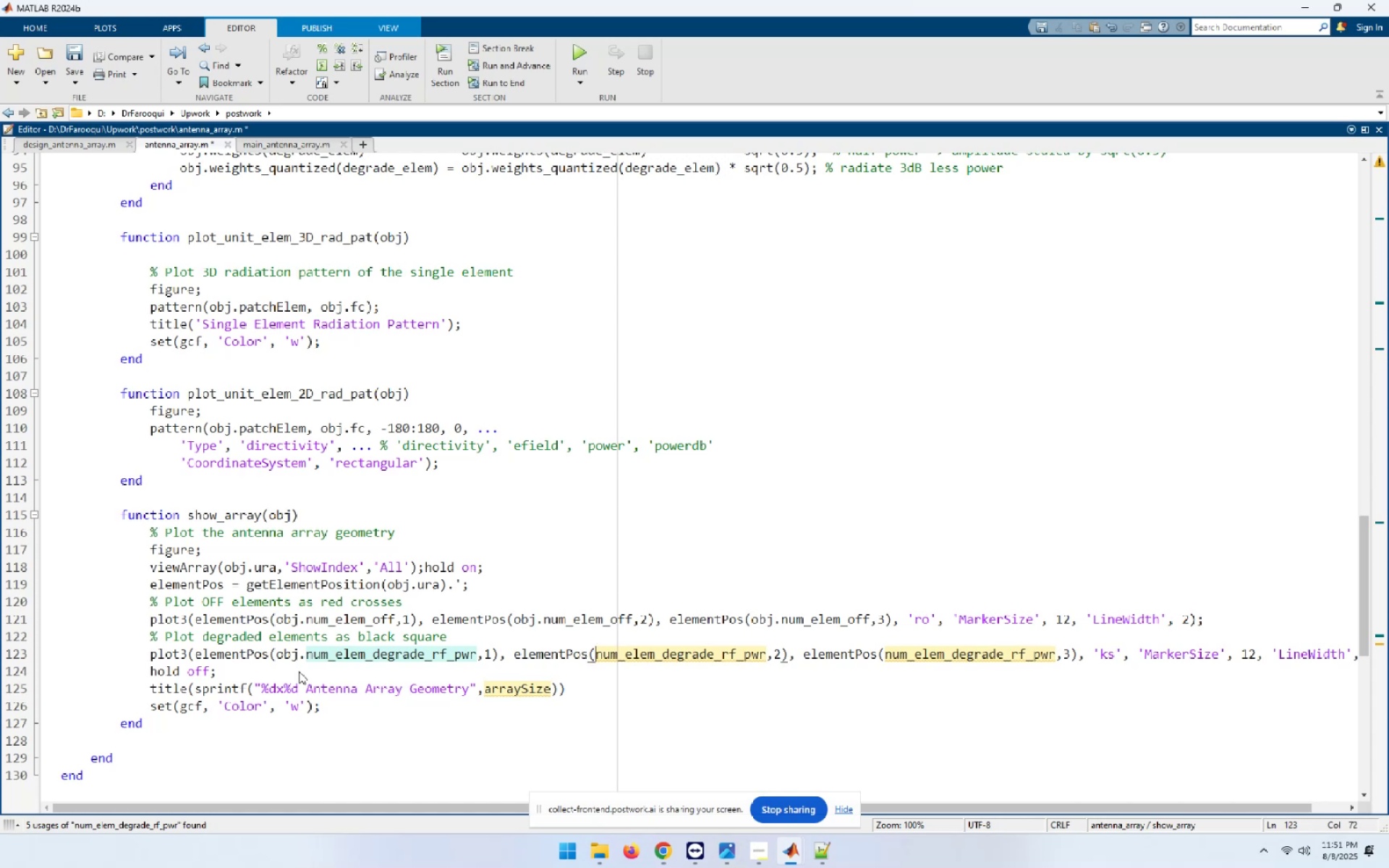 
key(Control+ControlLeft)
 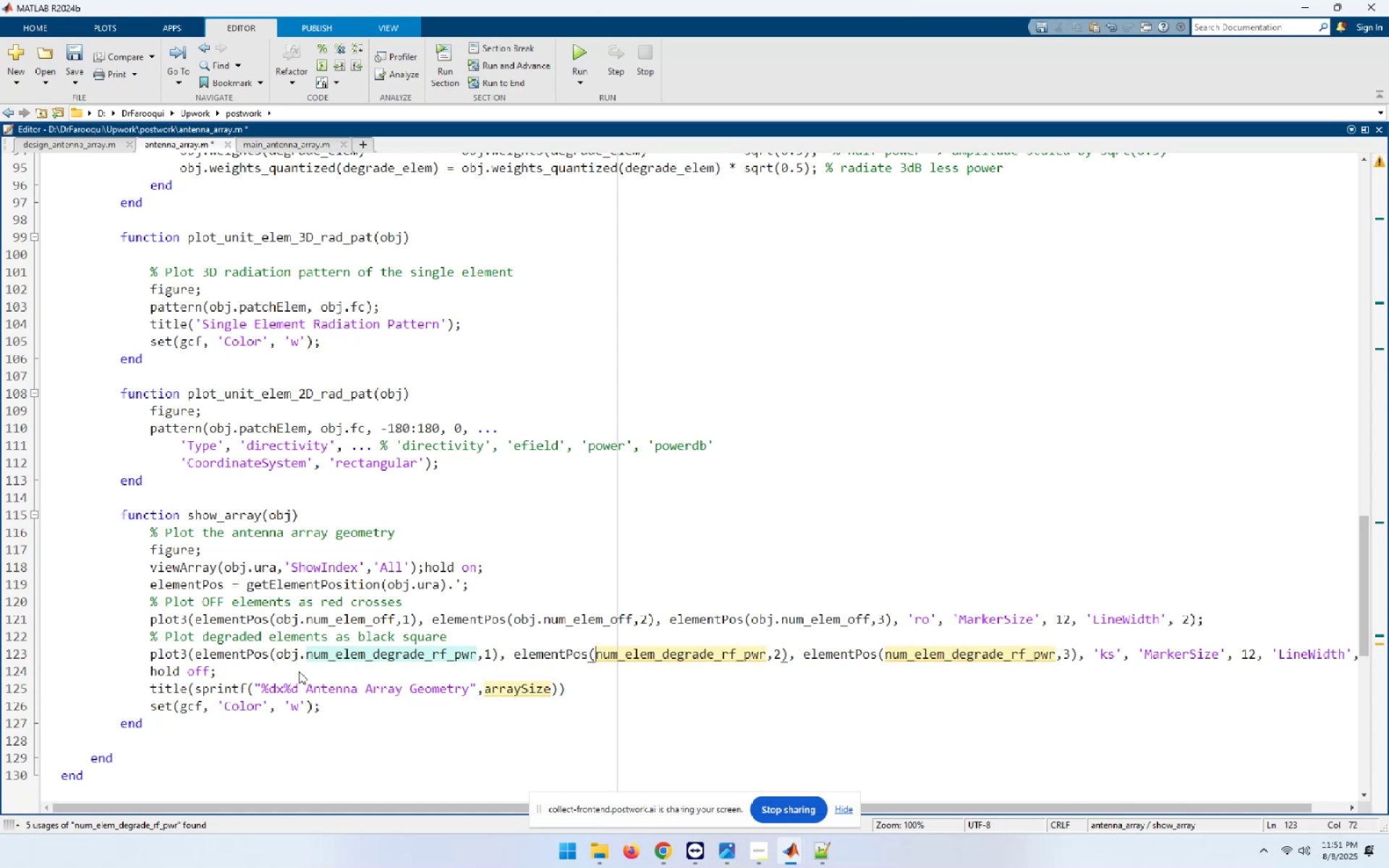 
key(Control+V)
 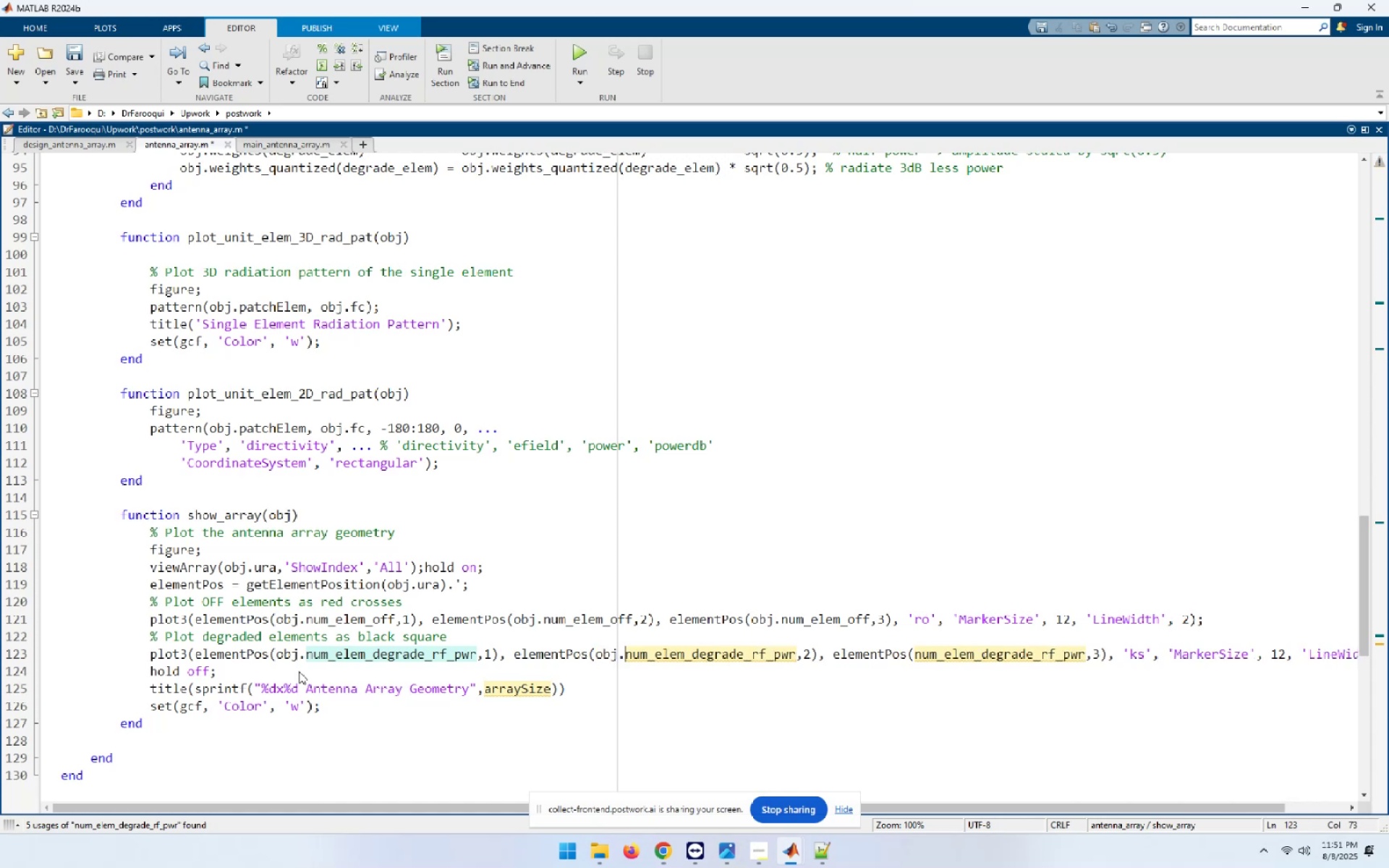 
hold_key(key=ArrowRight, duration=1.5)
 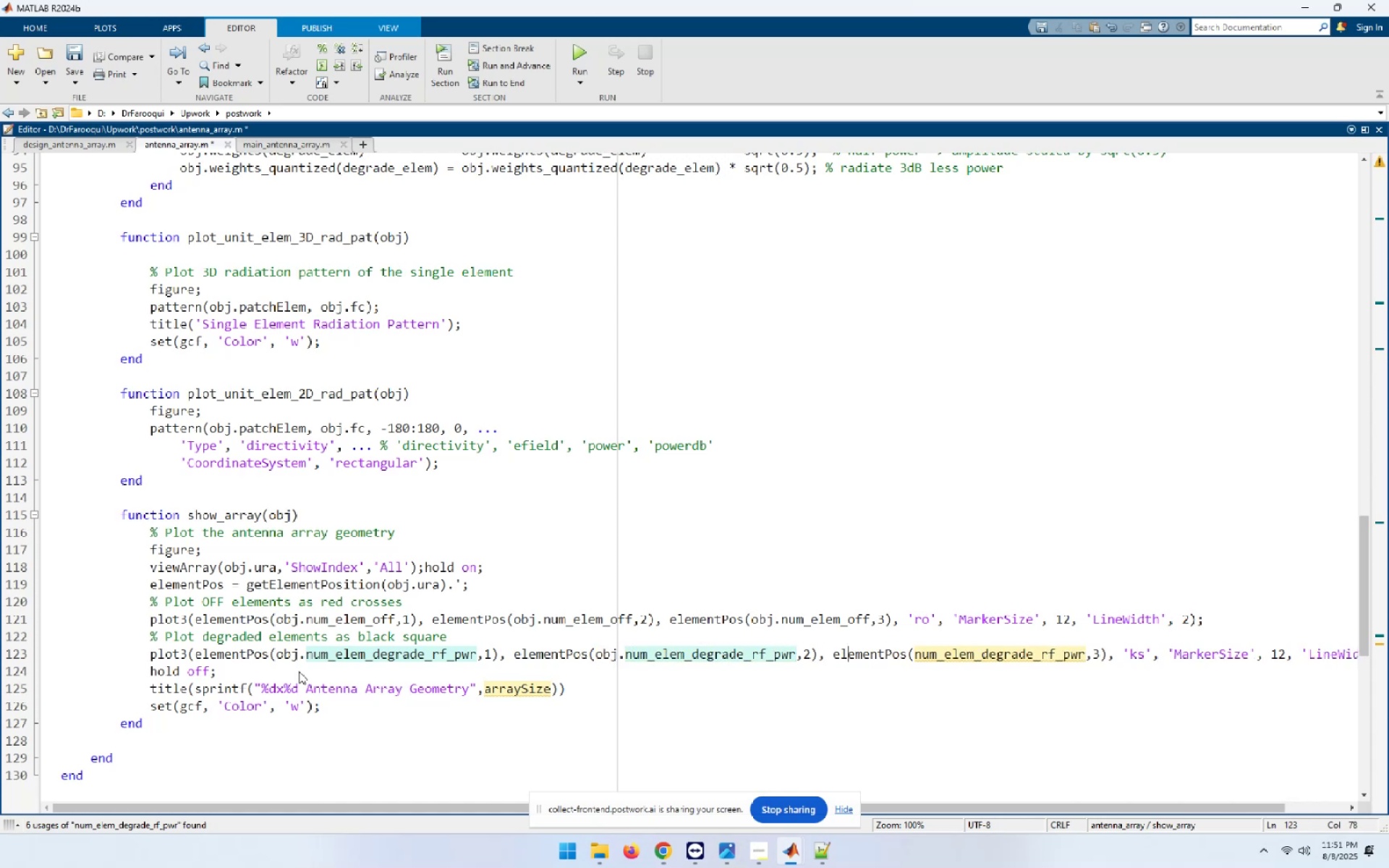 
key(ArrowRight)
 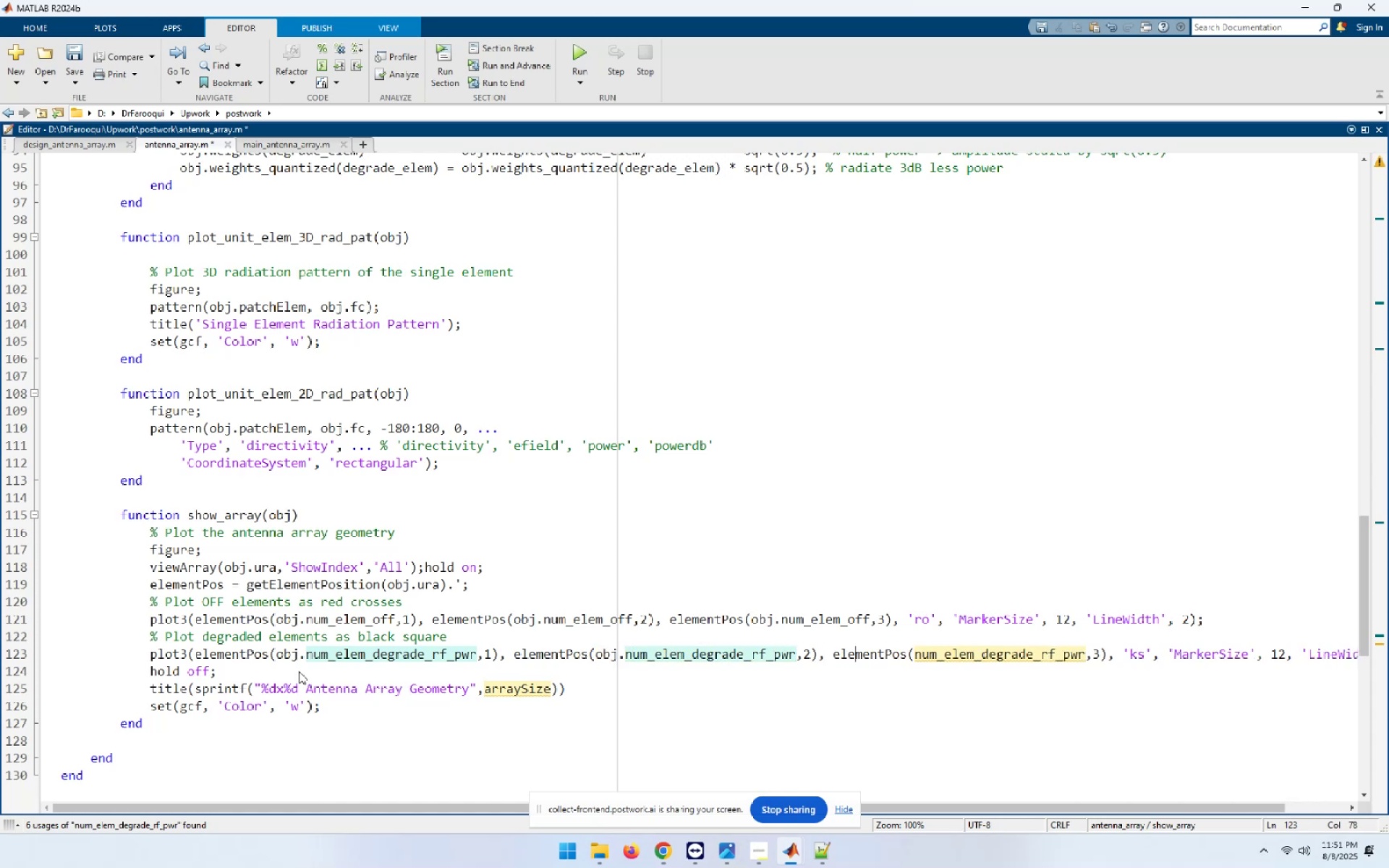 
key(ArrowRight)
 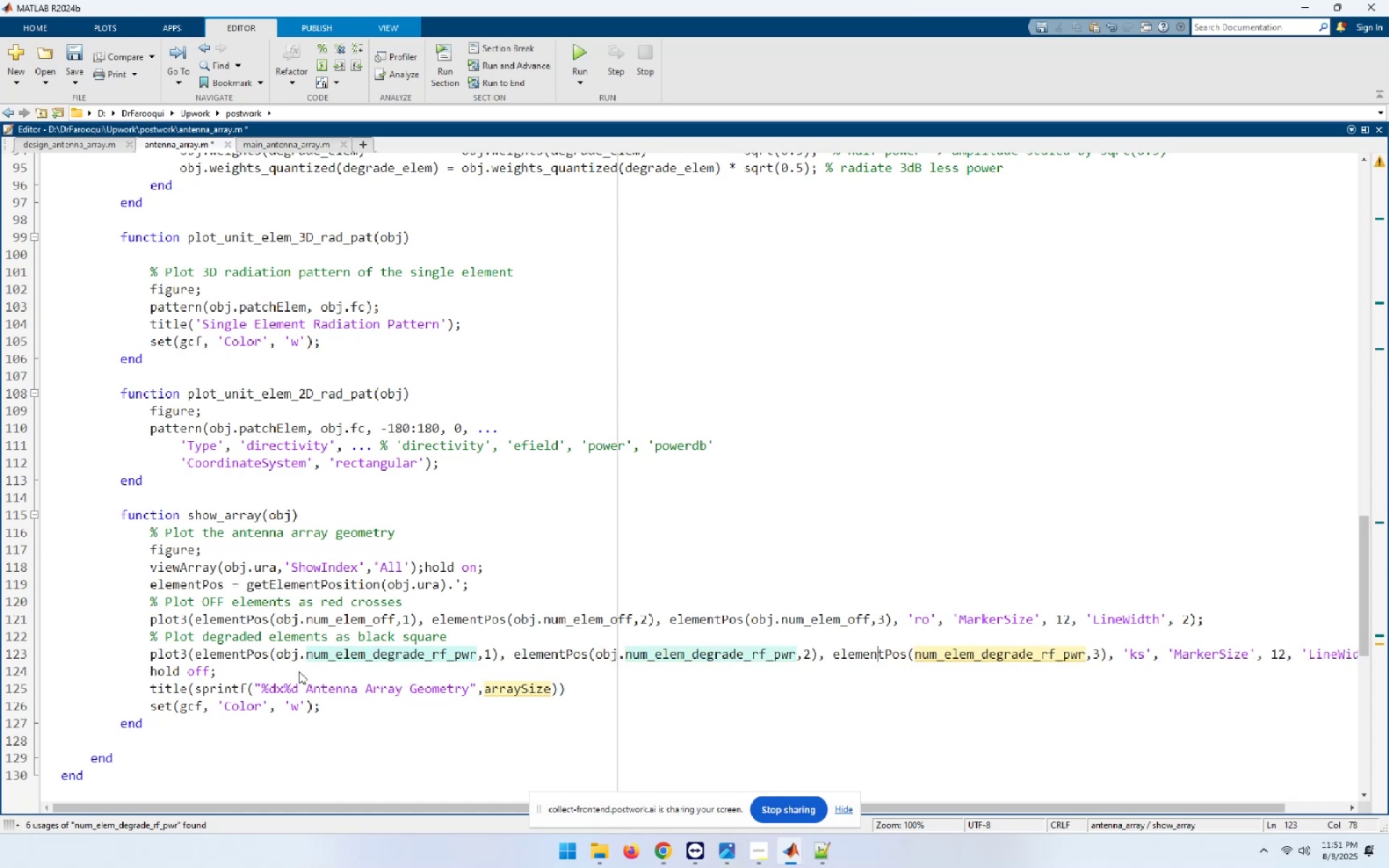 
key(ArrowRight)
 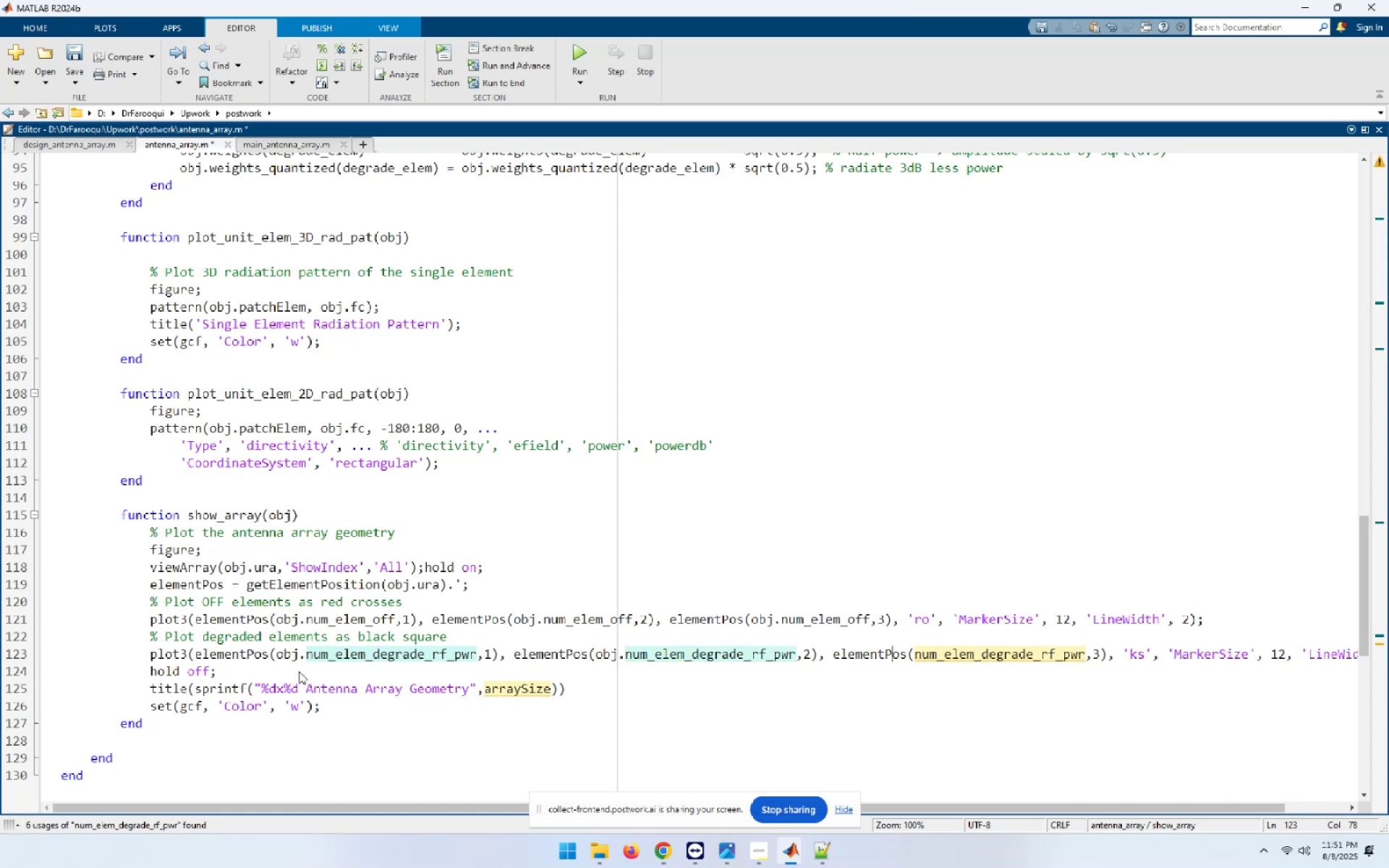 
key(ArrowRight)
 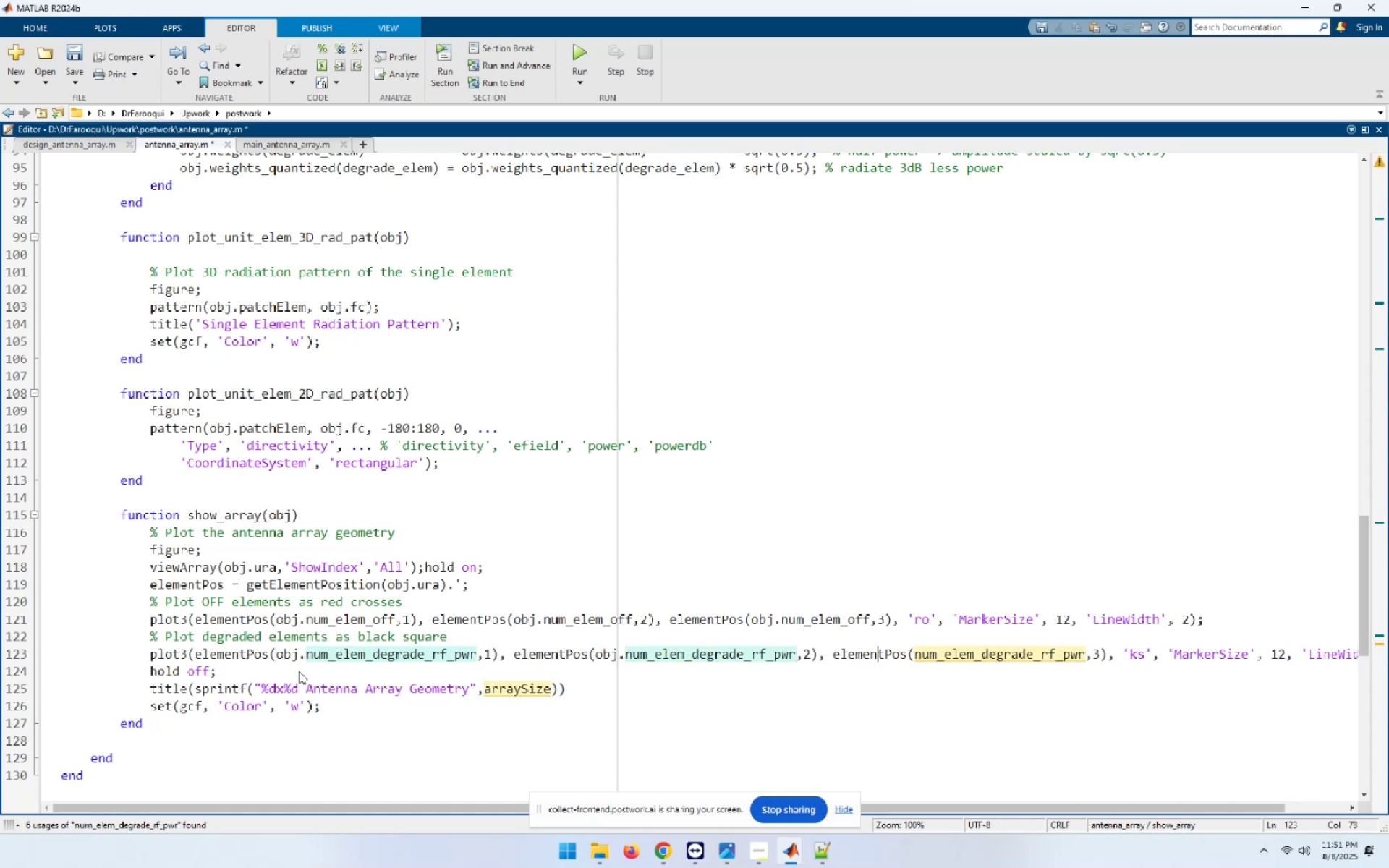 
key(ArrowRight)
 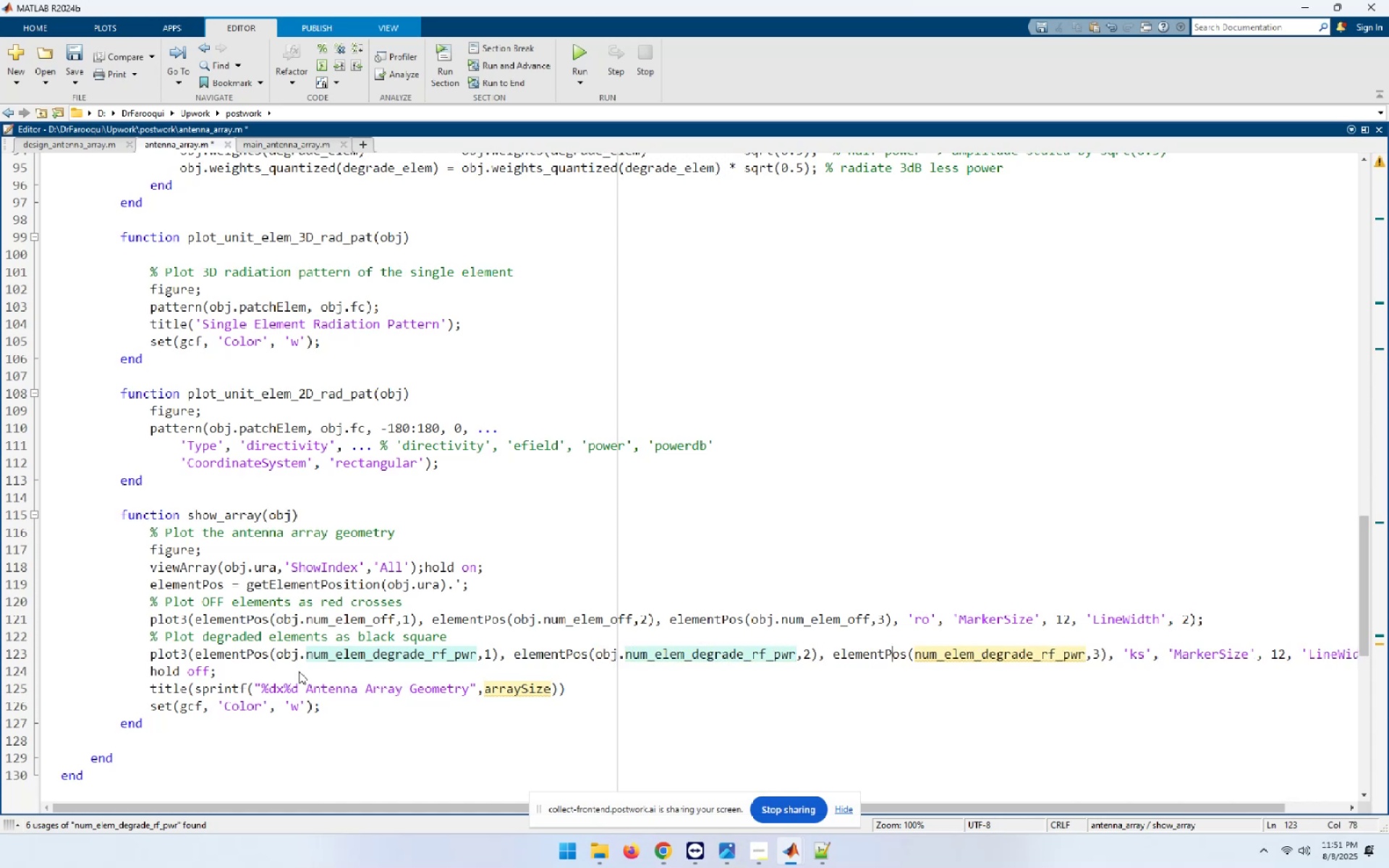 
key(ArrowRight)
 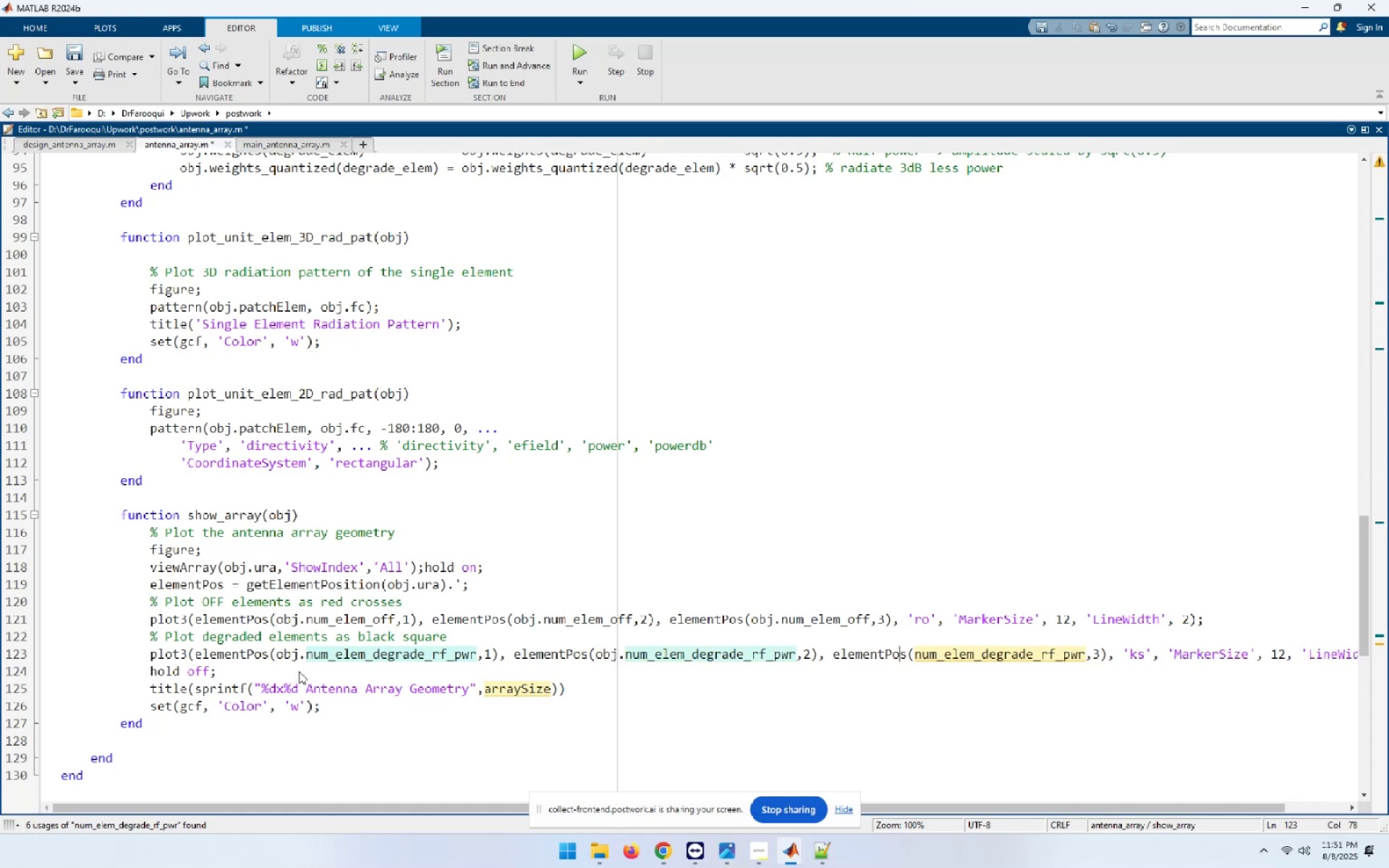 
key(ArrowRight)
 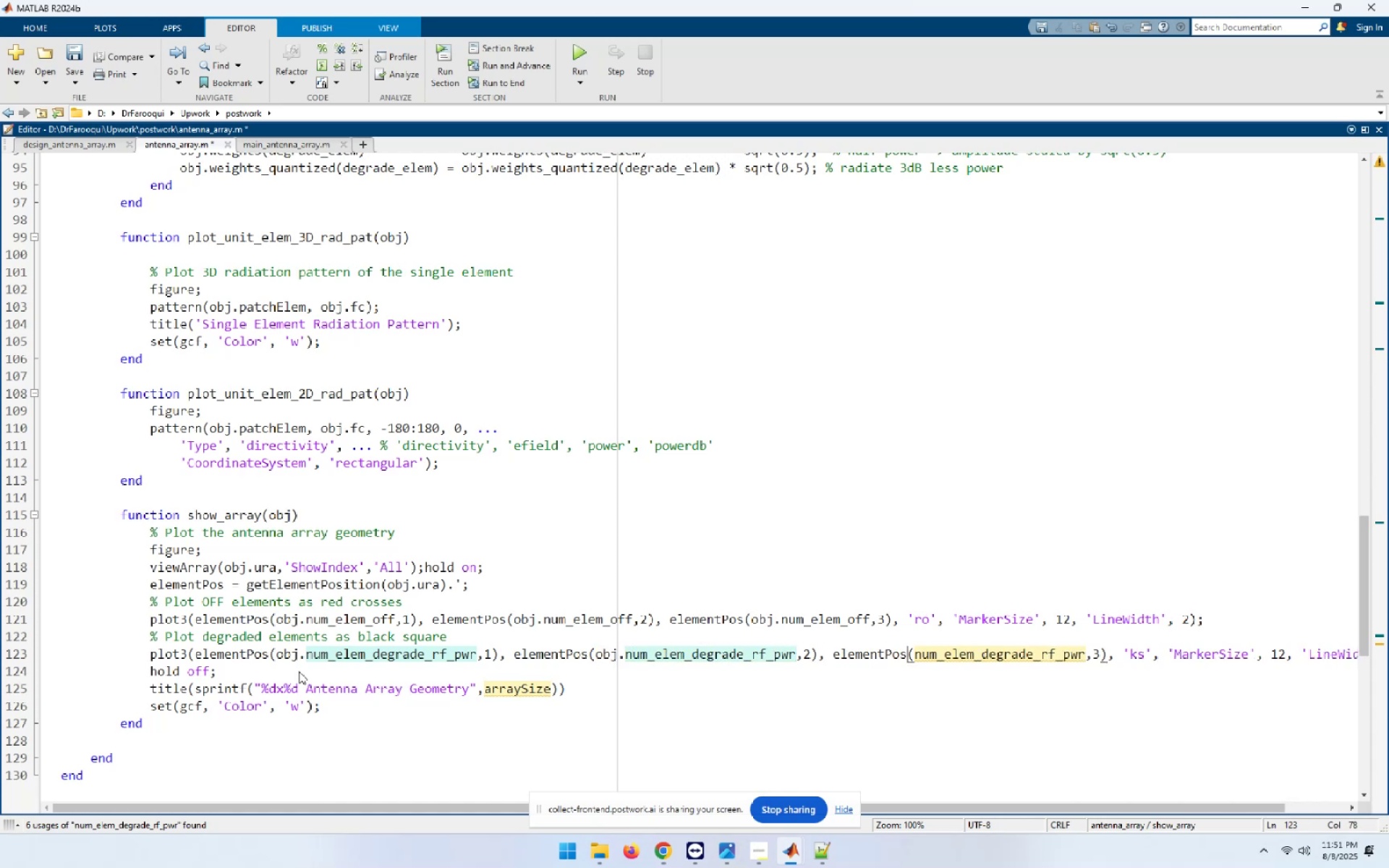 
key(ArrowRight)
 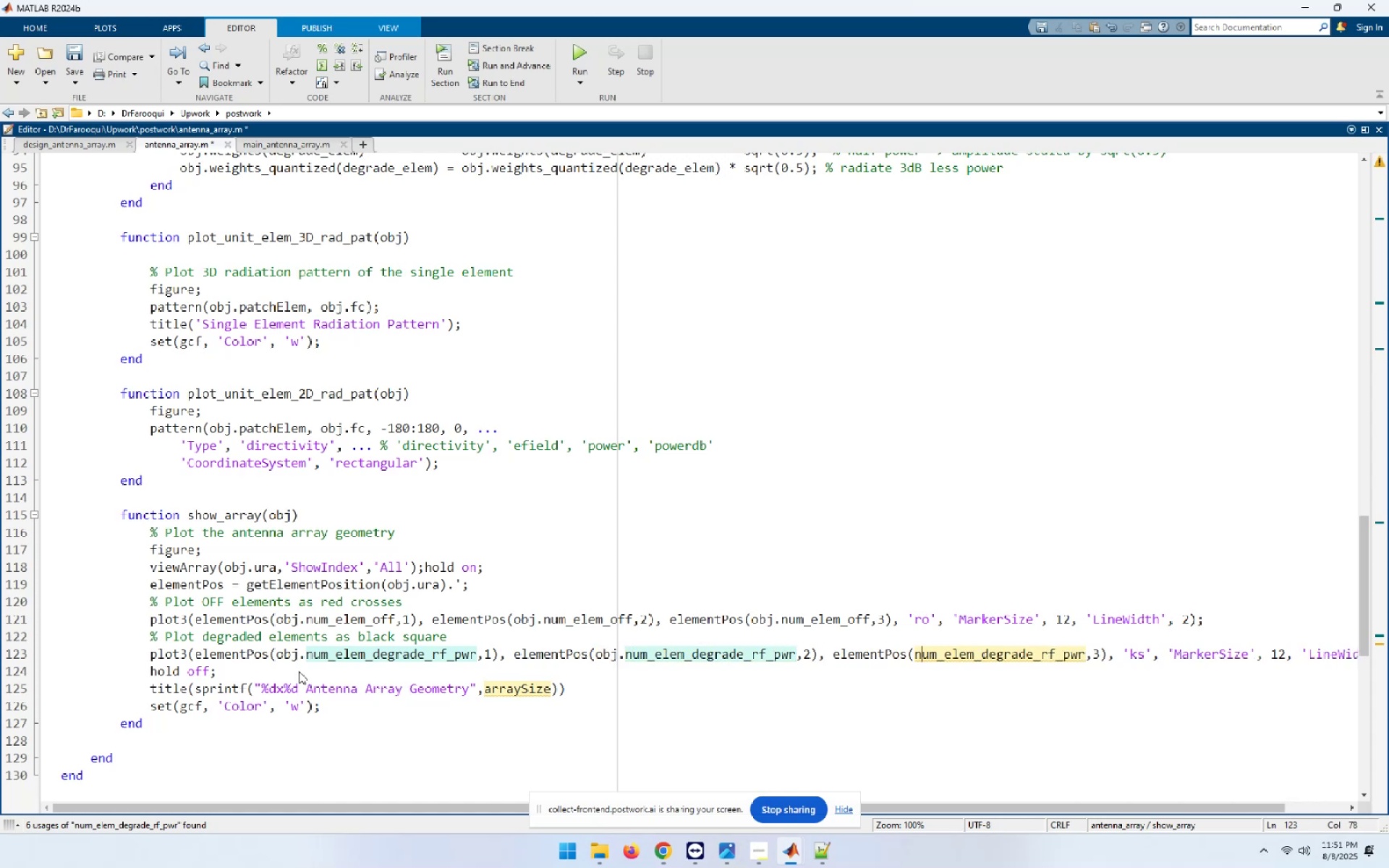 
key(ArrowLeft)
 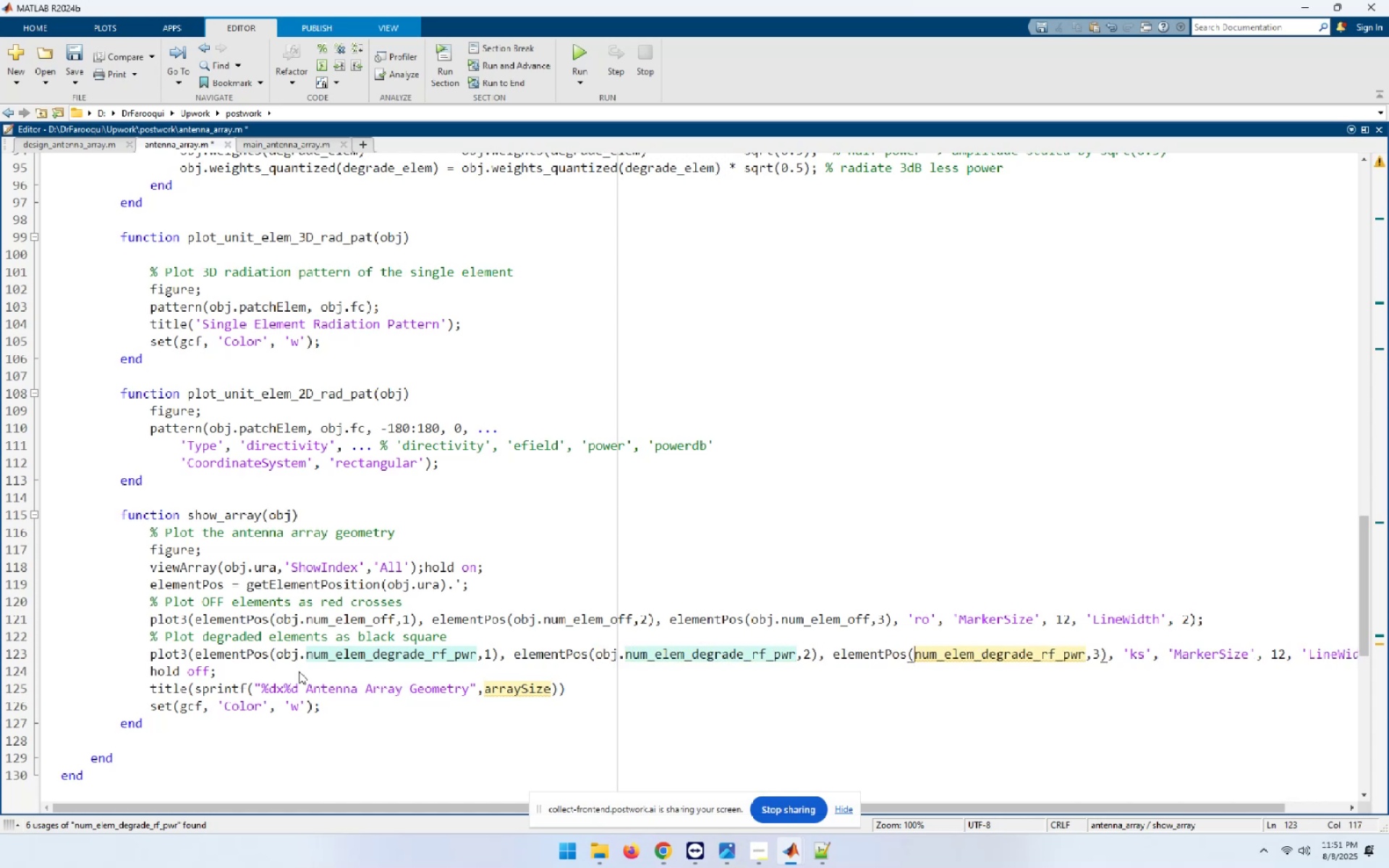 
key(Control+ControlLeft)
 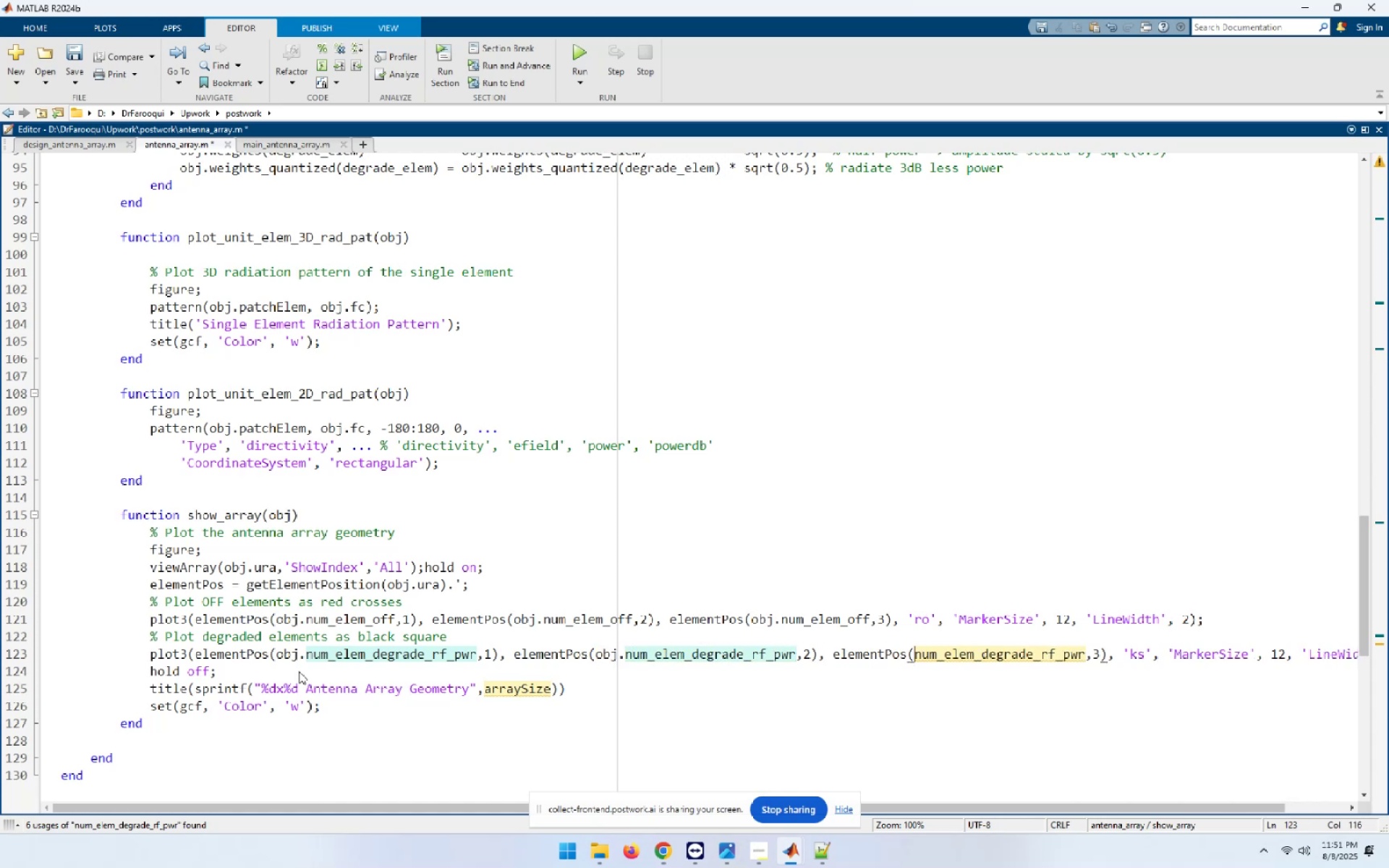 
key(Control+V)
 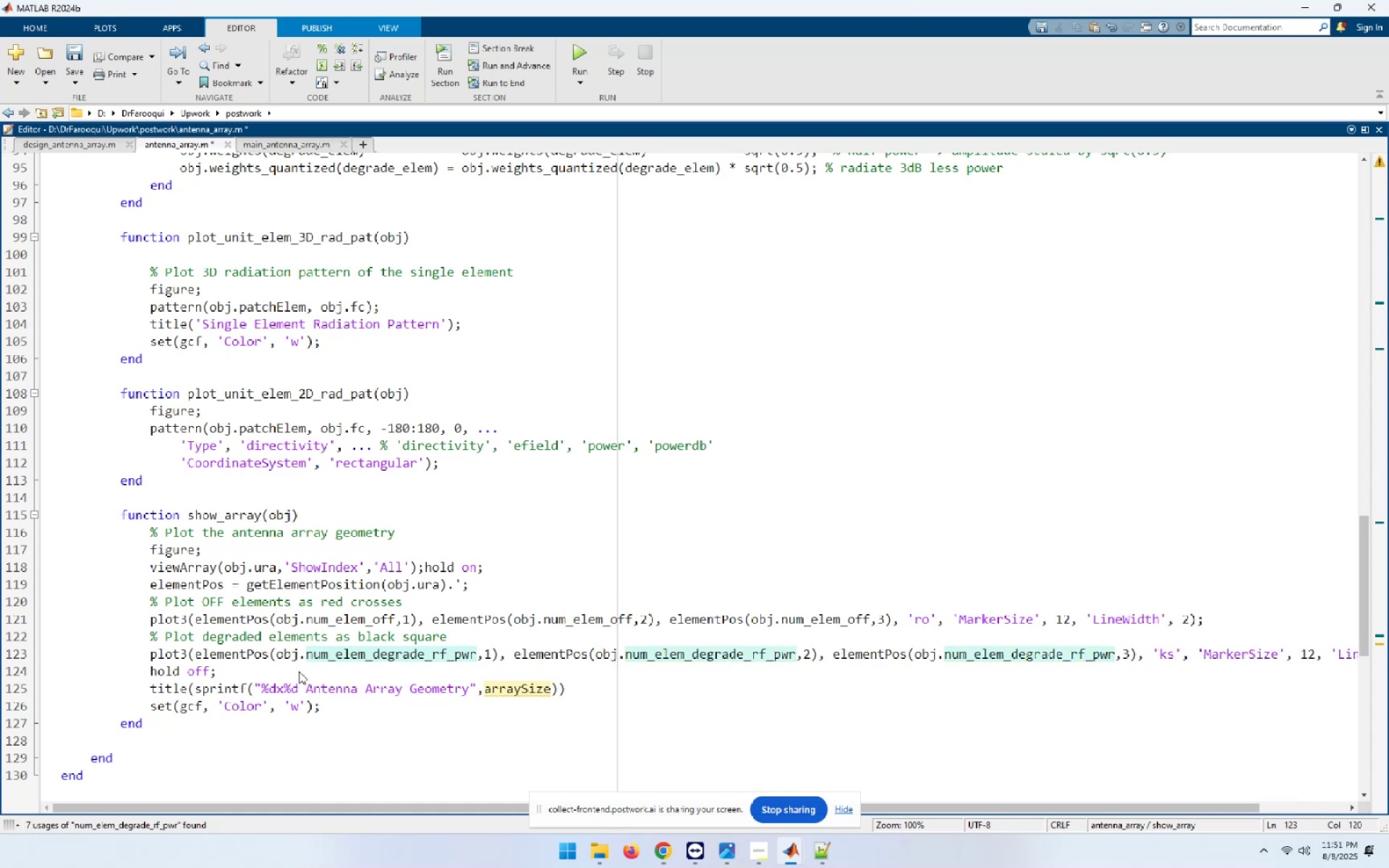 
key(End)
 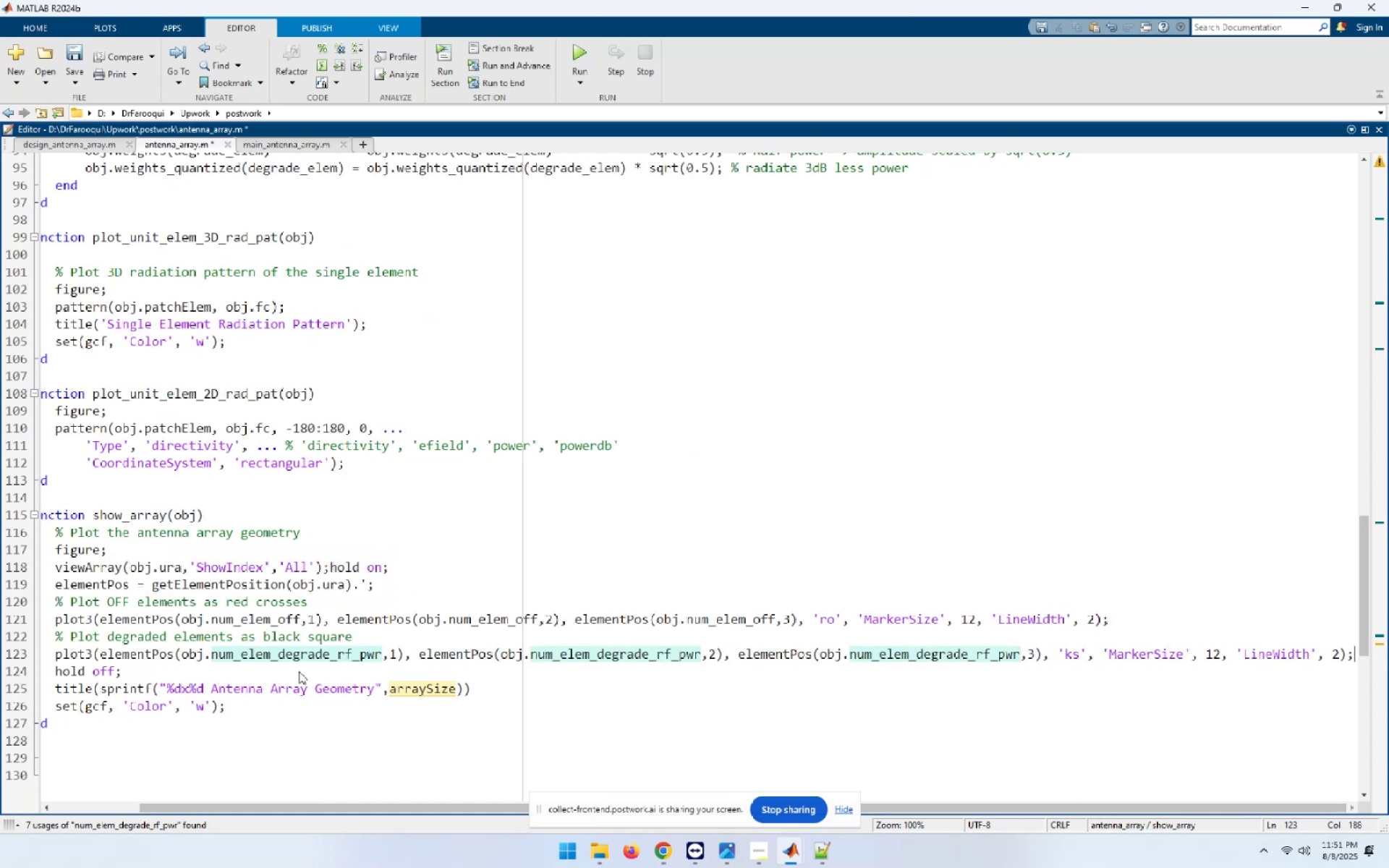 
key(Home)
 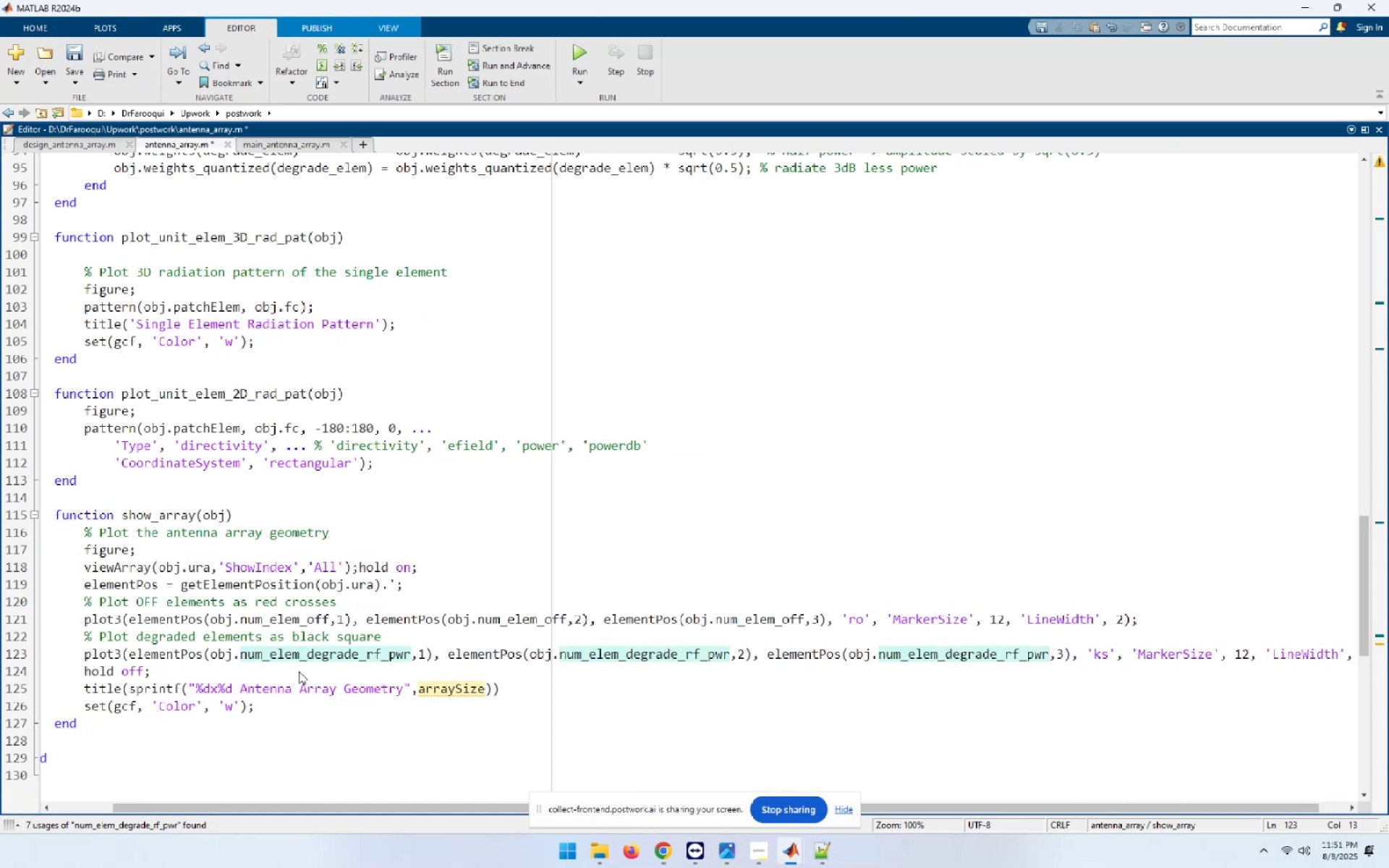 
key(ArrowDown)
 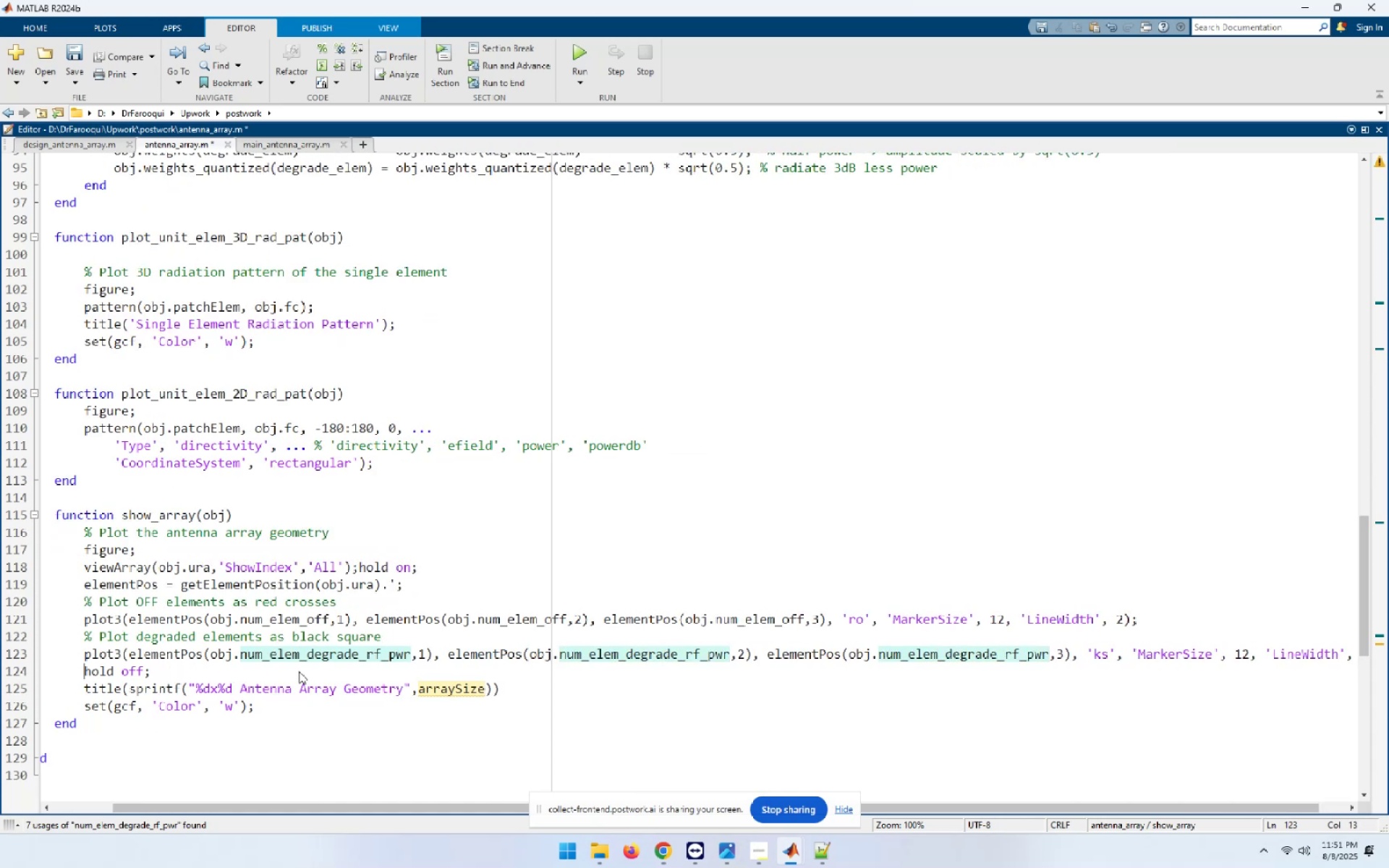 
key(ArrowDown)
 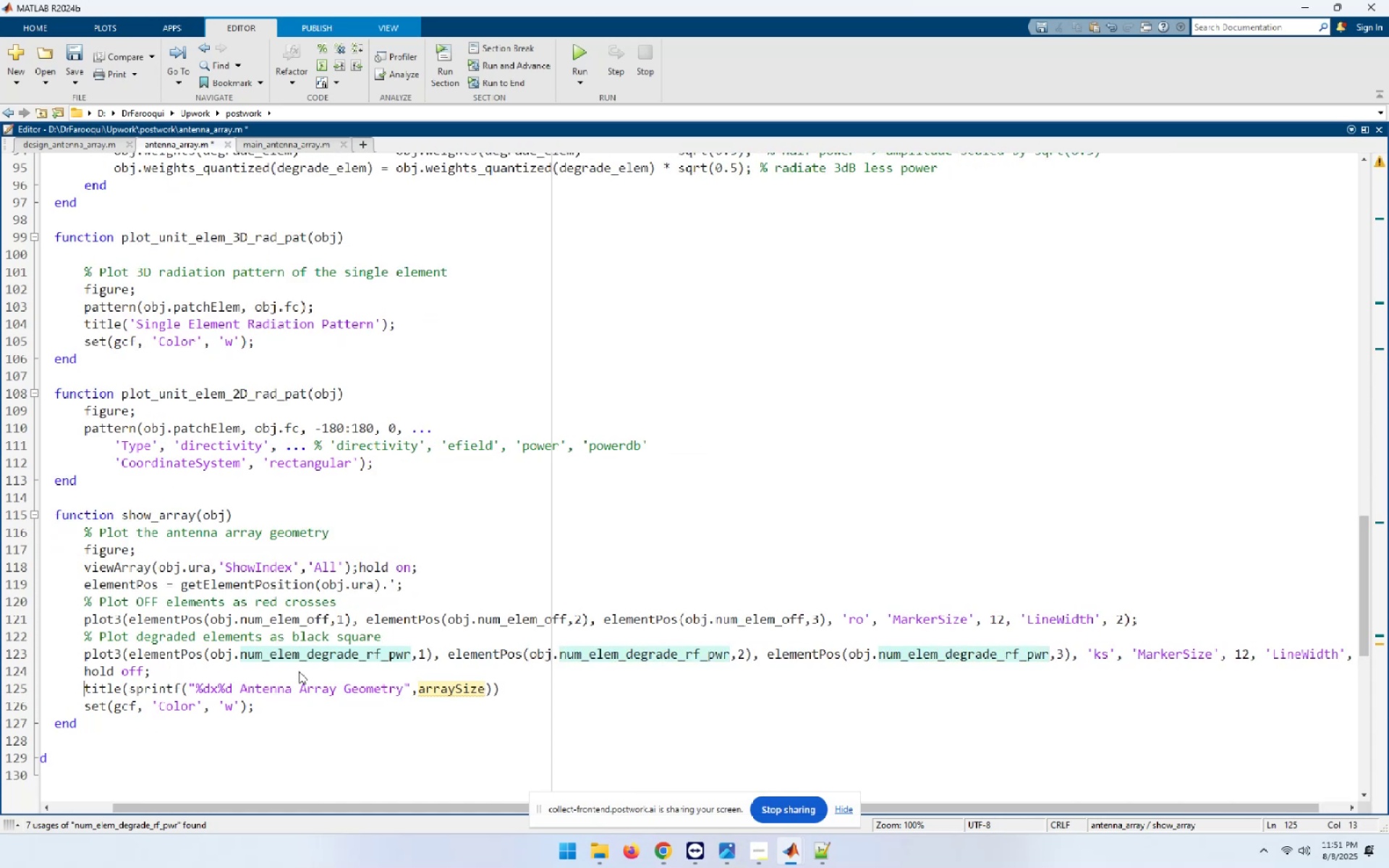 
hold_key(key=ArrowRight, duration=1.5)
 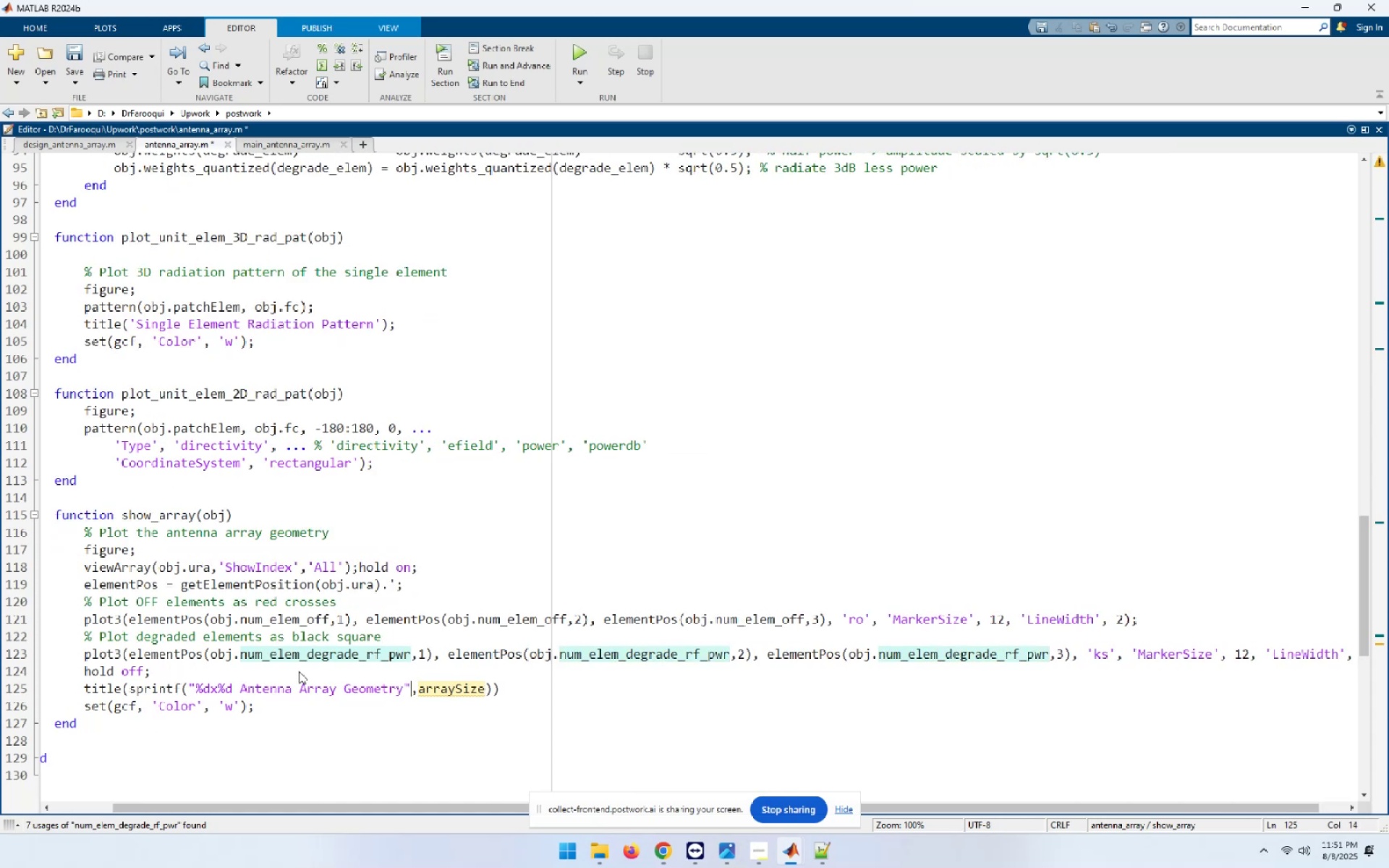 
hold_key(key=ArrowRight, duration=0.4)
 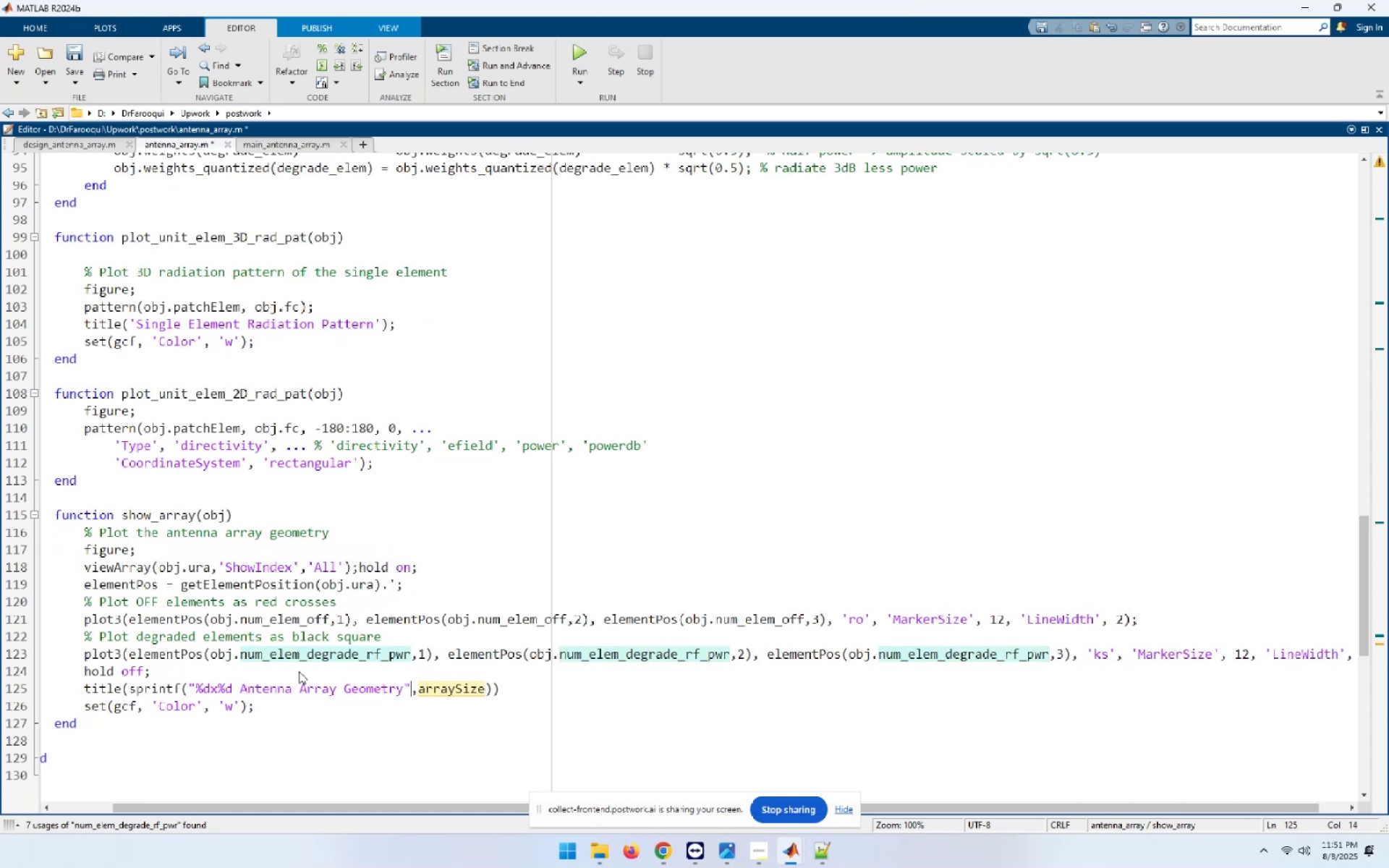 
key(ArrowRight)
 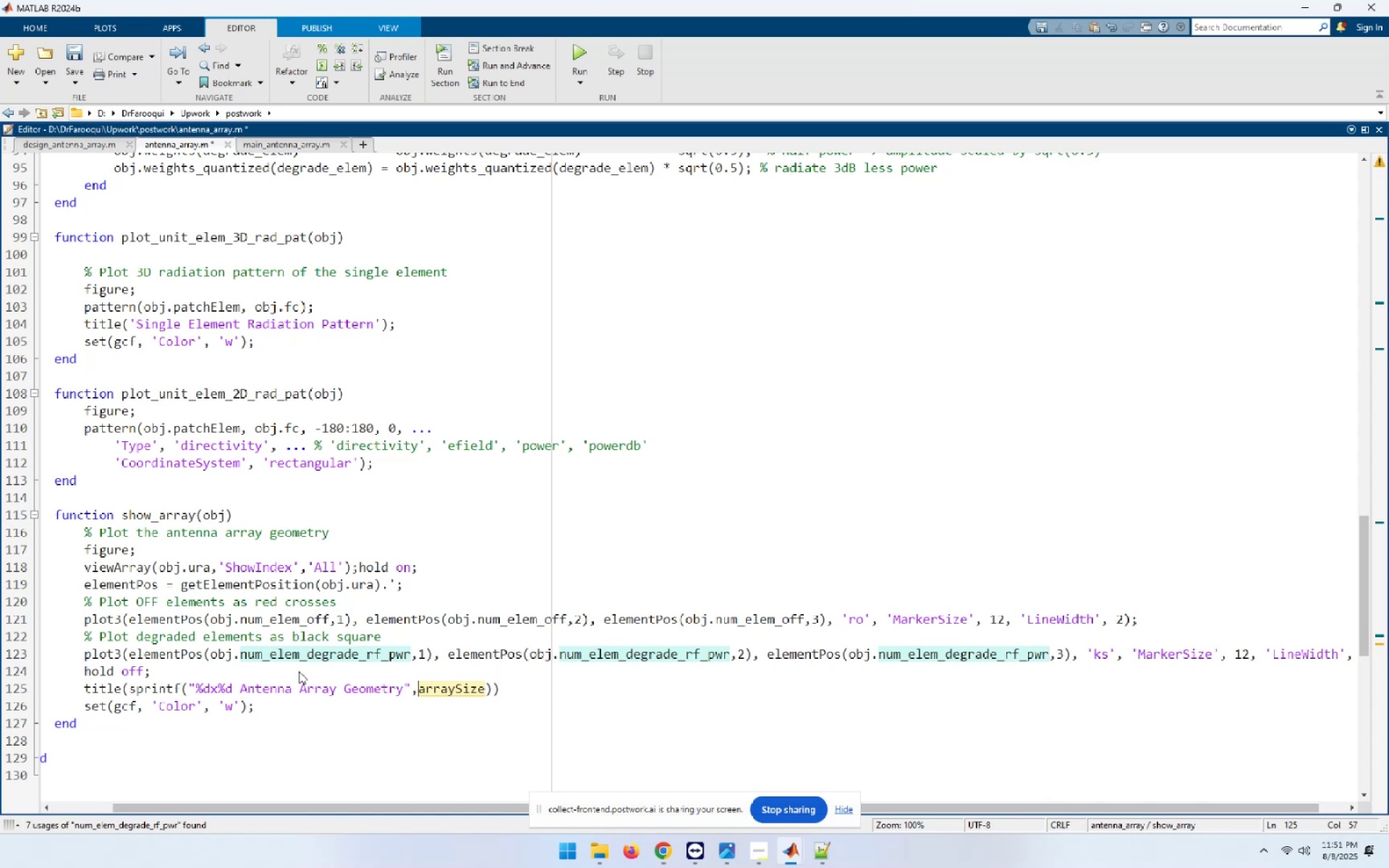 
key(Control+ControlLeft)
 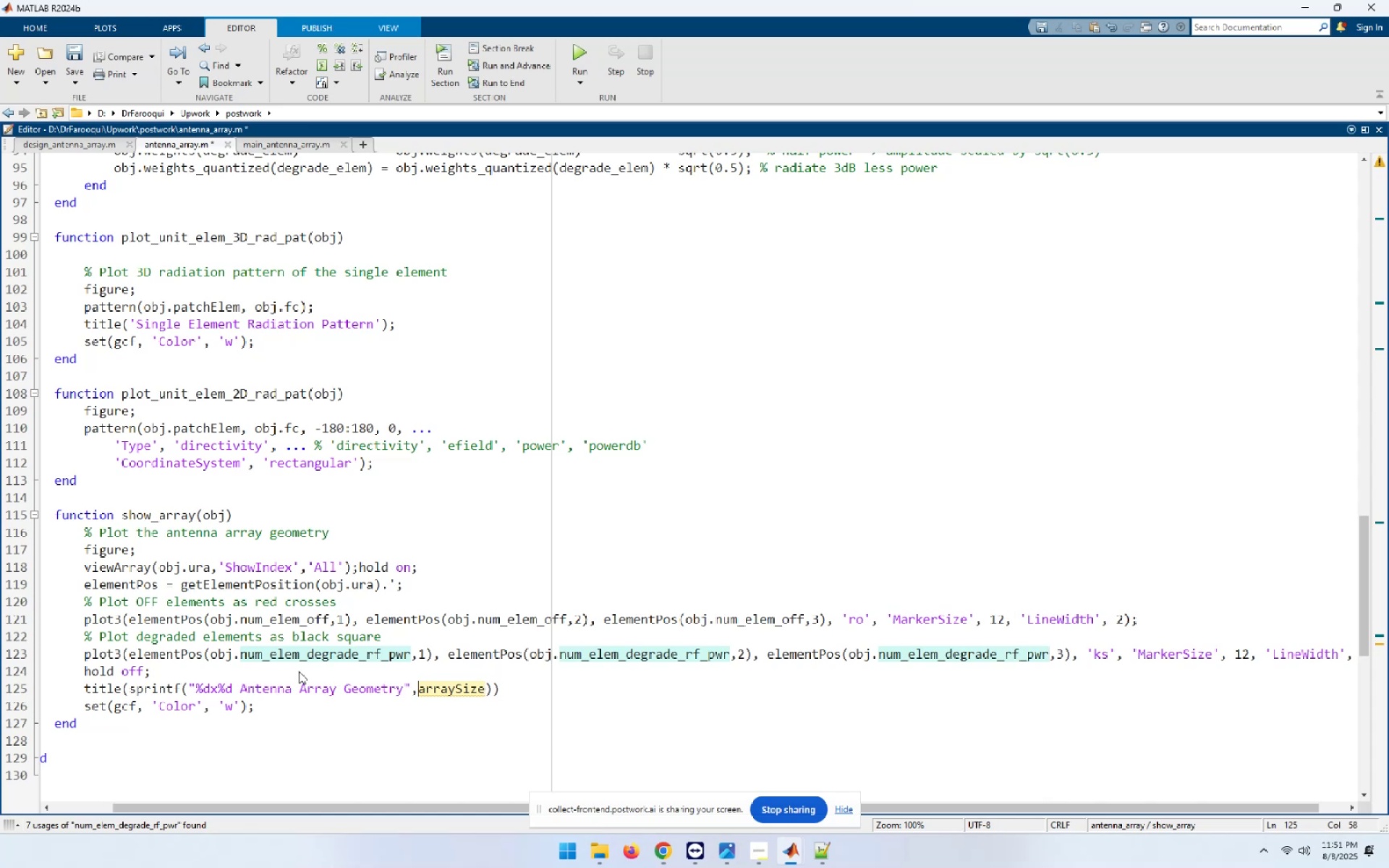 
key(Control+V)
 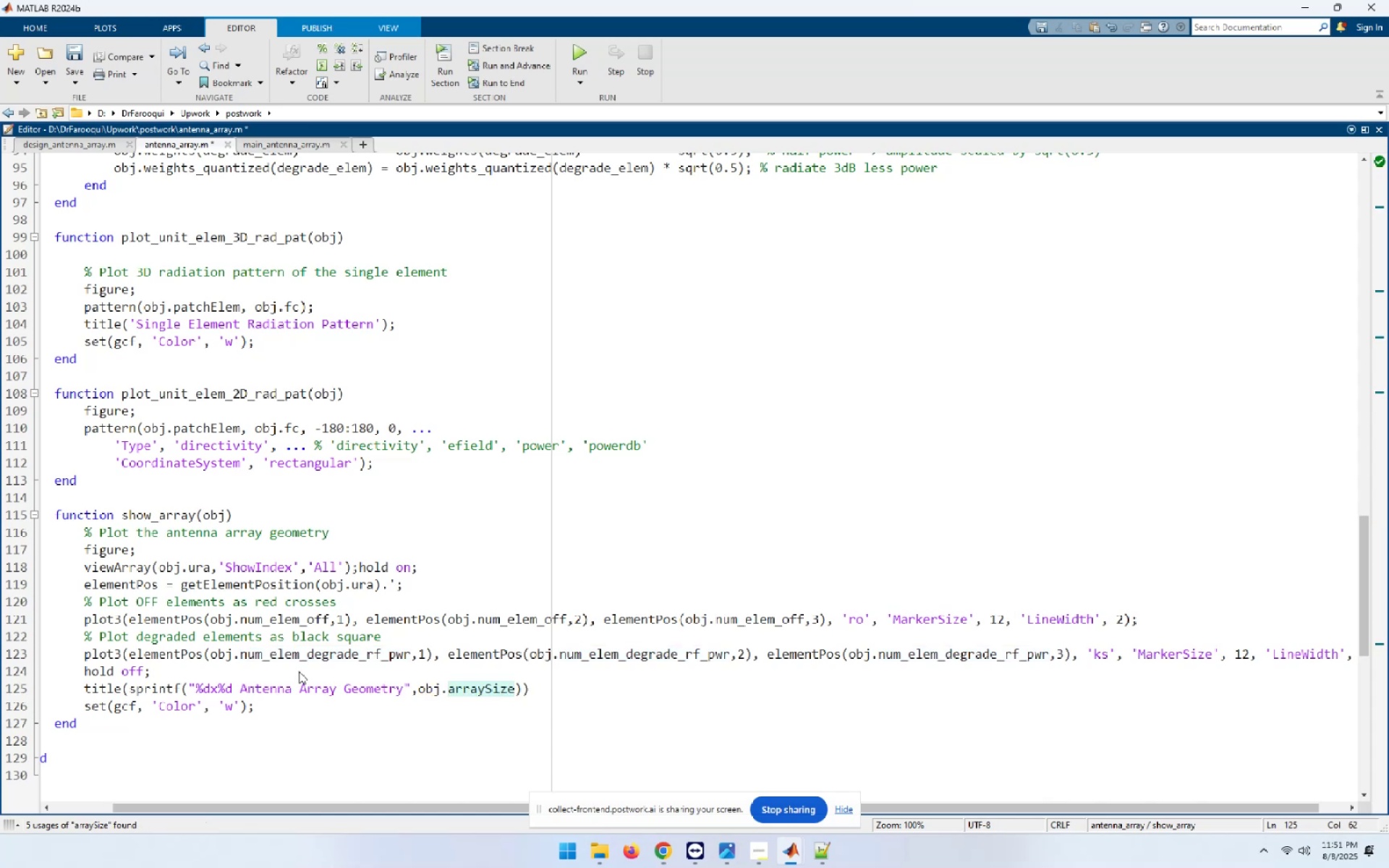 
hold_key(key=ArrowUp, duration=0.78)
 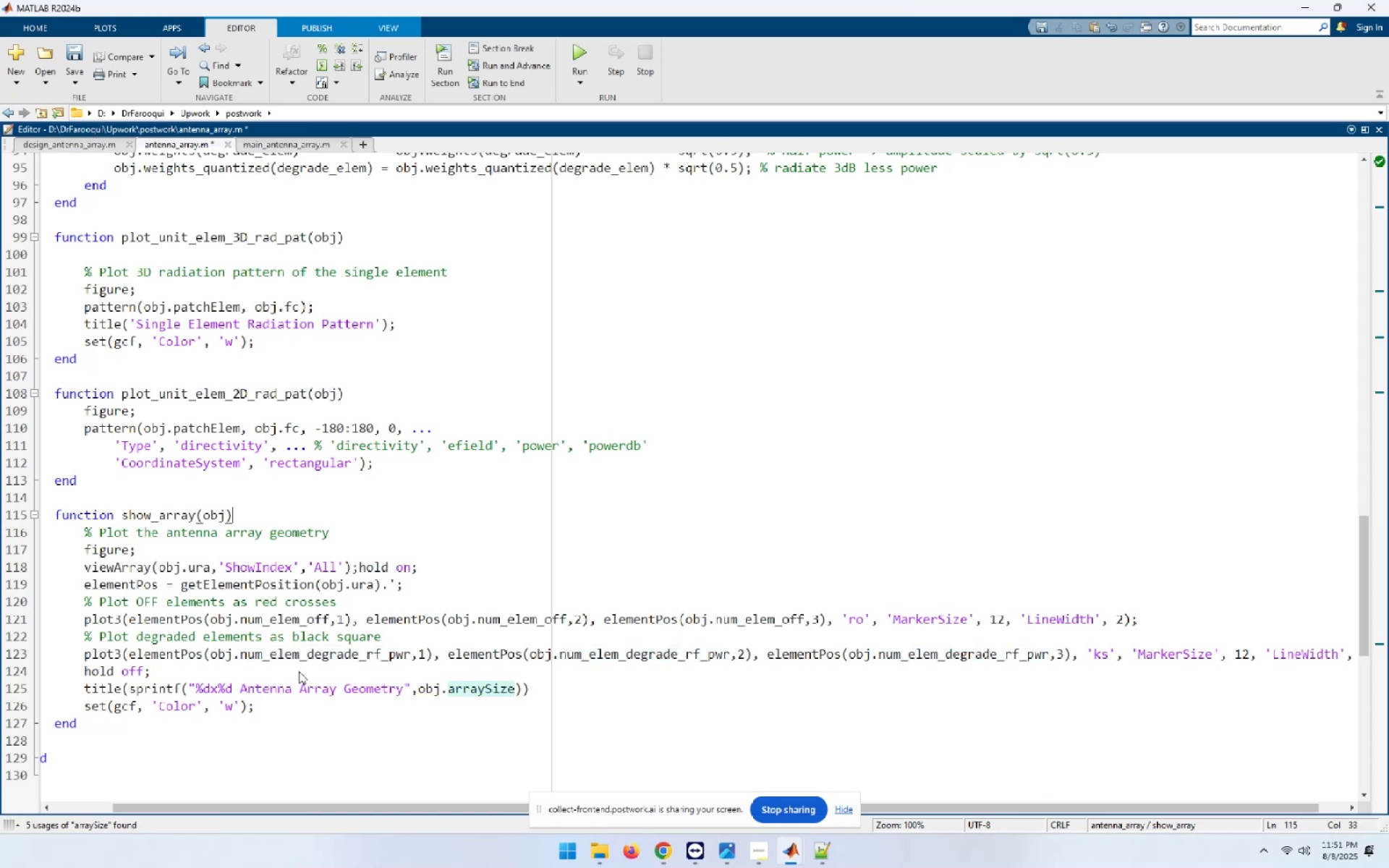 
hold_key(key=ArrowLeft, duration=0.91)
 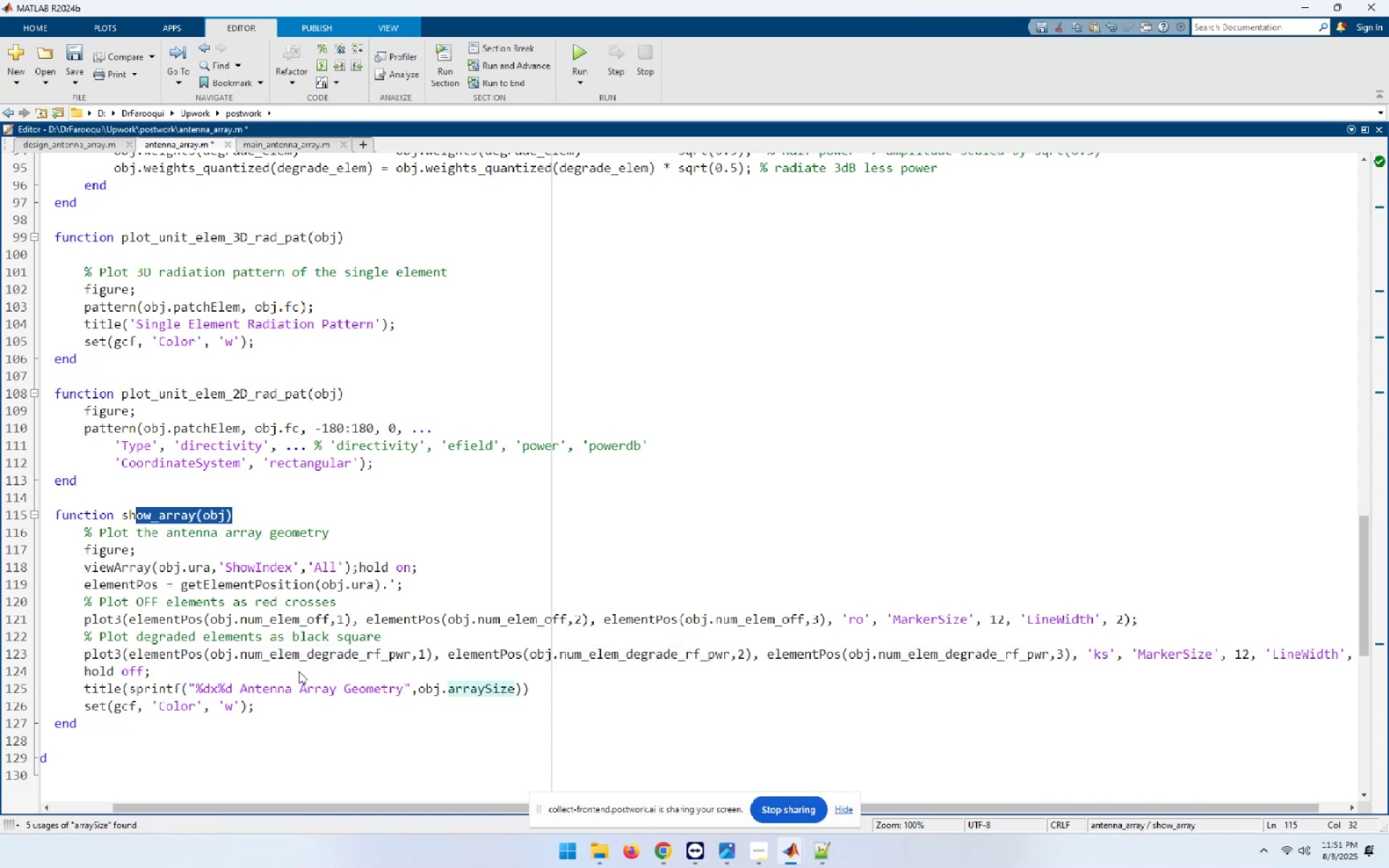 
key(Shift+ArrowLeft)
 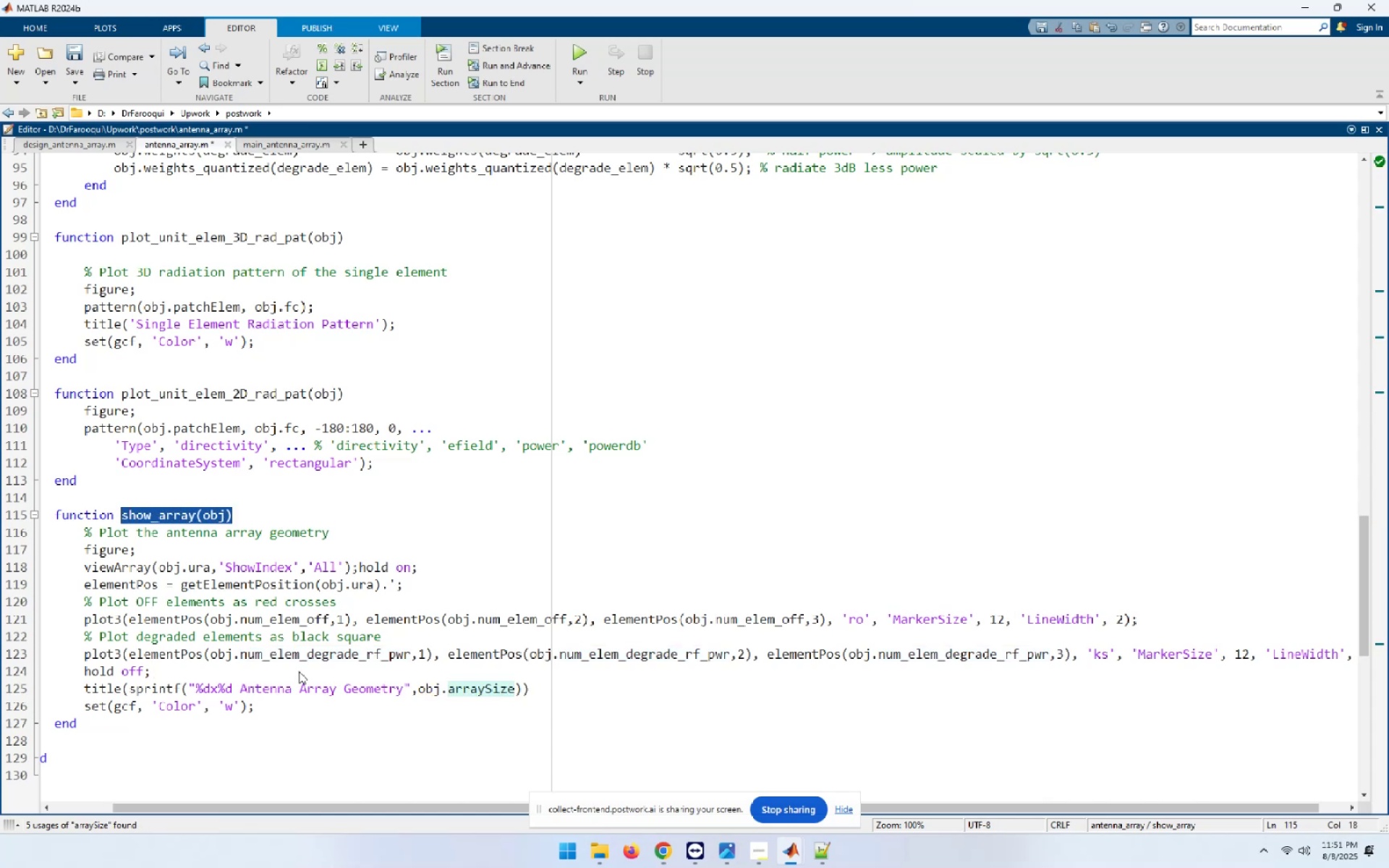 
key(Control+C)
 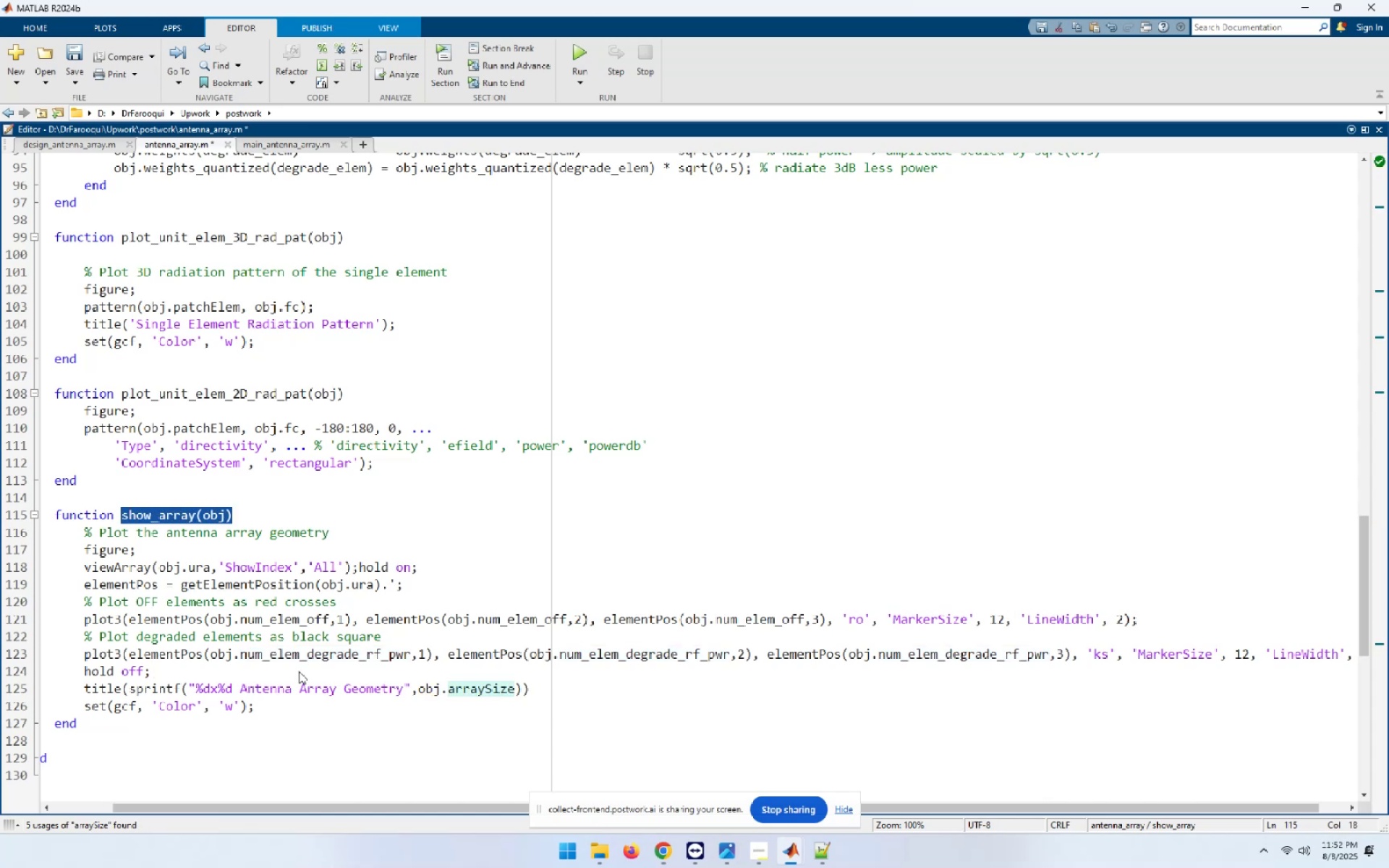 
key(Control+S)
 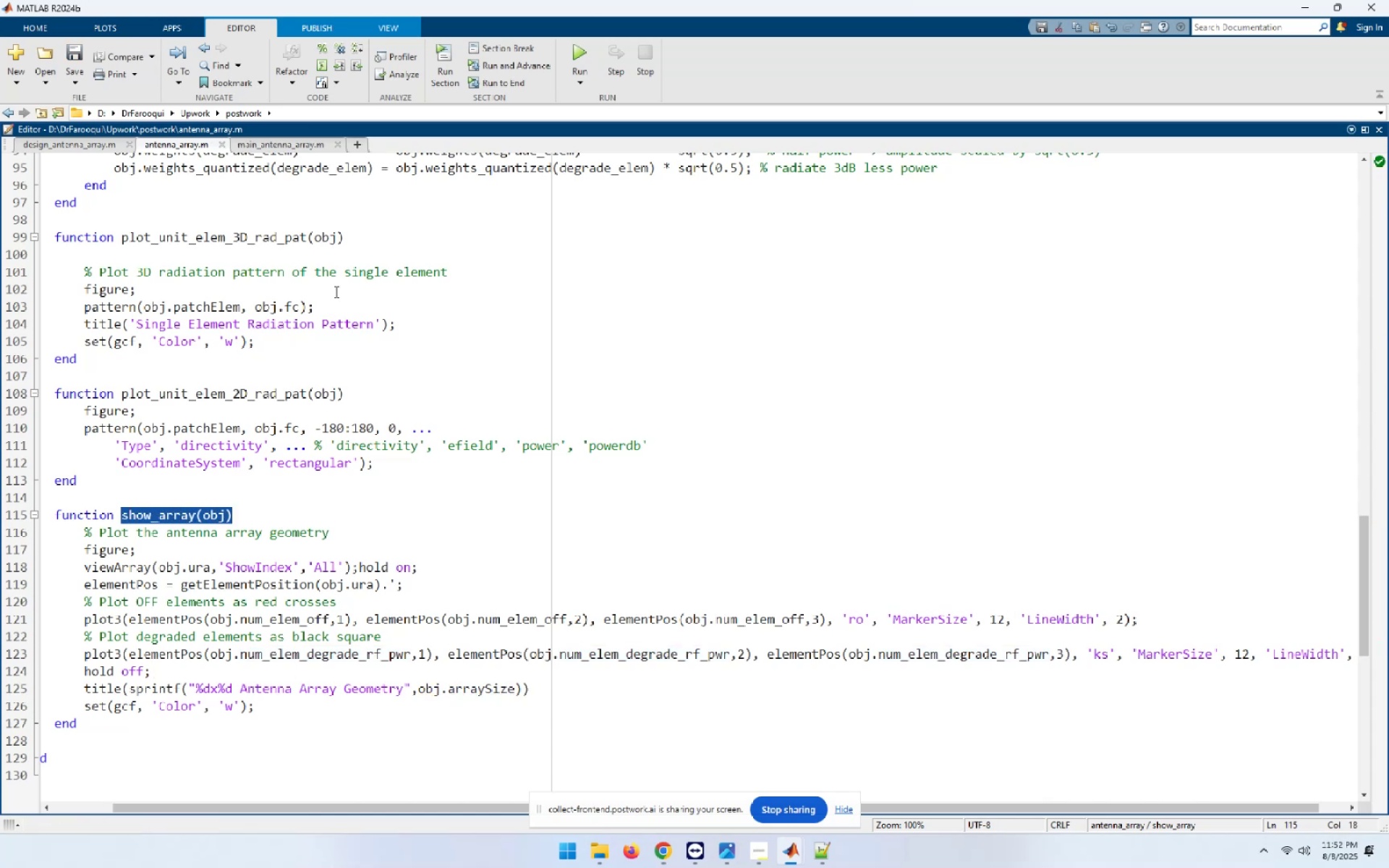 
left_click([284, 140])
 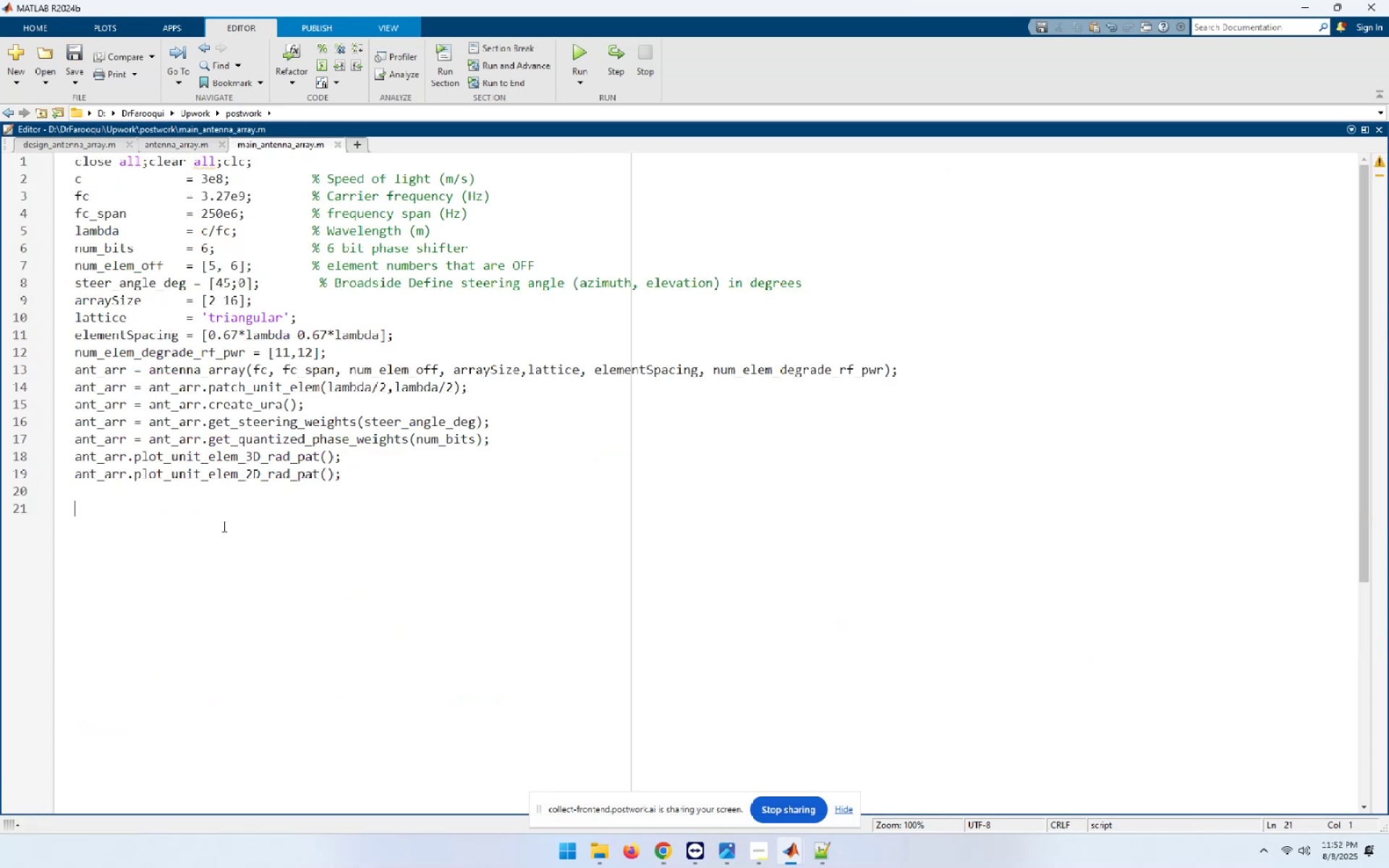 
key(Control+ControlLeft)
 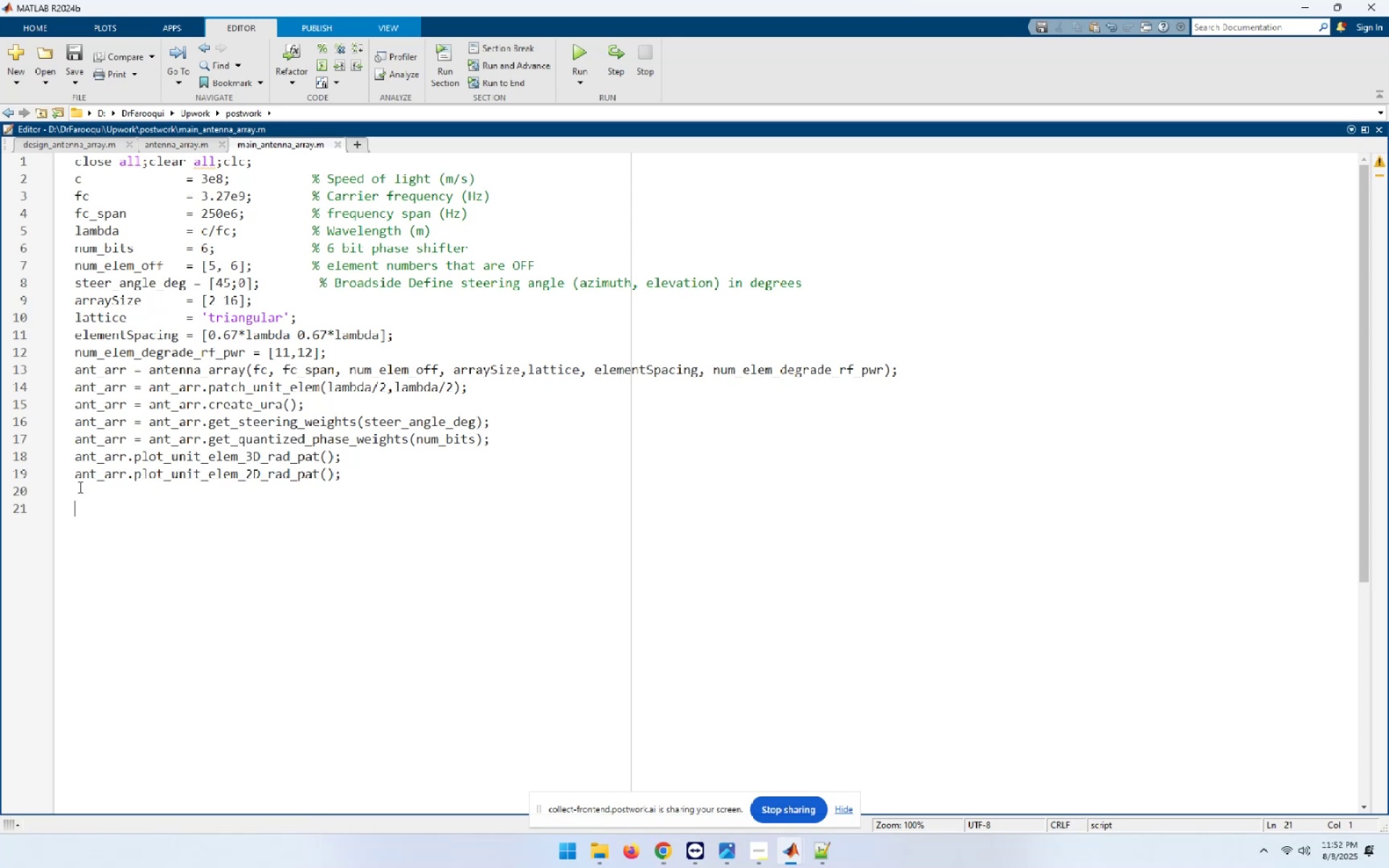 
left_click([79, 486])
 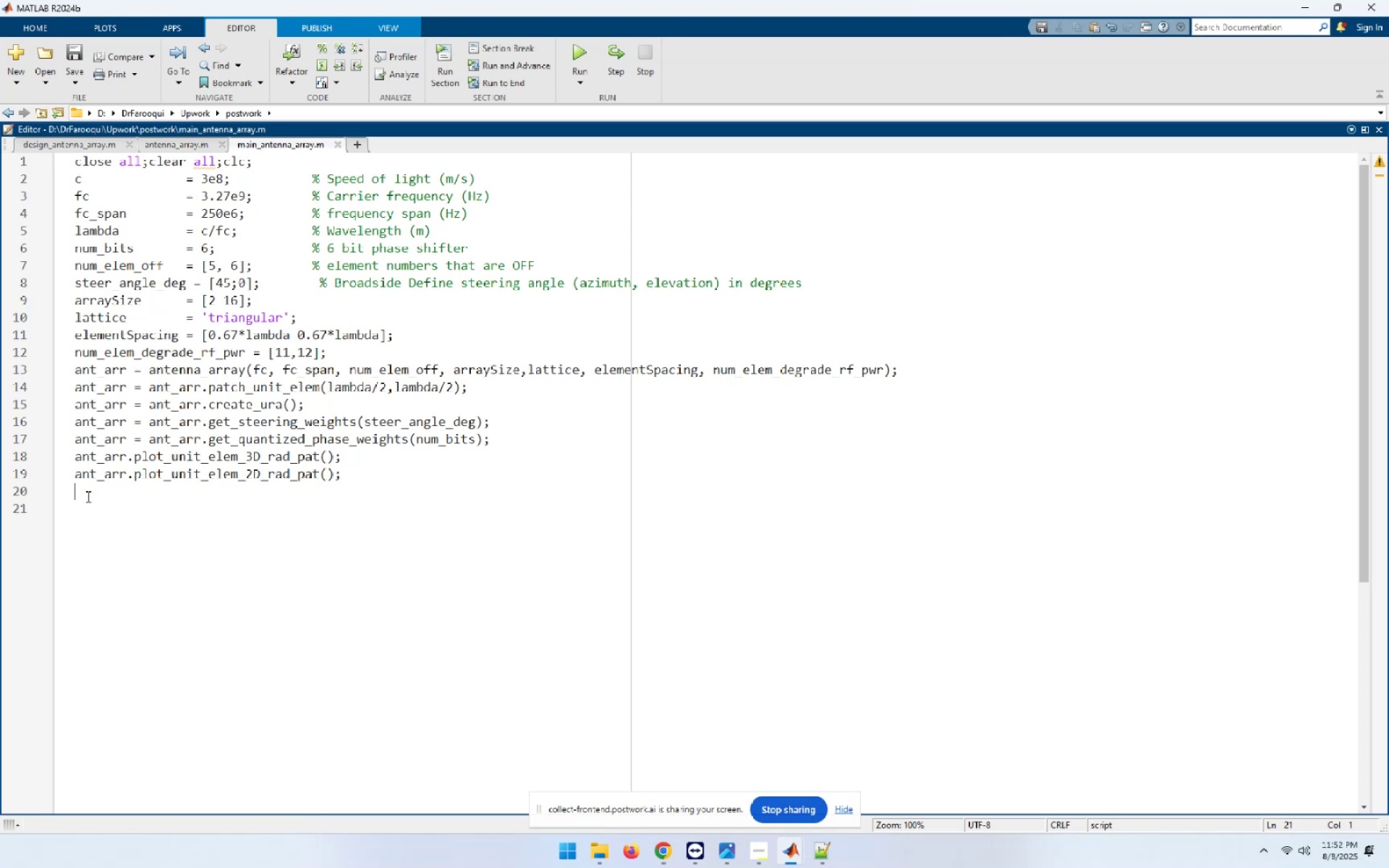 
key(Control+ControlLeft)
 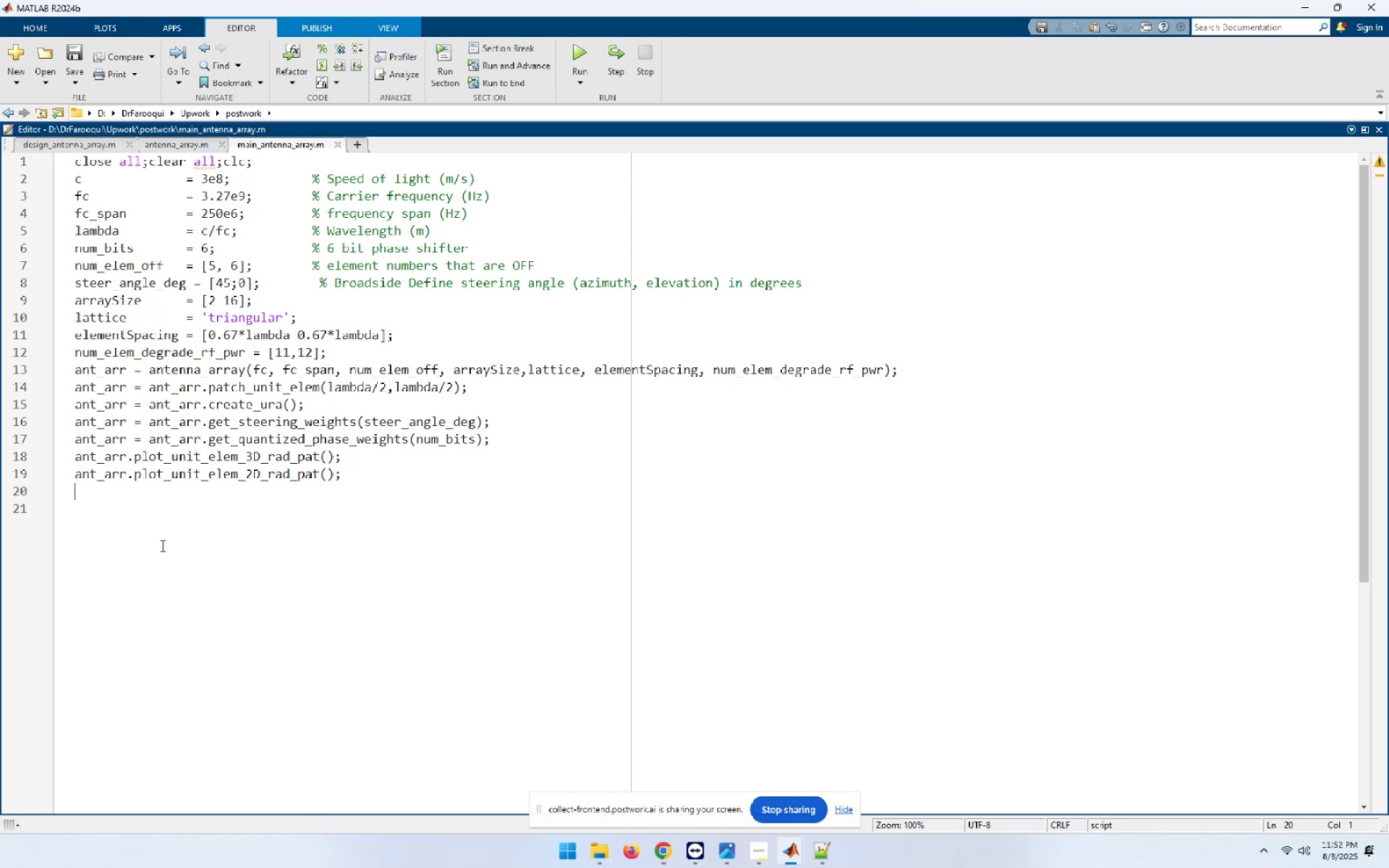 
key(Control+V)
 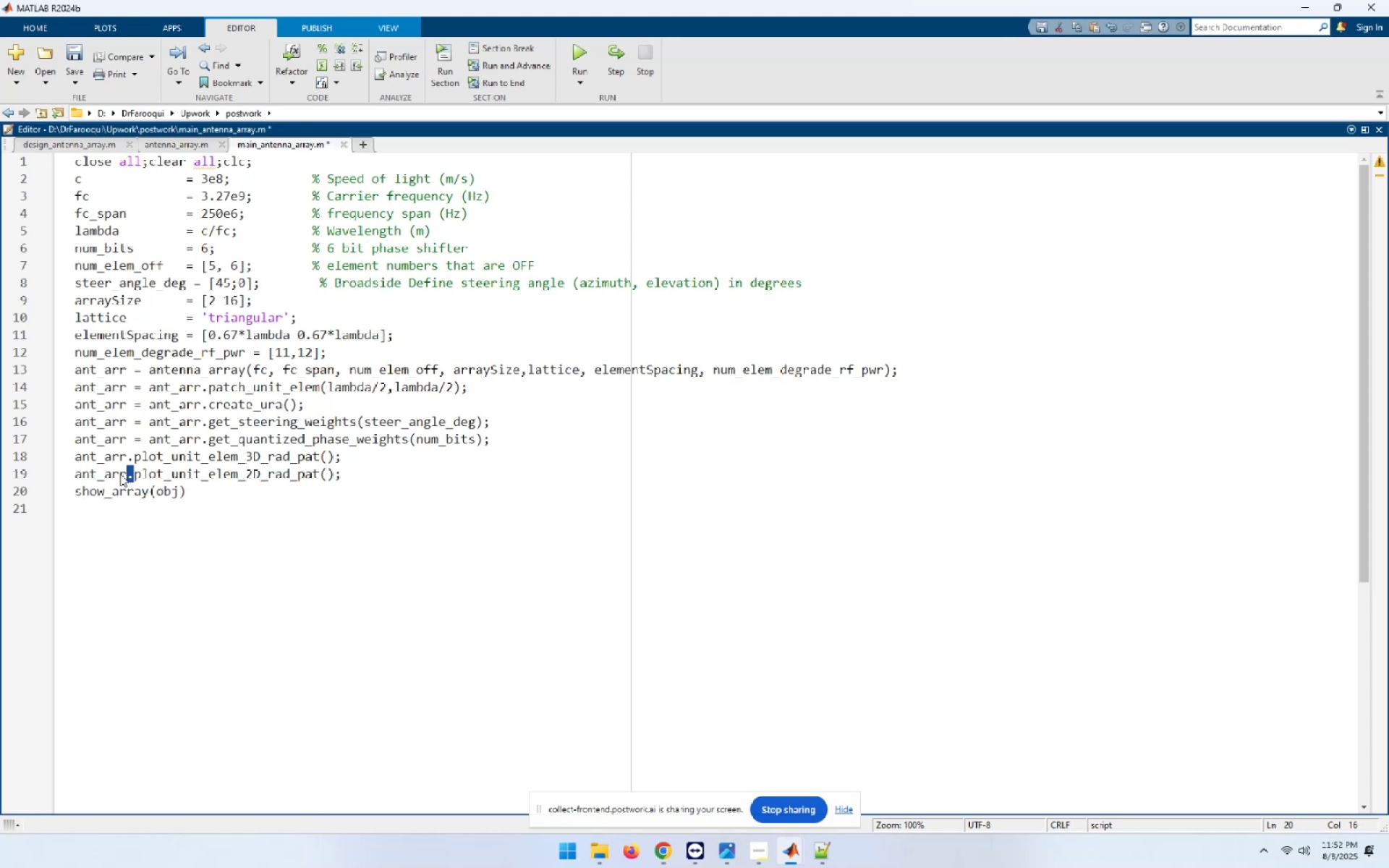 
key(Control+C)
 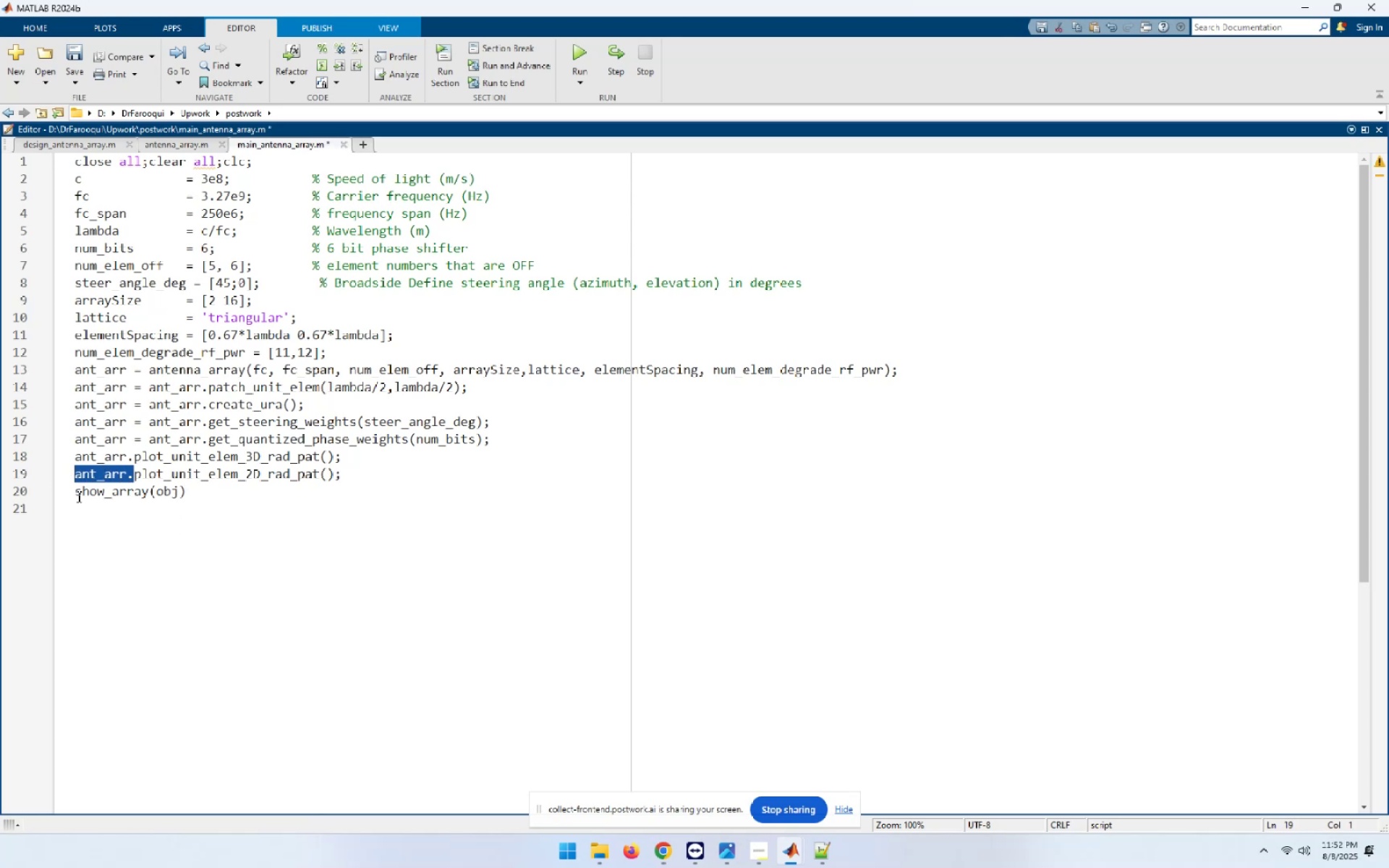 
left_click([75, 495])
 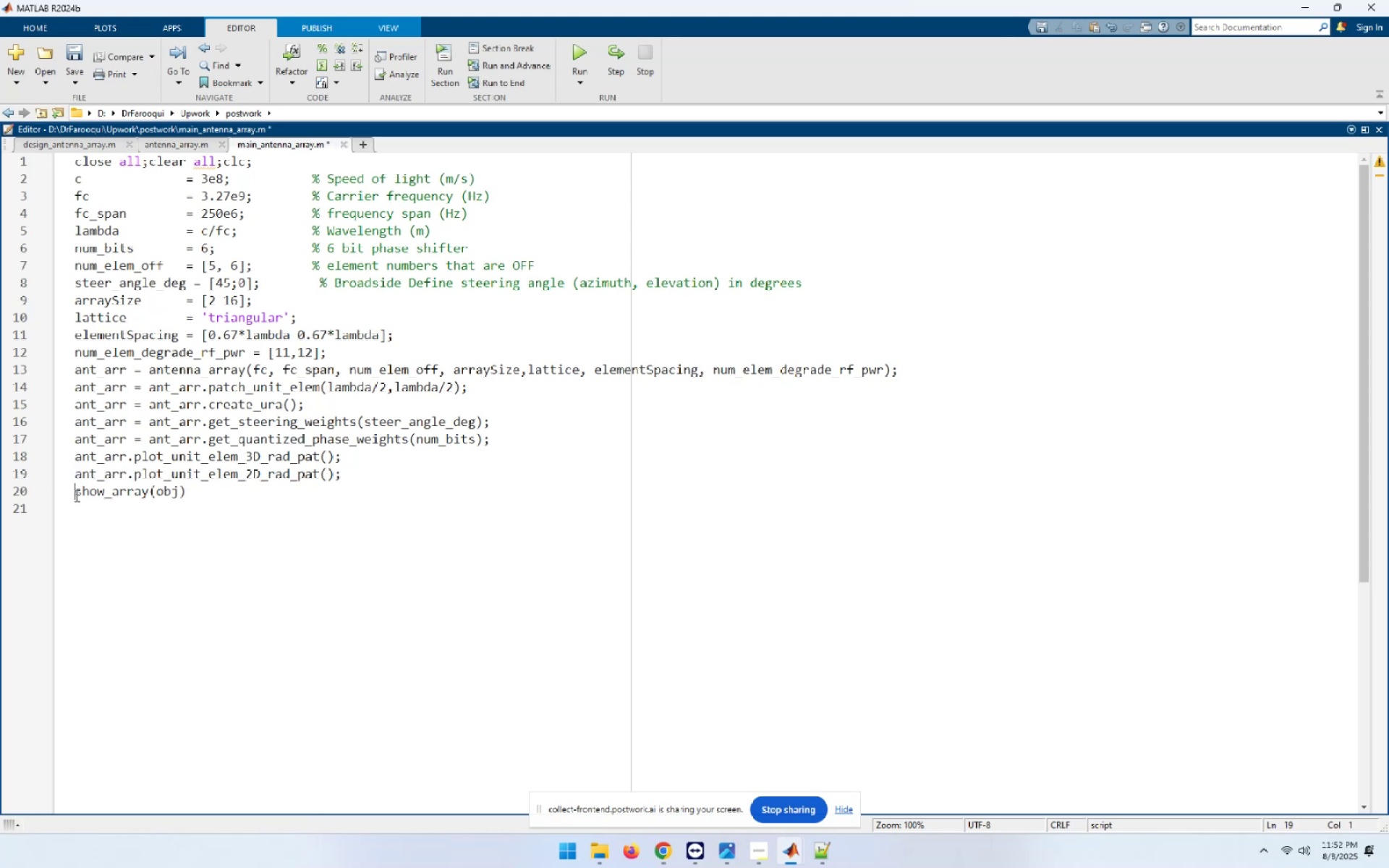 
key(Control+ControlLeft)
 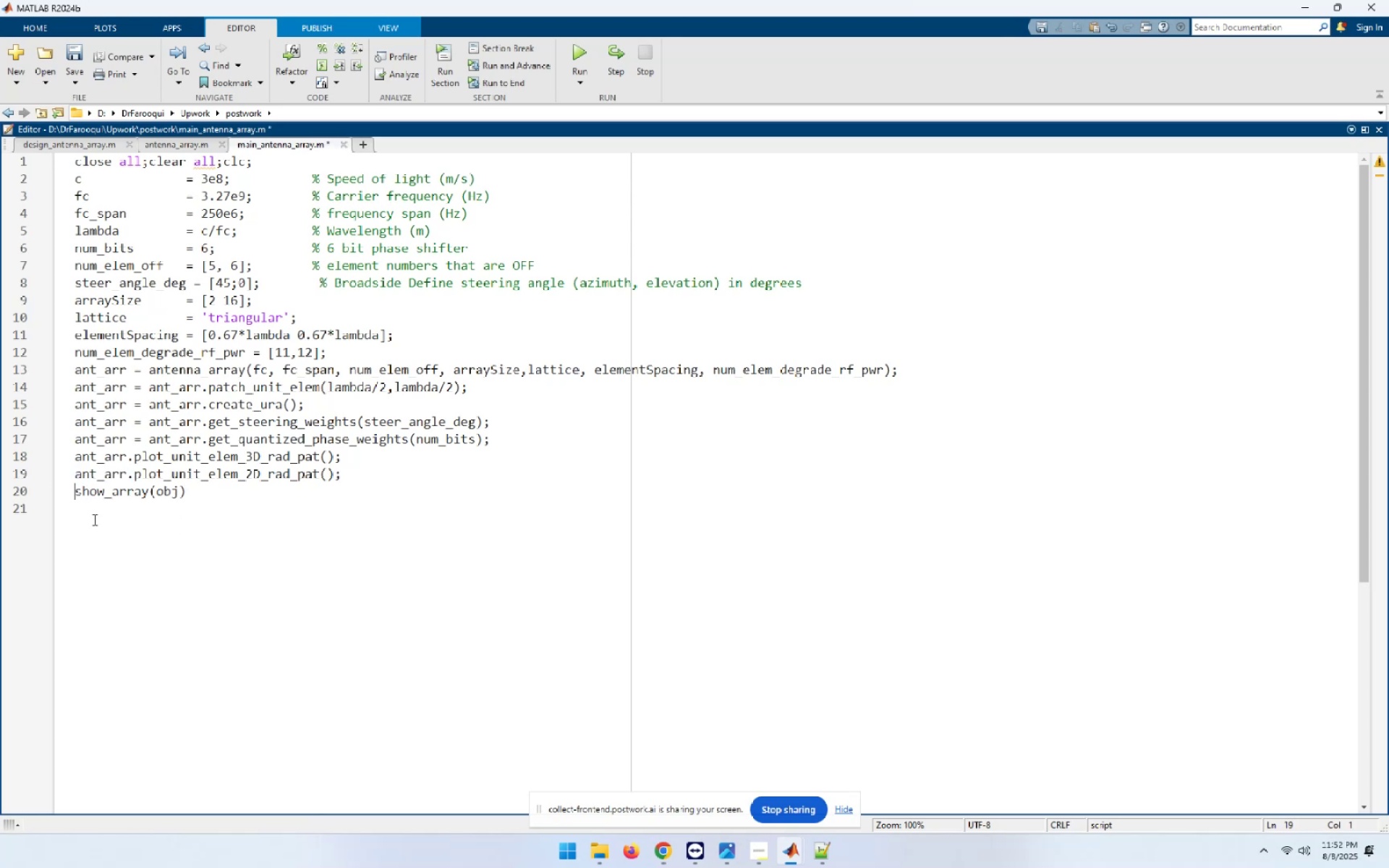 
key(Control+V)
 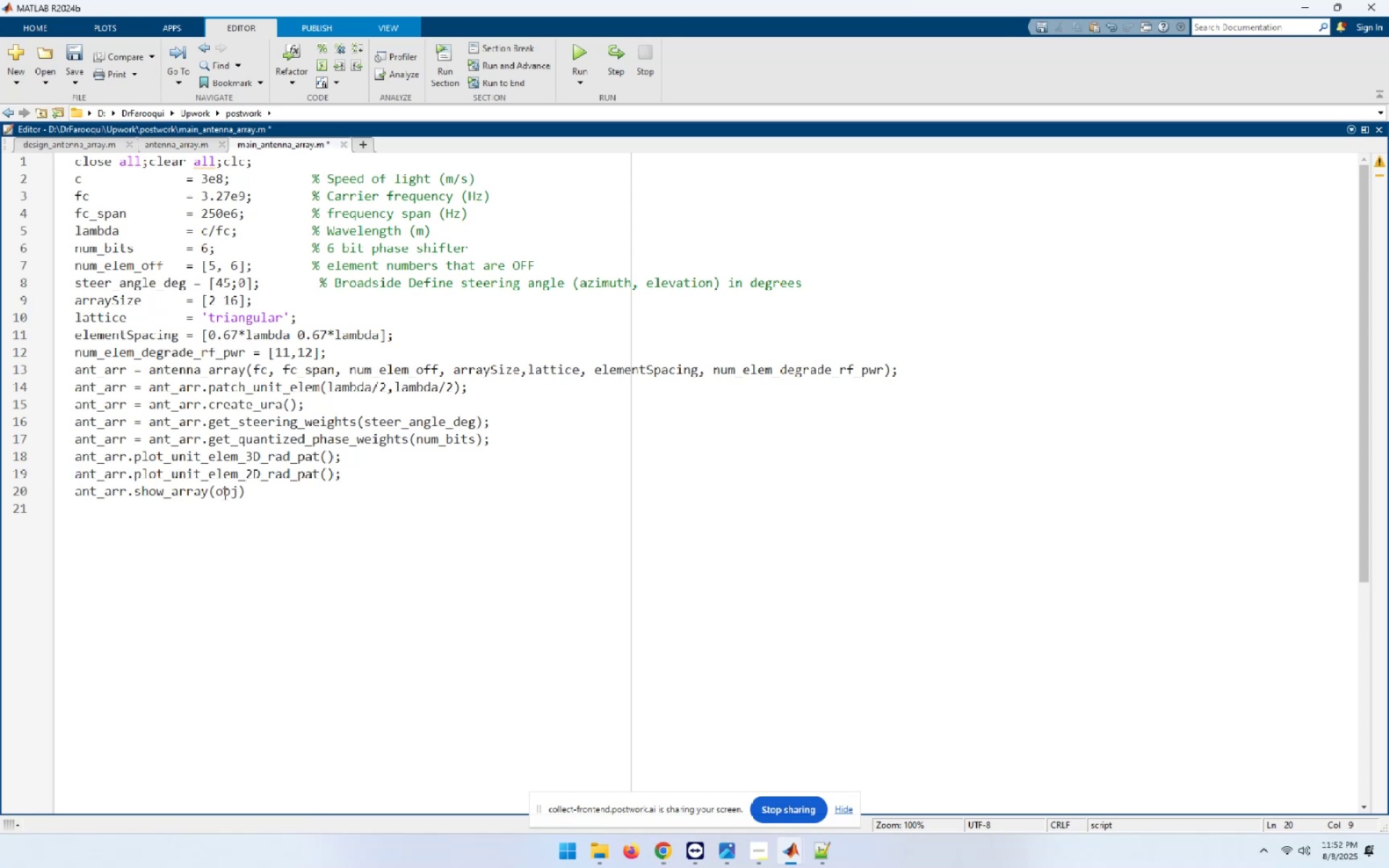 
double_click([224, 493])
 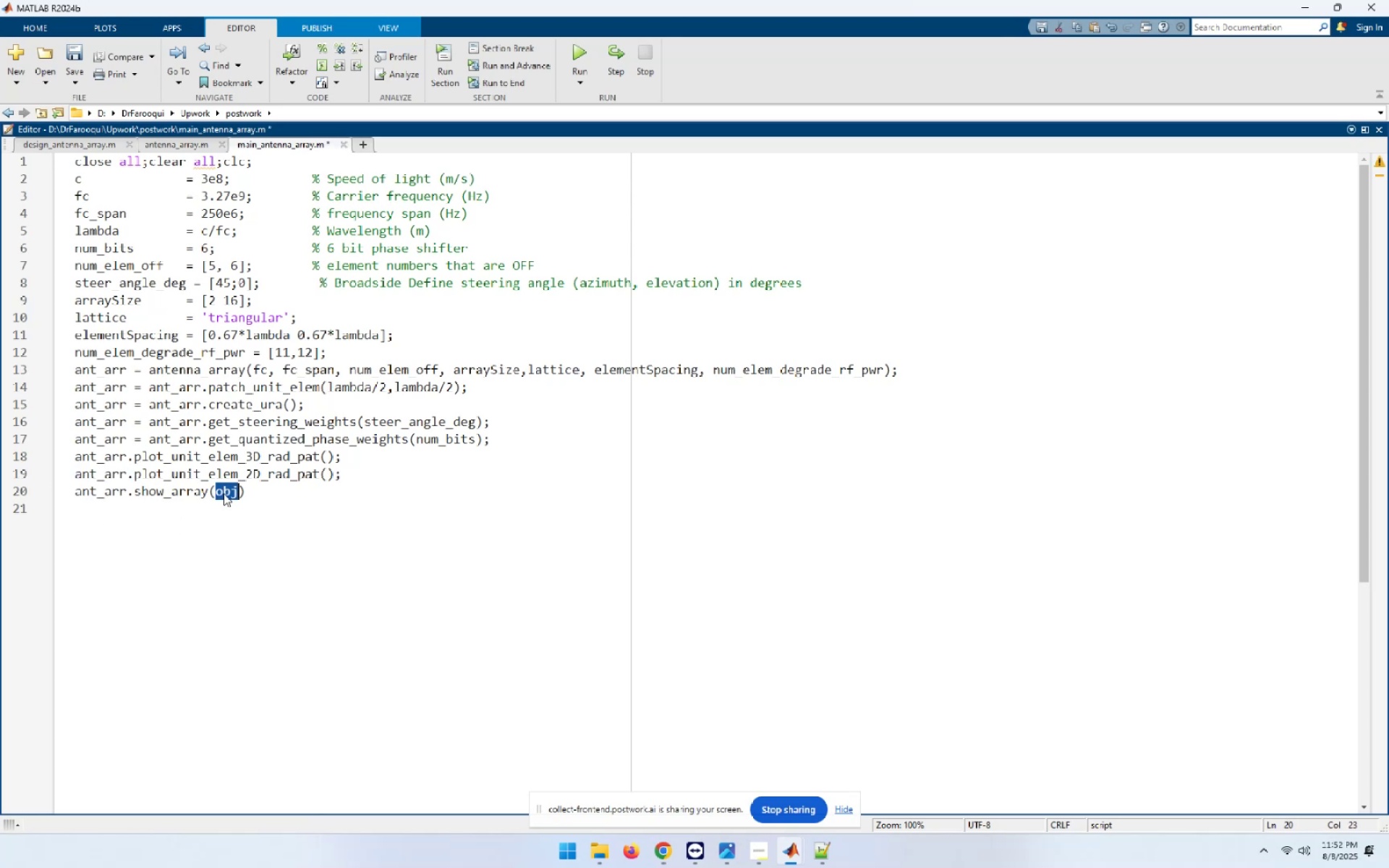 
key(Backspace)
 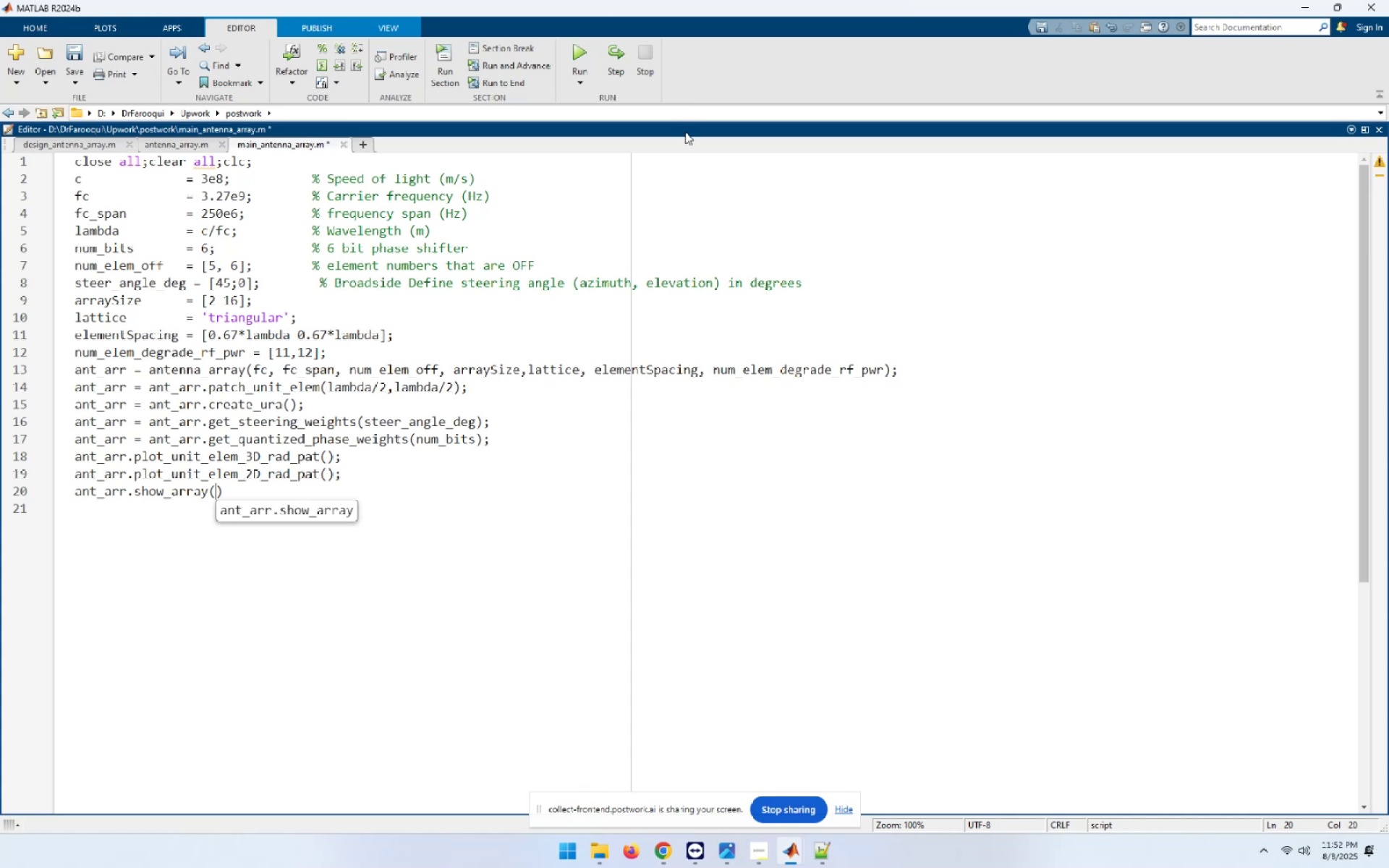 
double_click([686, 124])
 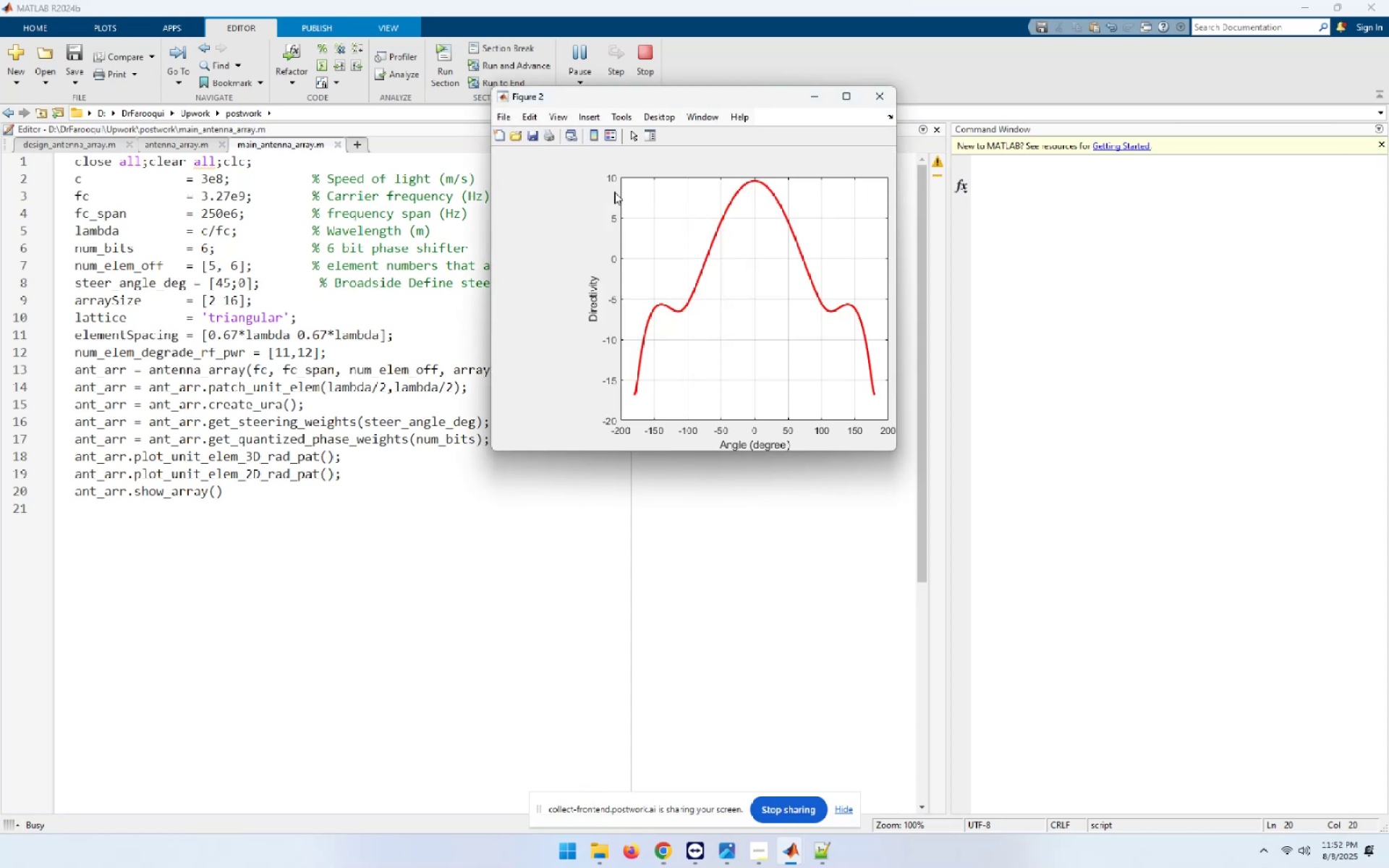 
wait(20.55)
 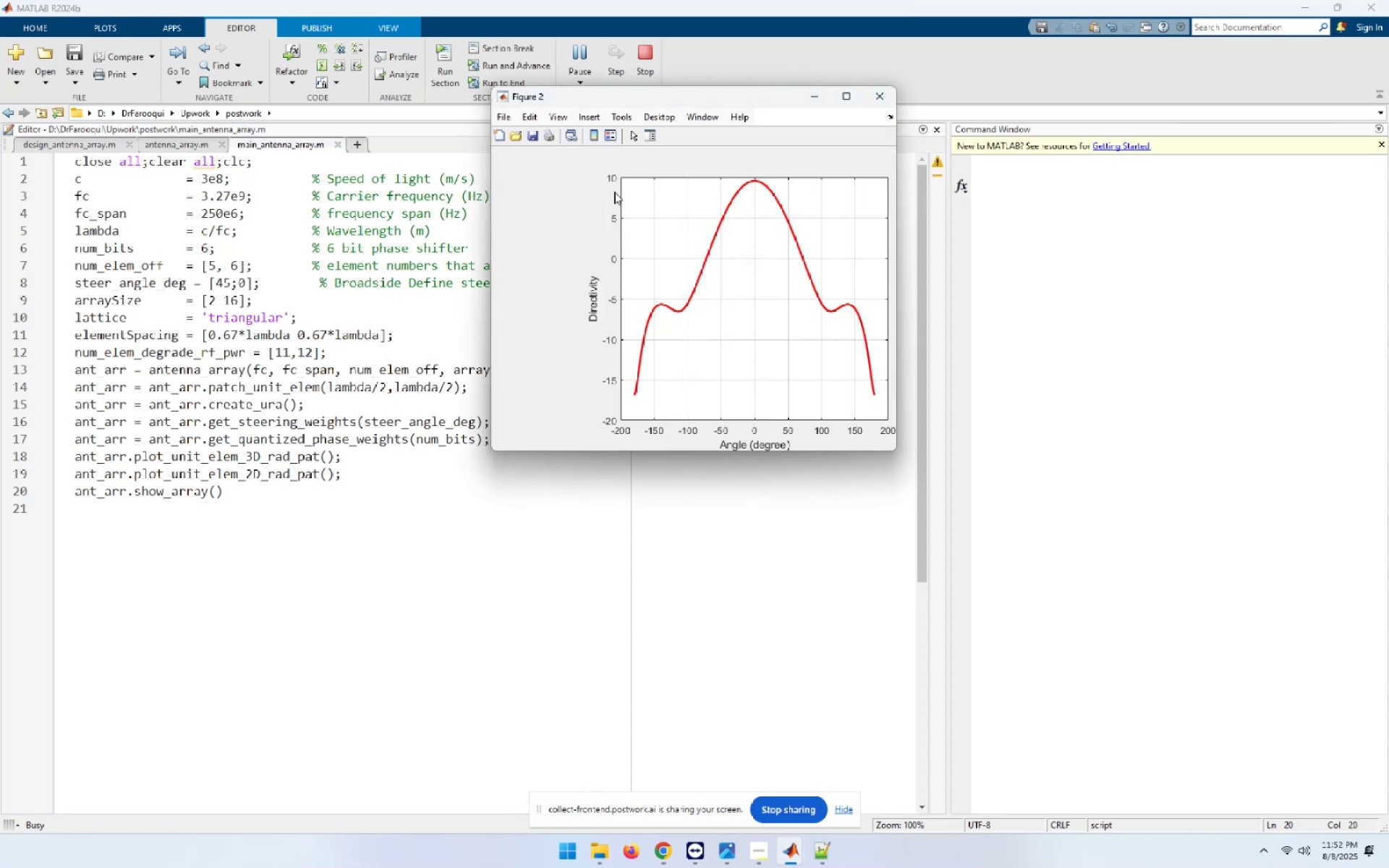 
left_click([892, 148])
 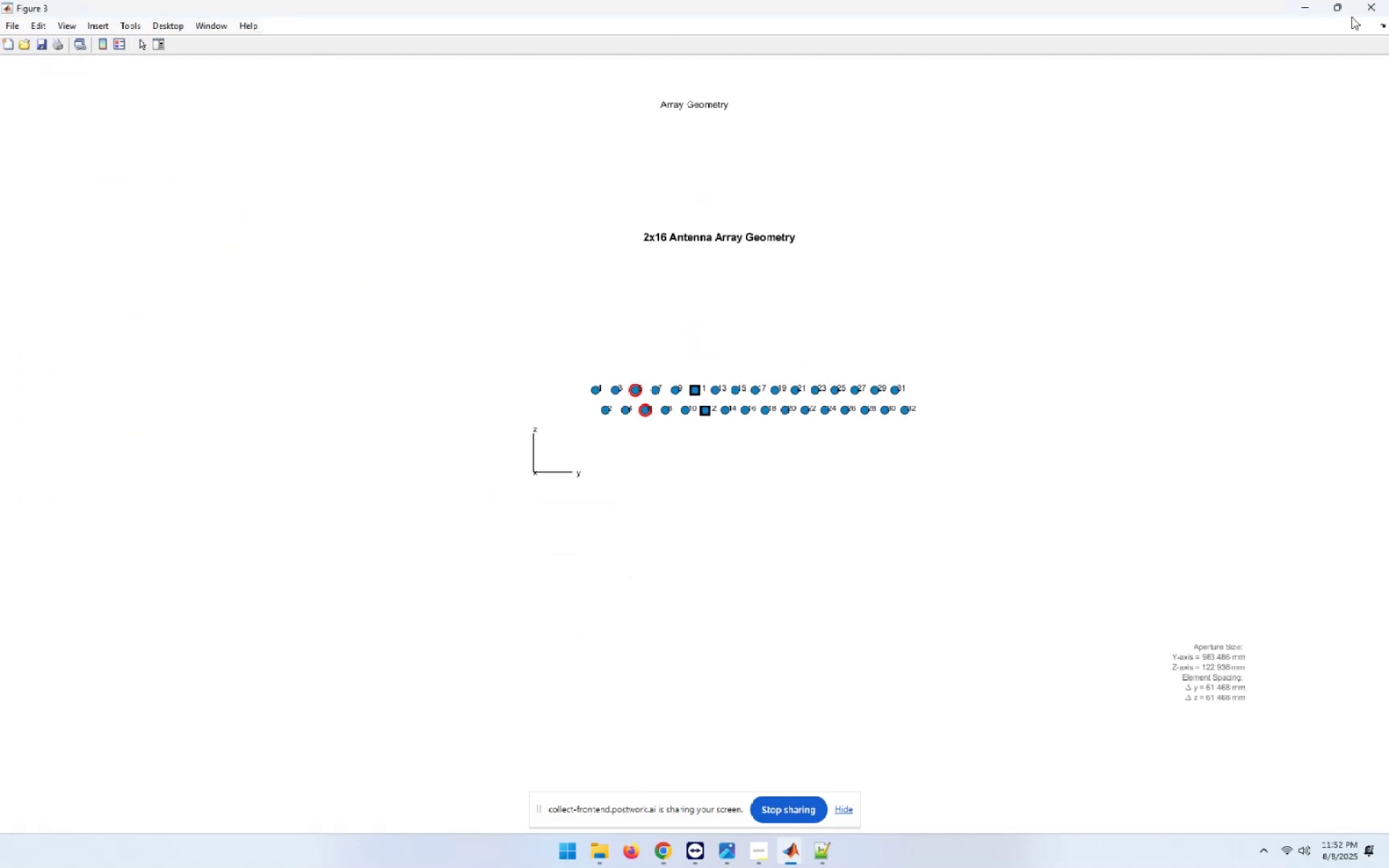 
left_click([1342, 7])
 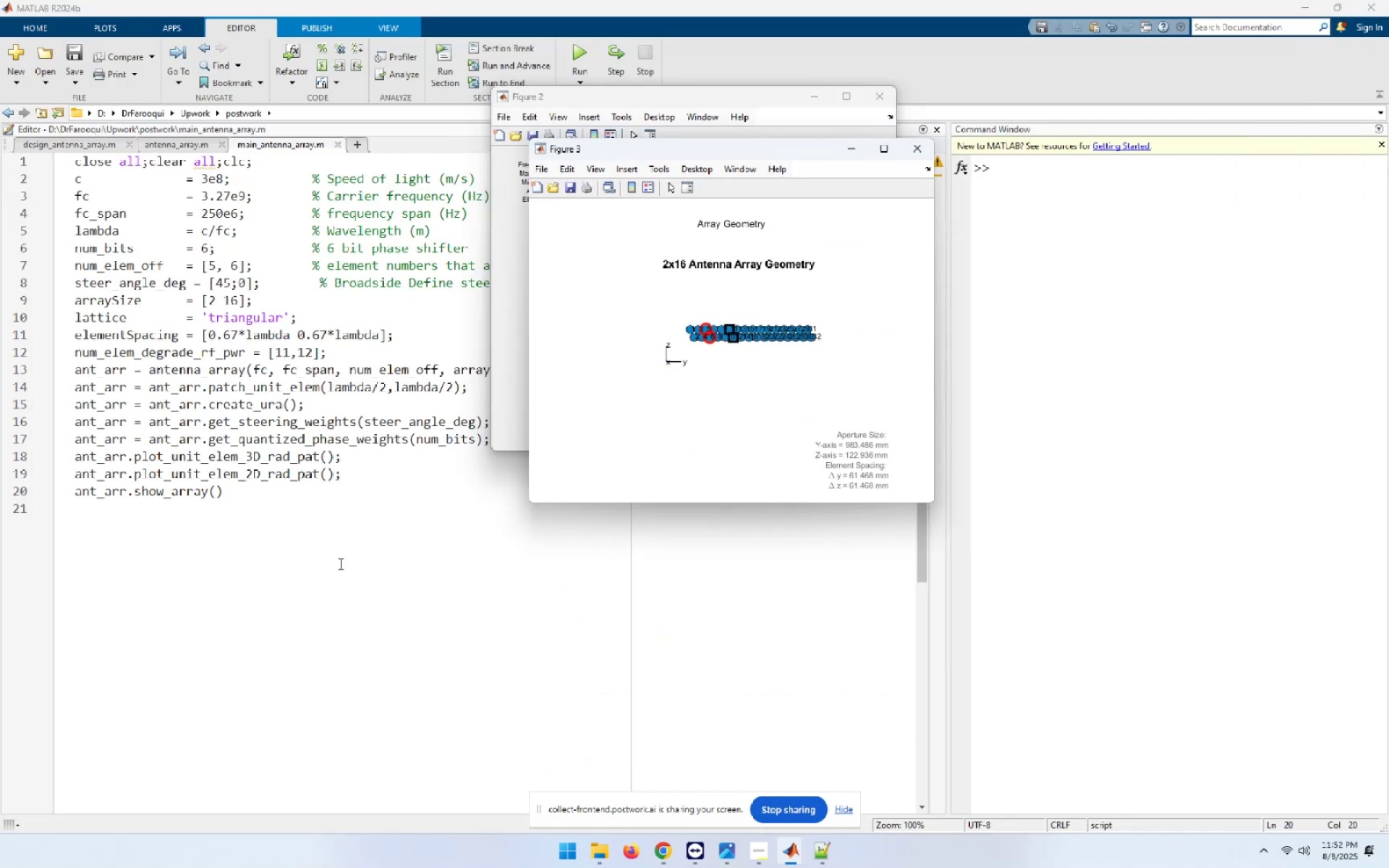 
left_click([253, 491])
 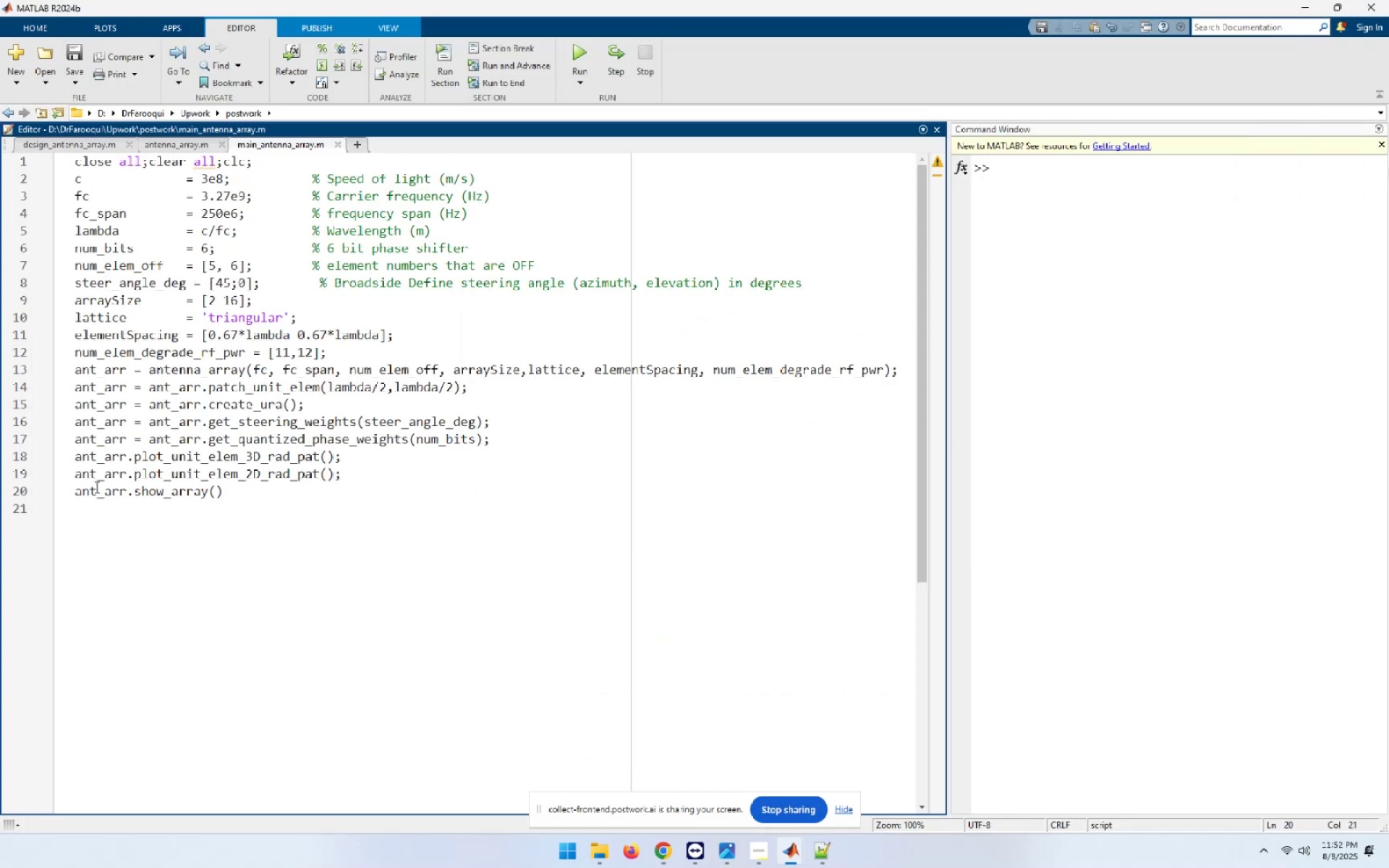 
double_click([95, 486])
 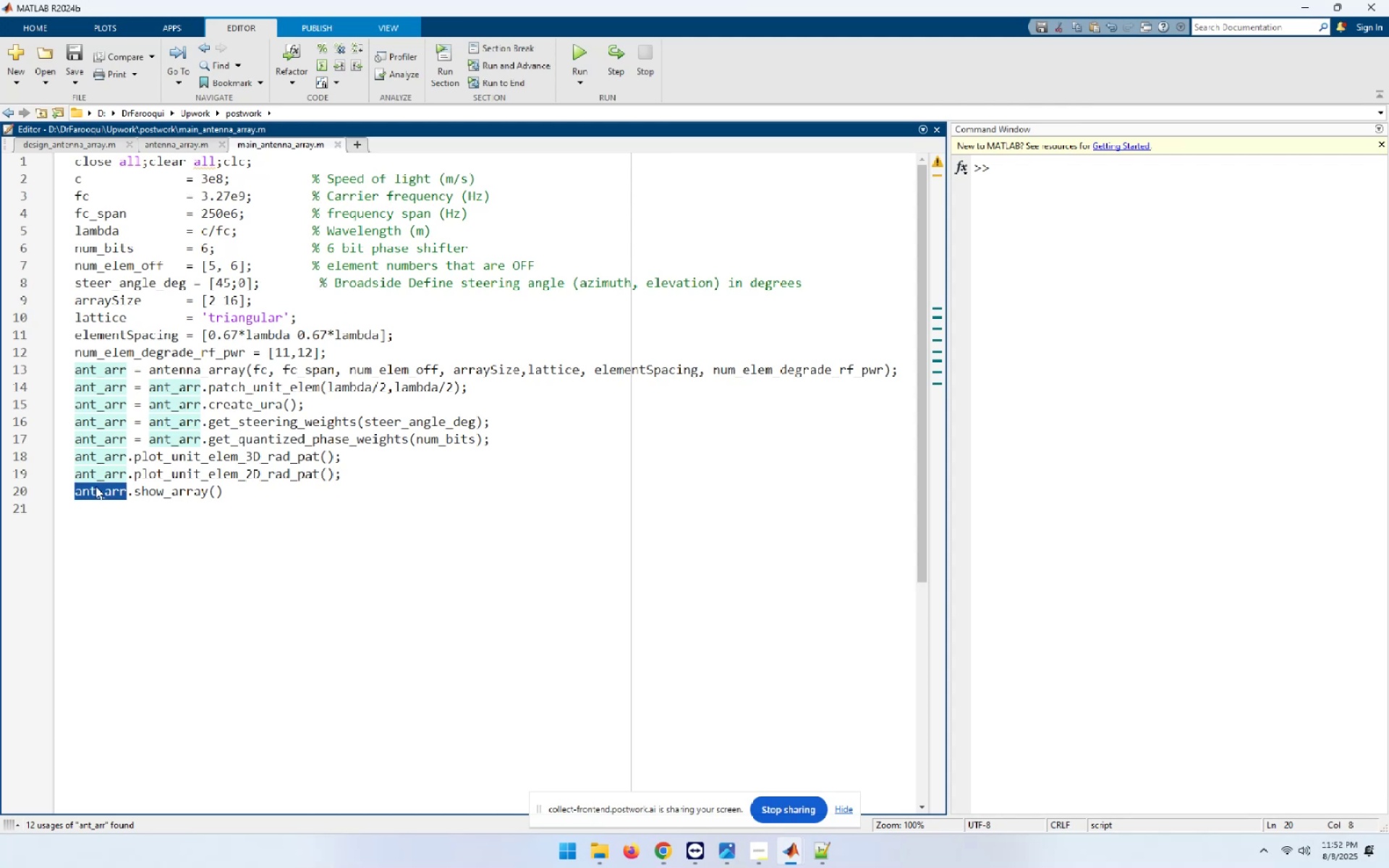 
key(F9)
 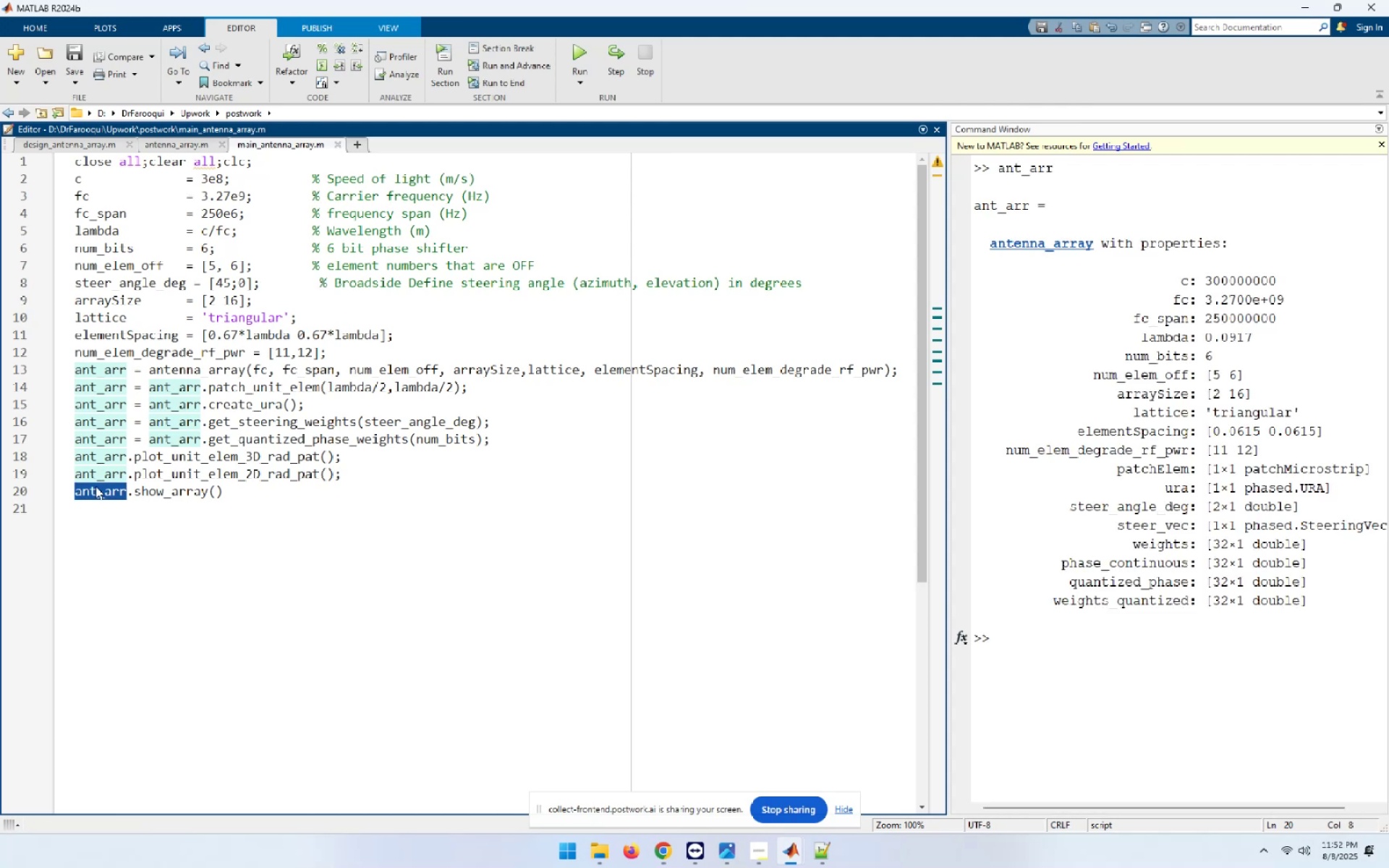 
left_click([228, 498])
 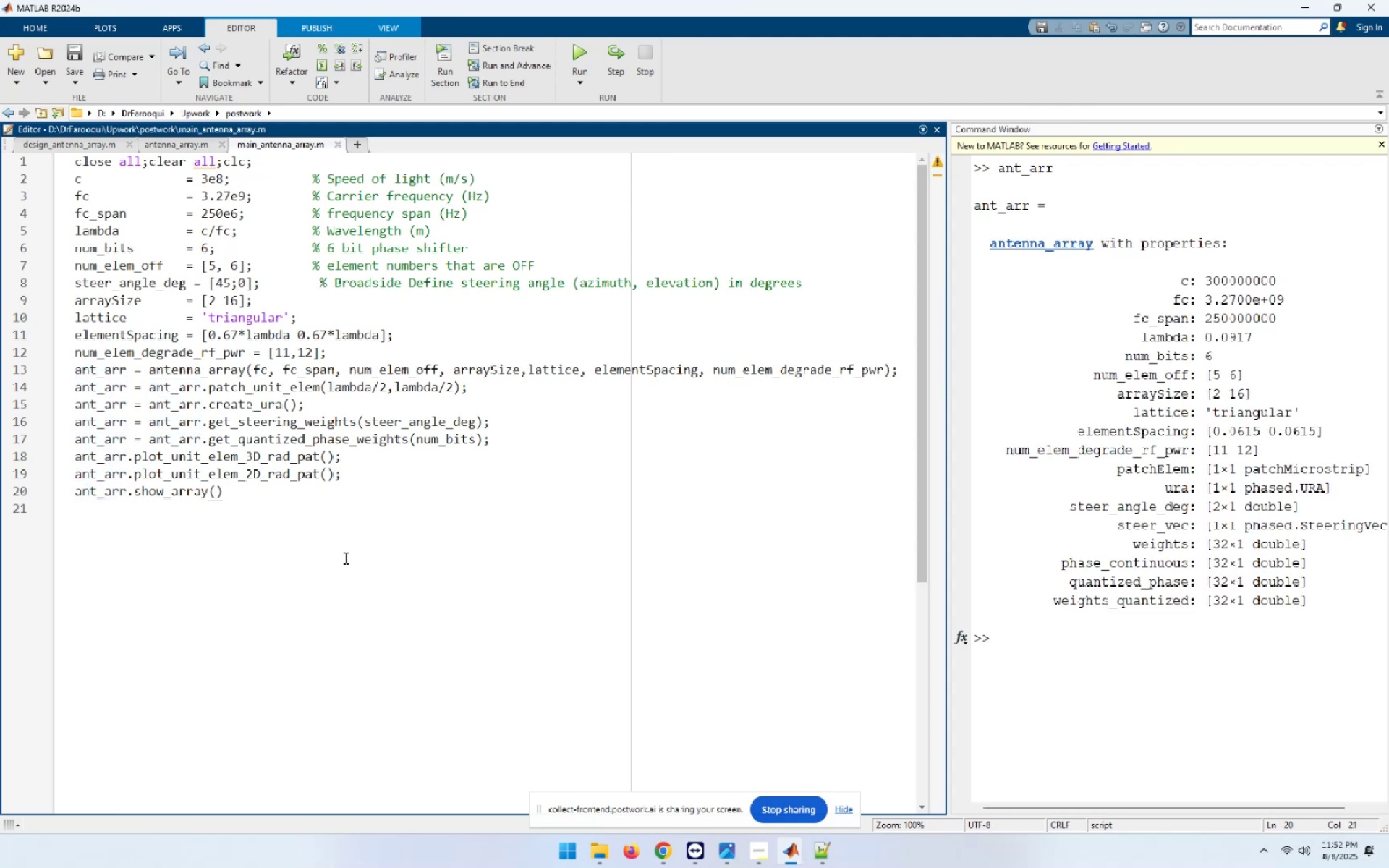 
key(Semicolon)
 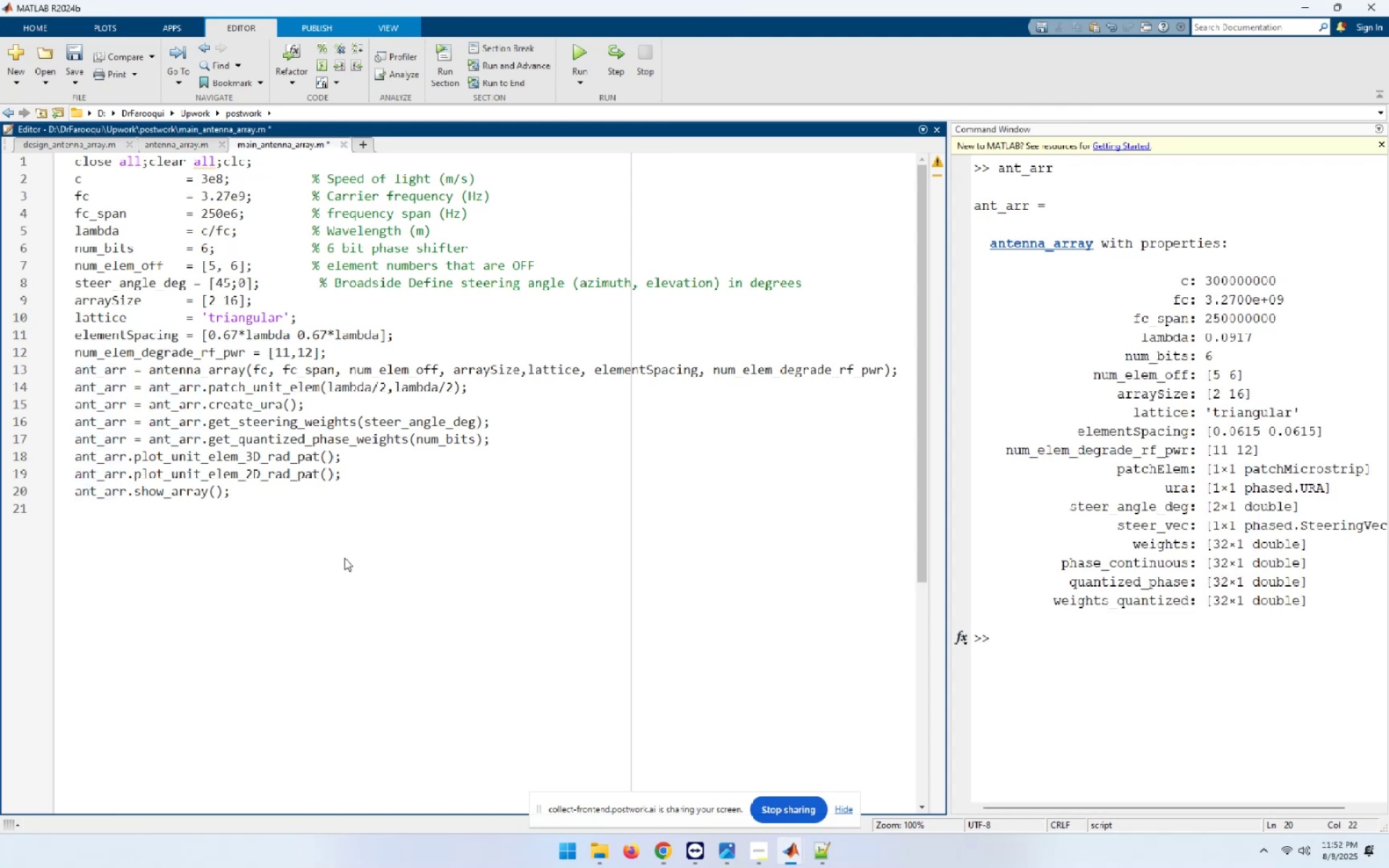 
key(Control+S)
 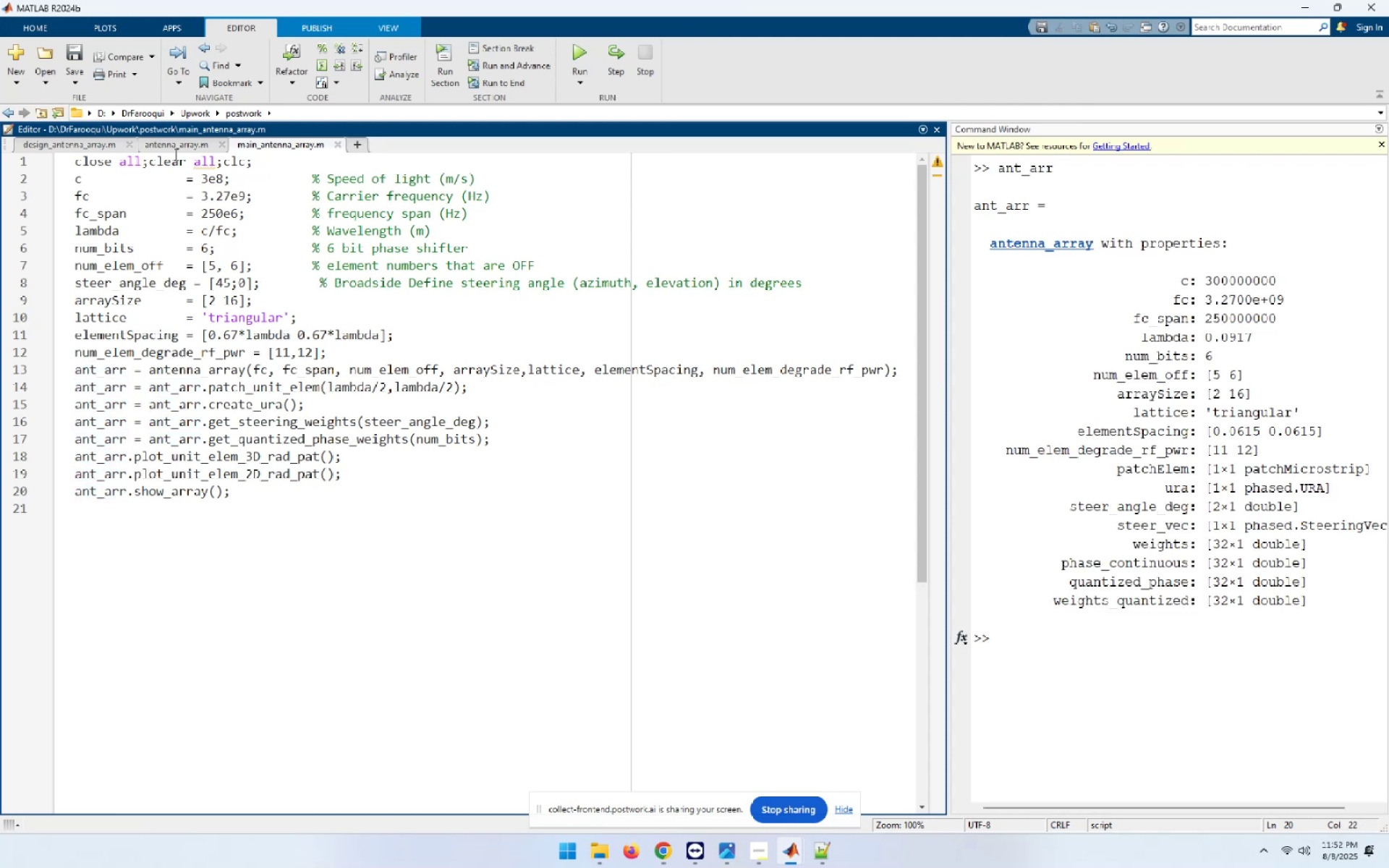 
left_click([177, 145])
 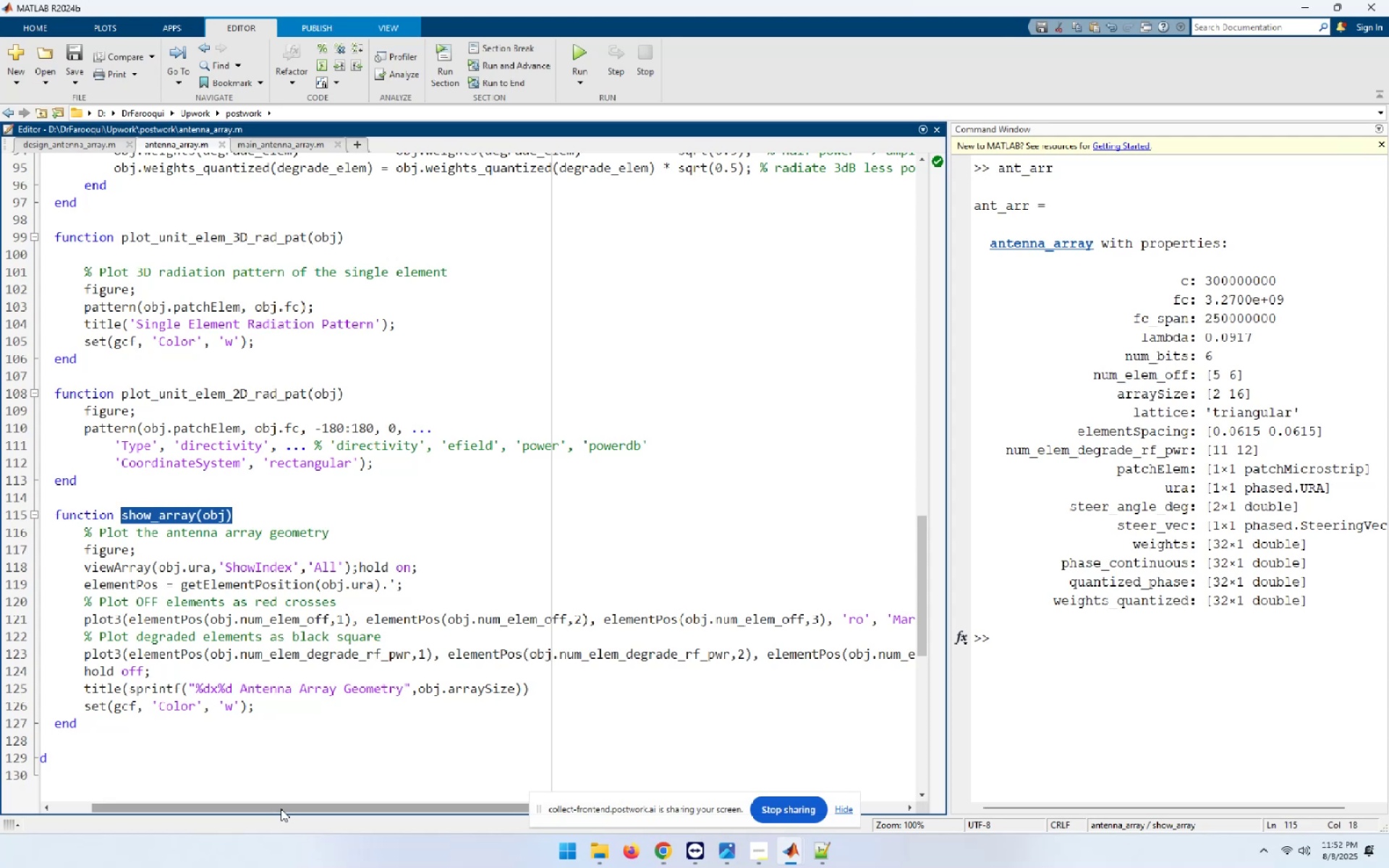 
scroll: coordinate [211, 652], scroll_direction: down, amount: 4.0
 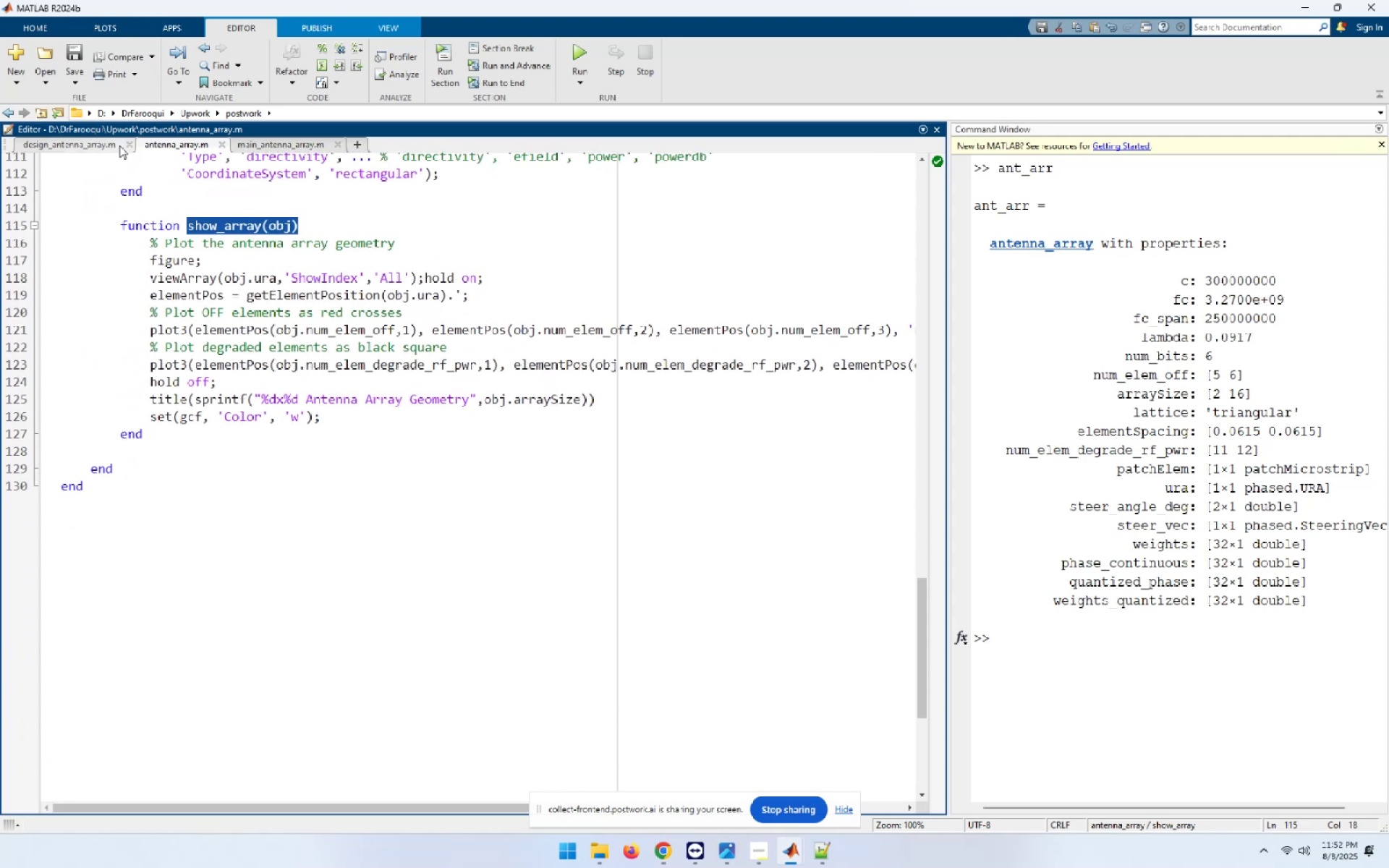 
left_click([100, 145])
 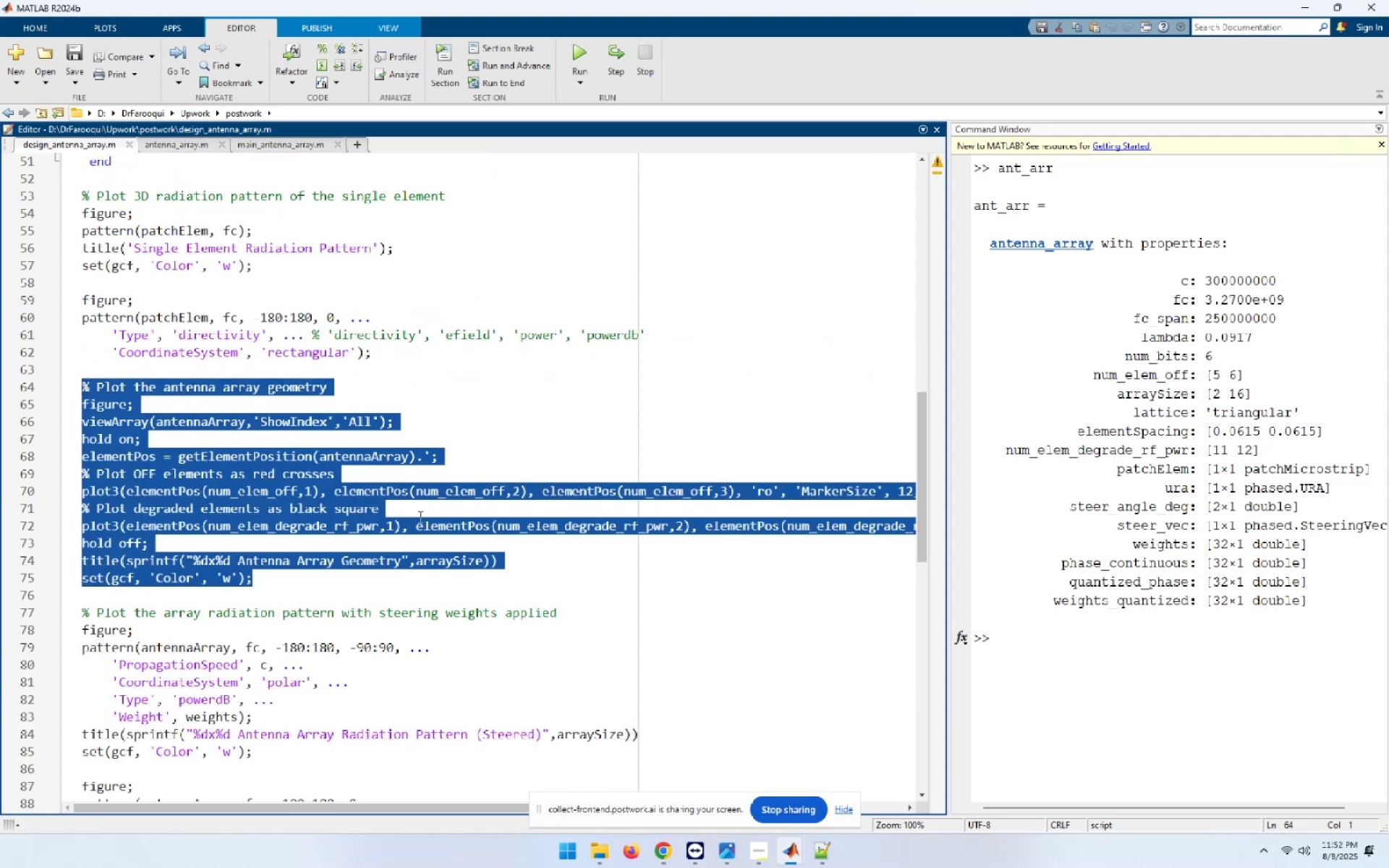 
scroll: coordinate [409, 538], scroll_direction: down, amount: 3.0
 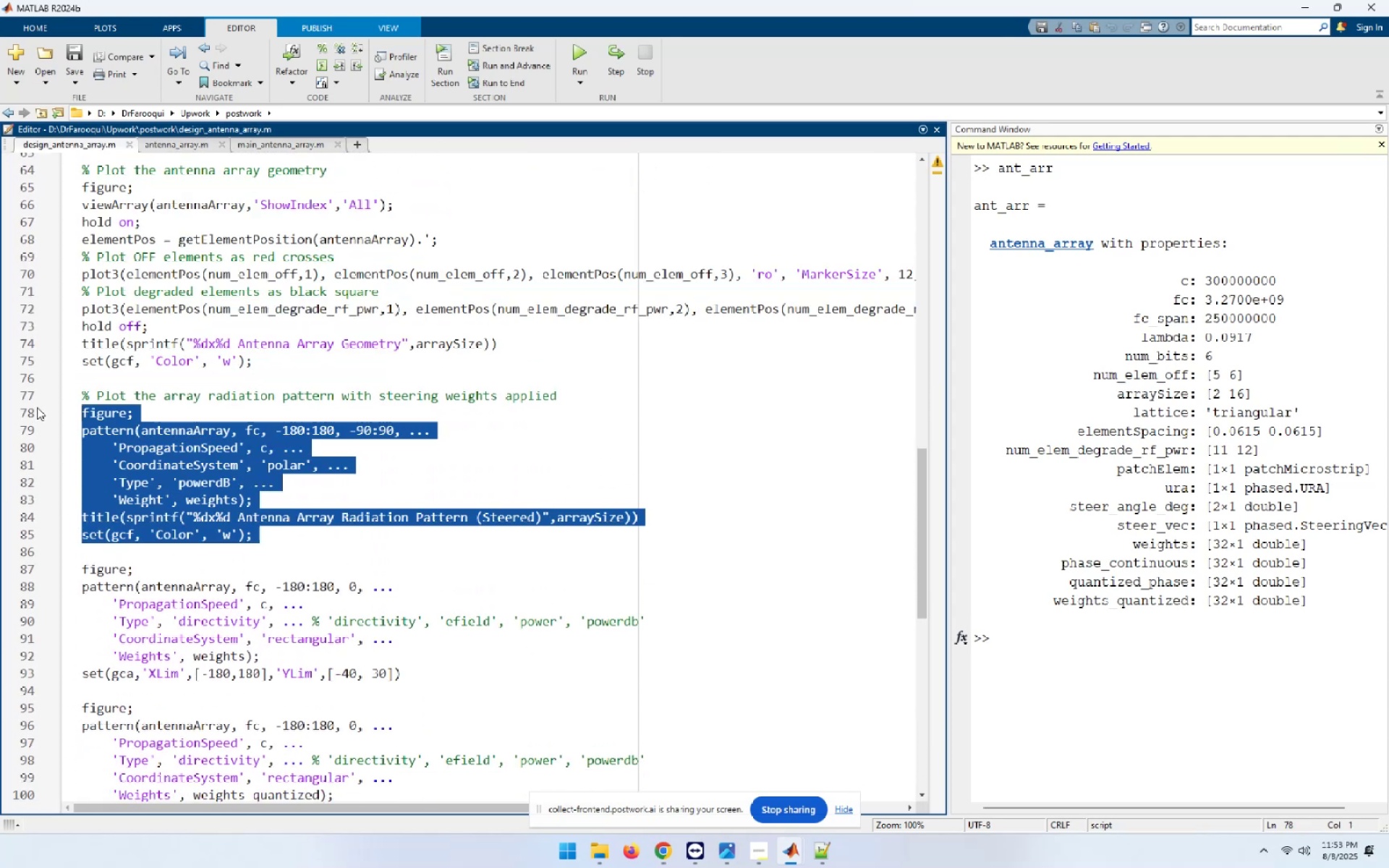 
wait(5.45)
 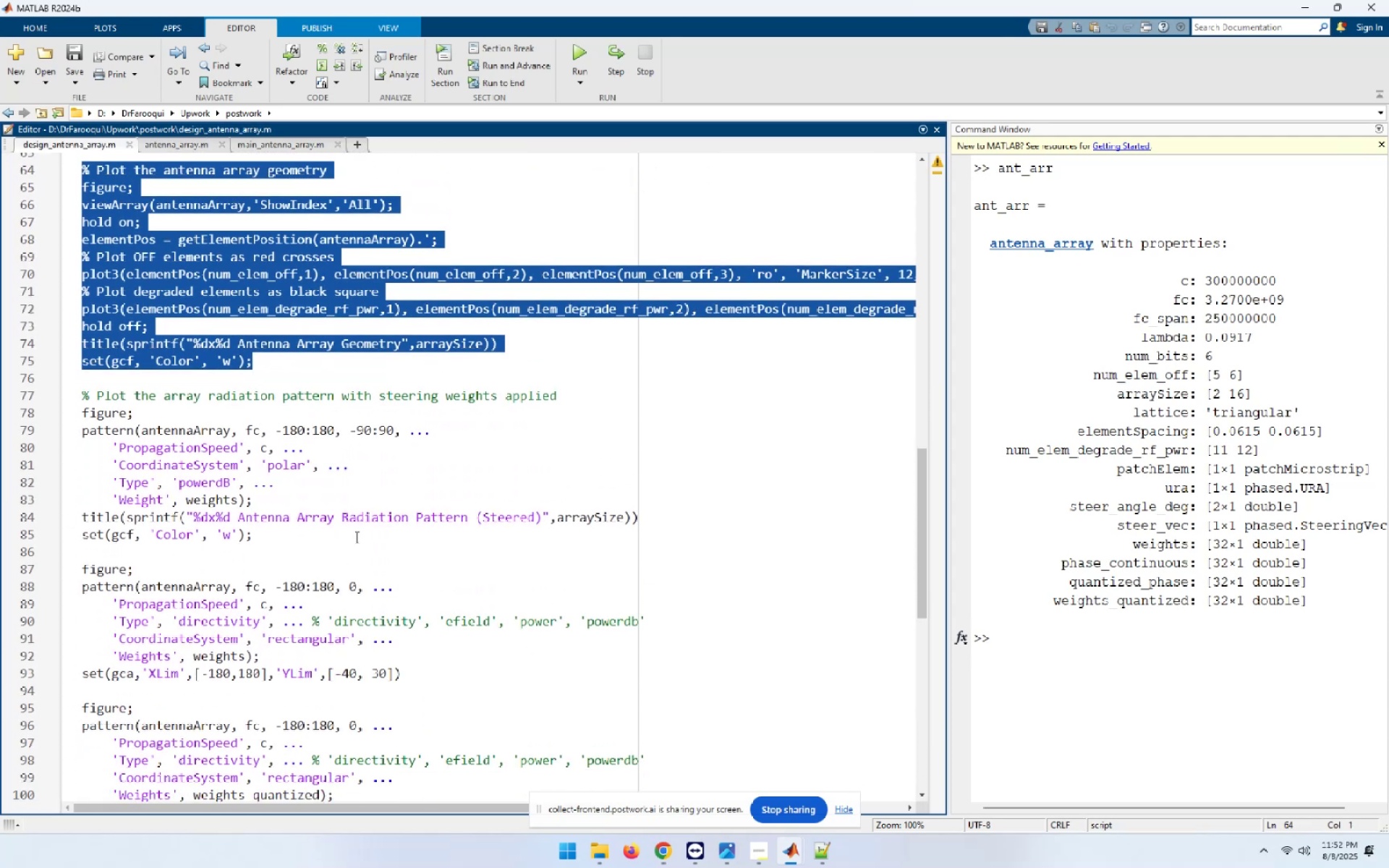 
key(Control+C)
 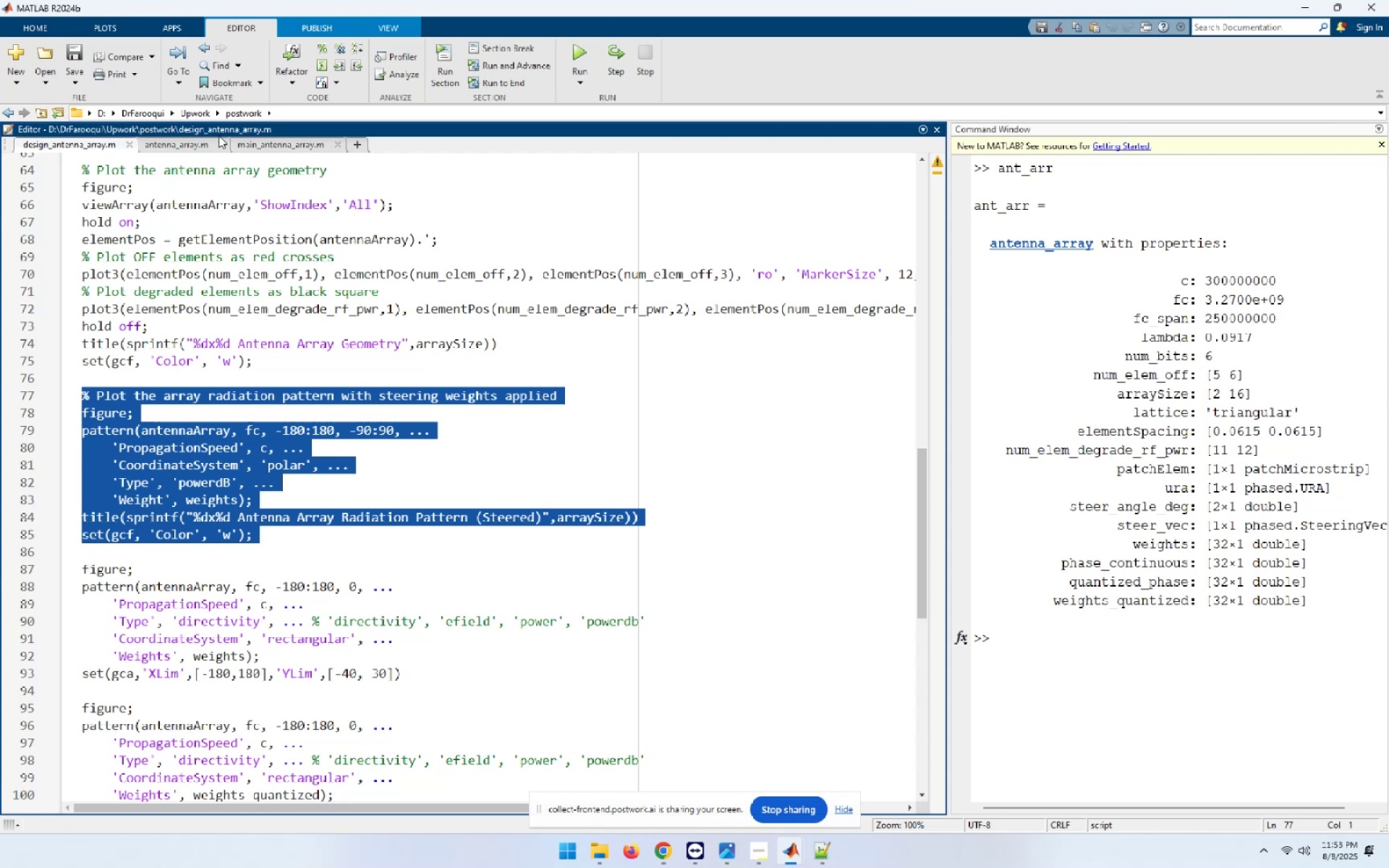 
left_click([187, 145])
 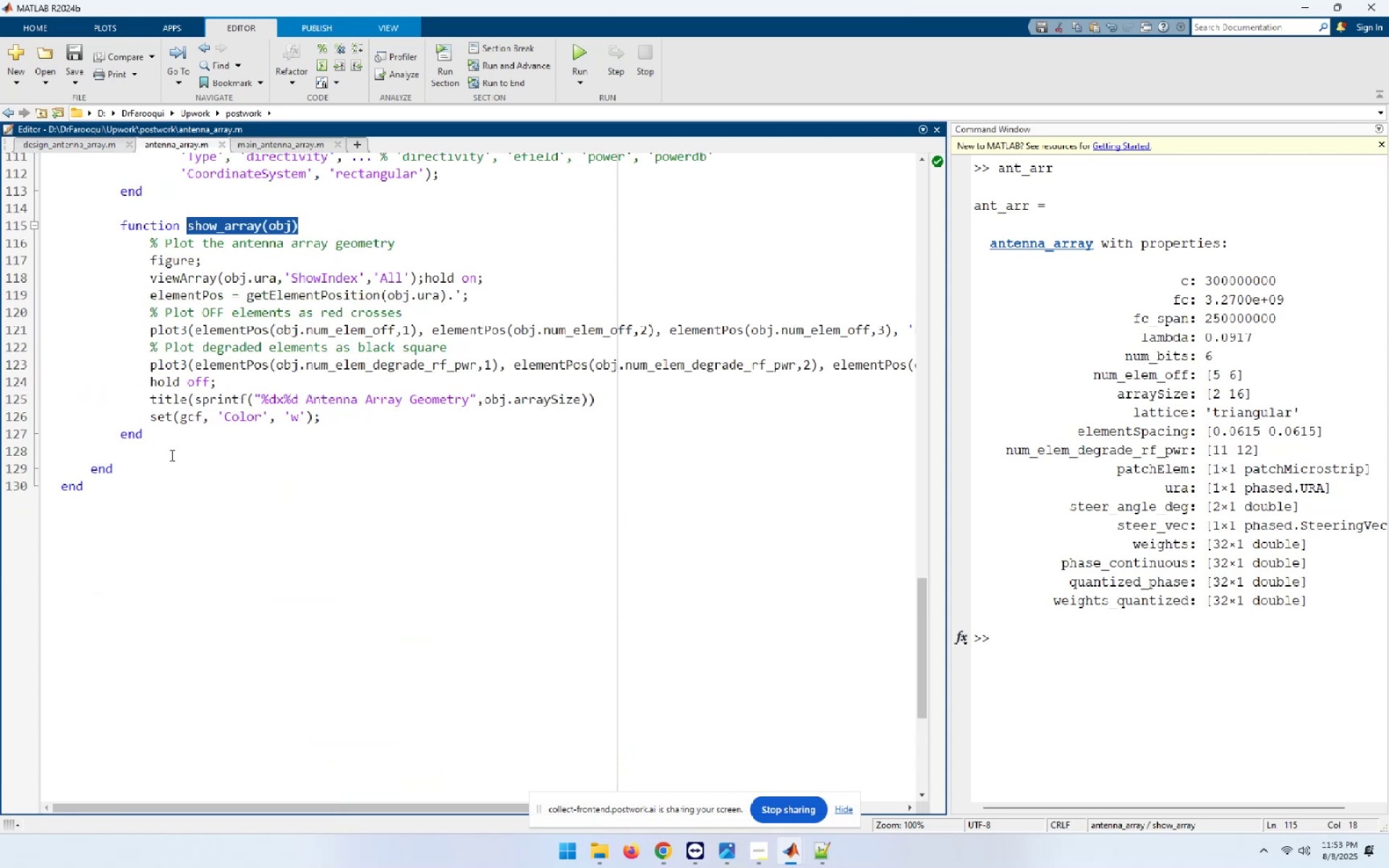 
left_click([161, 438])
 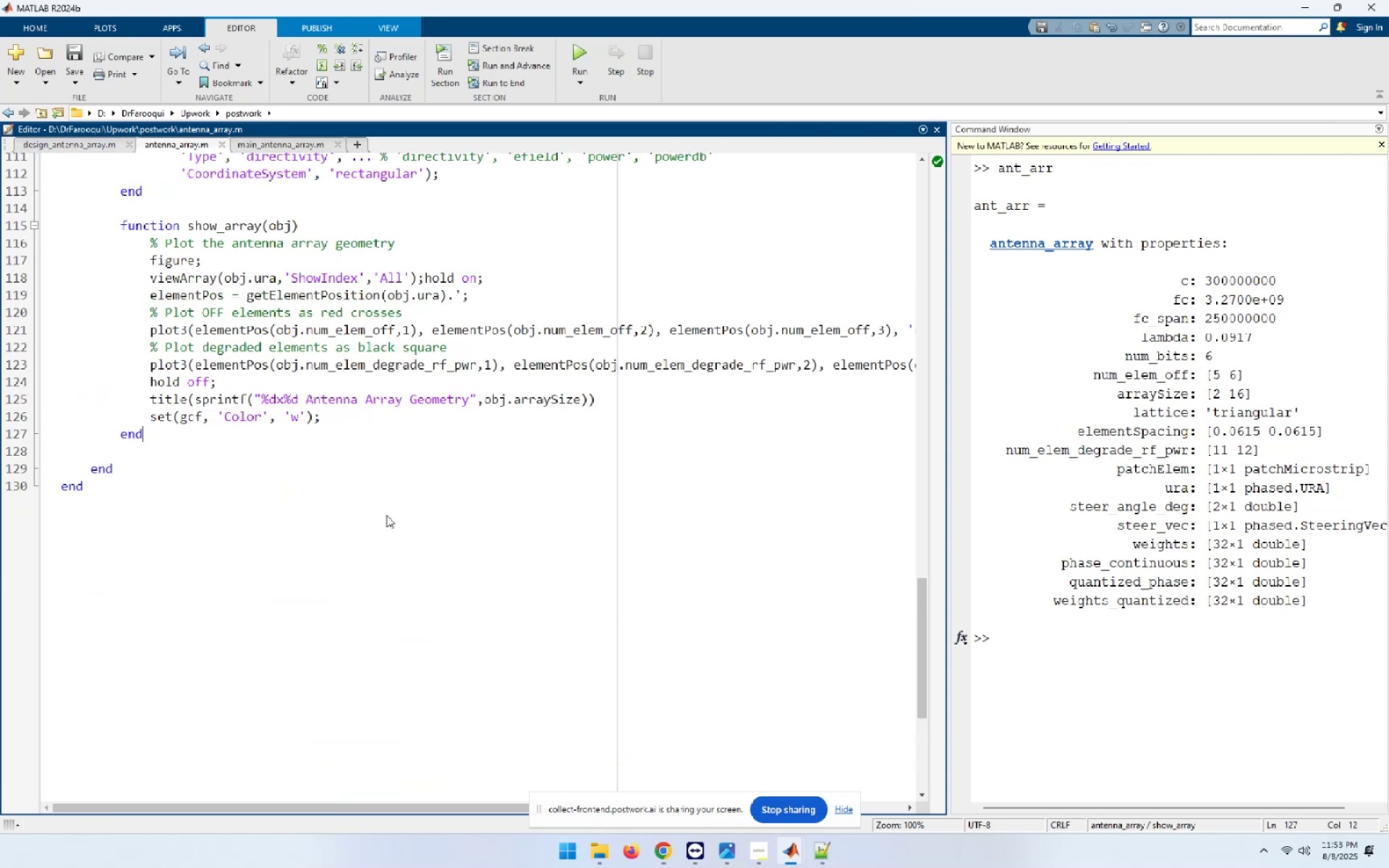 
key(Enter)
 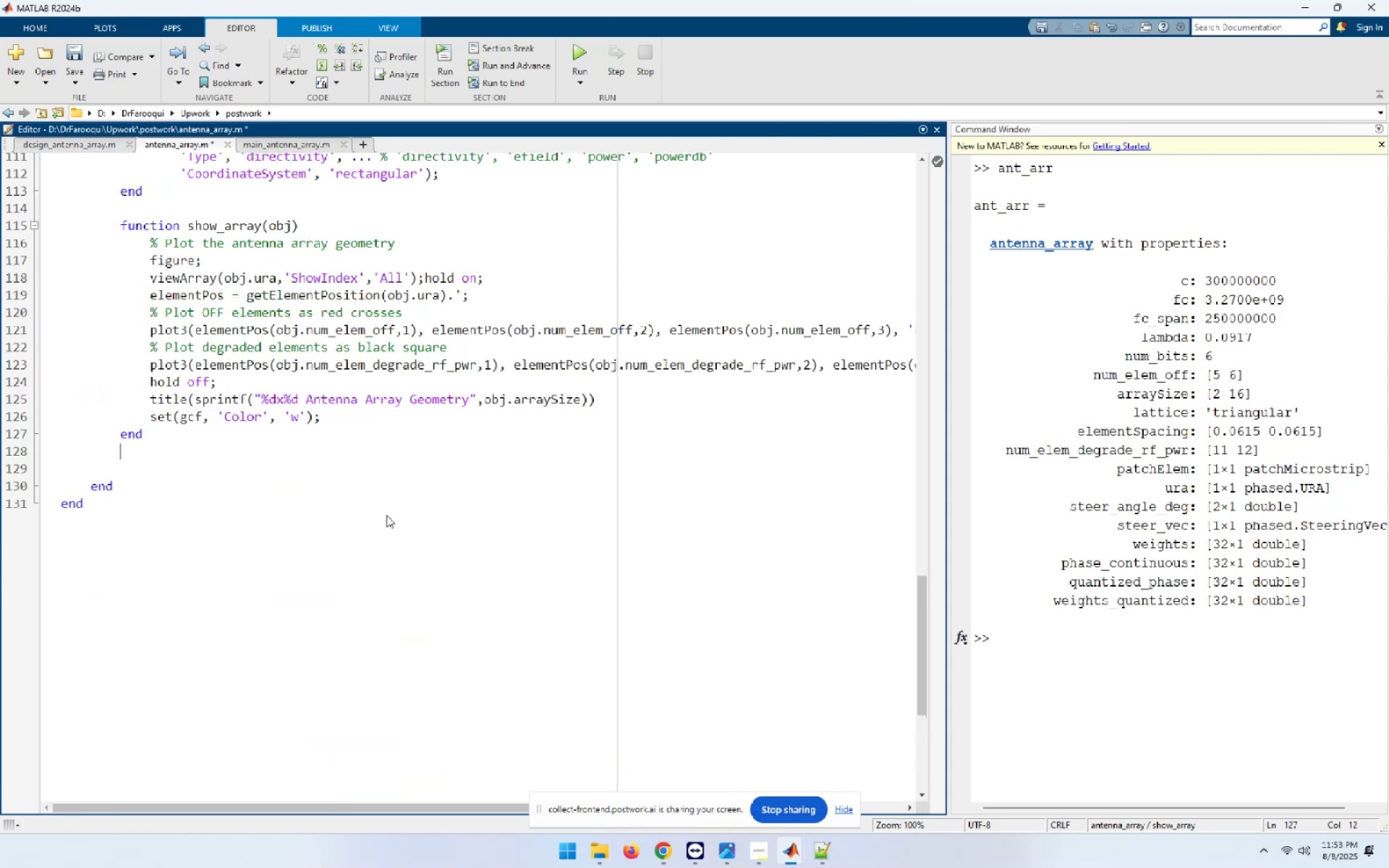 
key(Enter)
 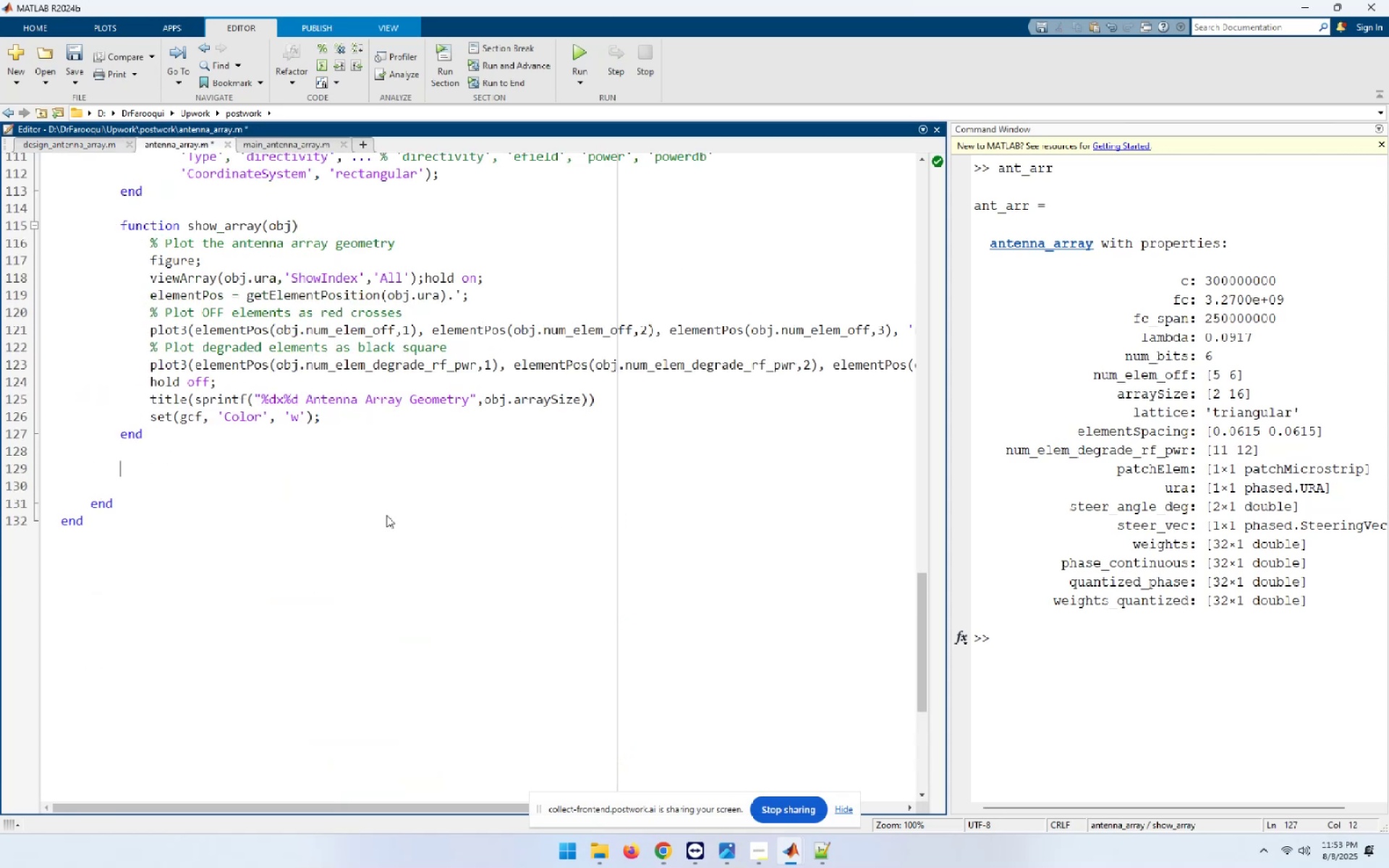 
type(function)
 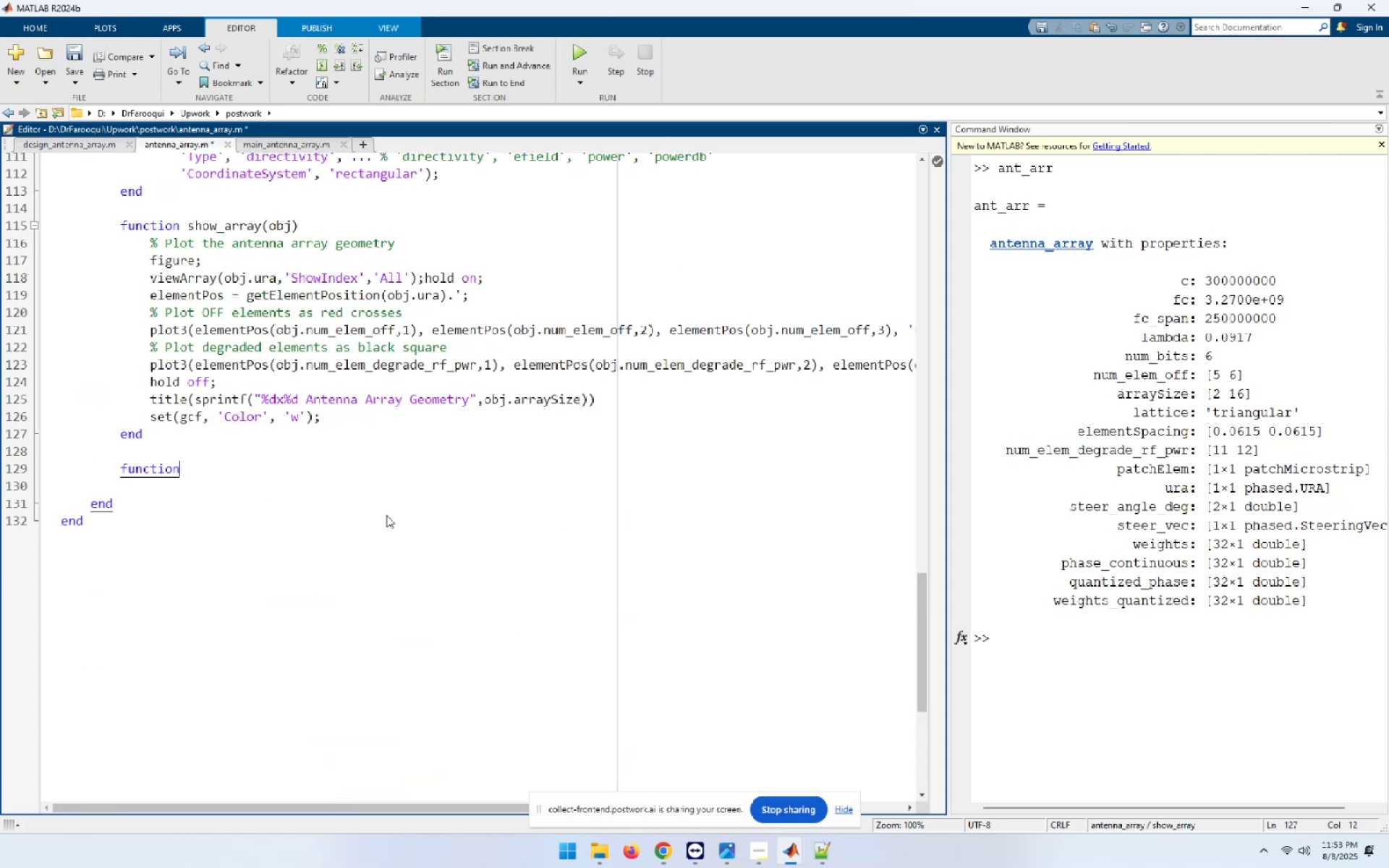 
key(Enter)
 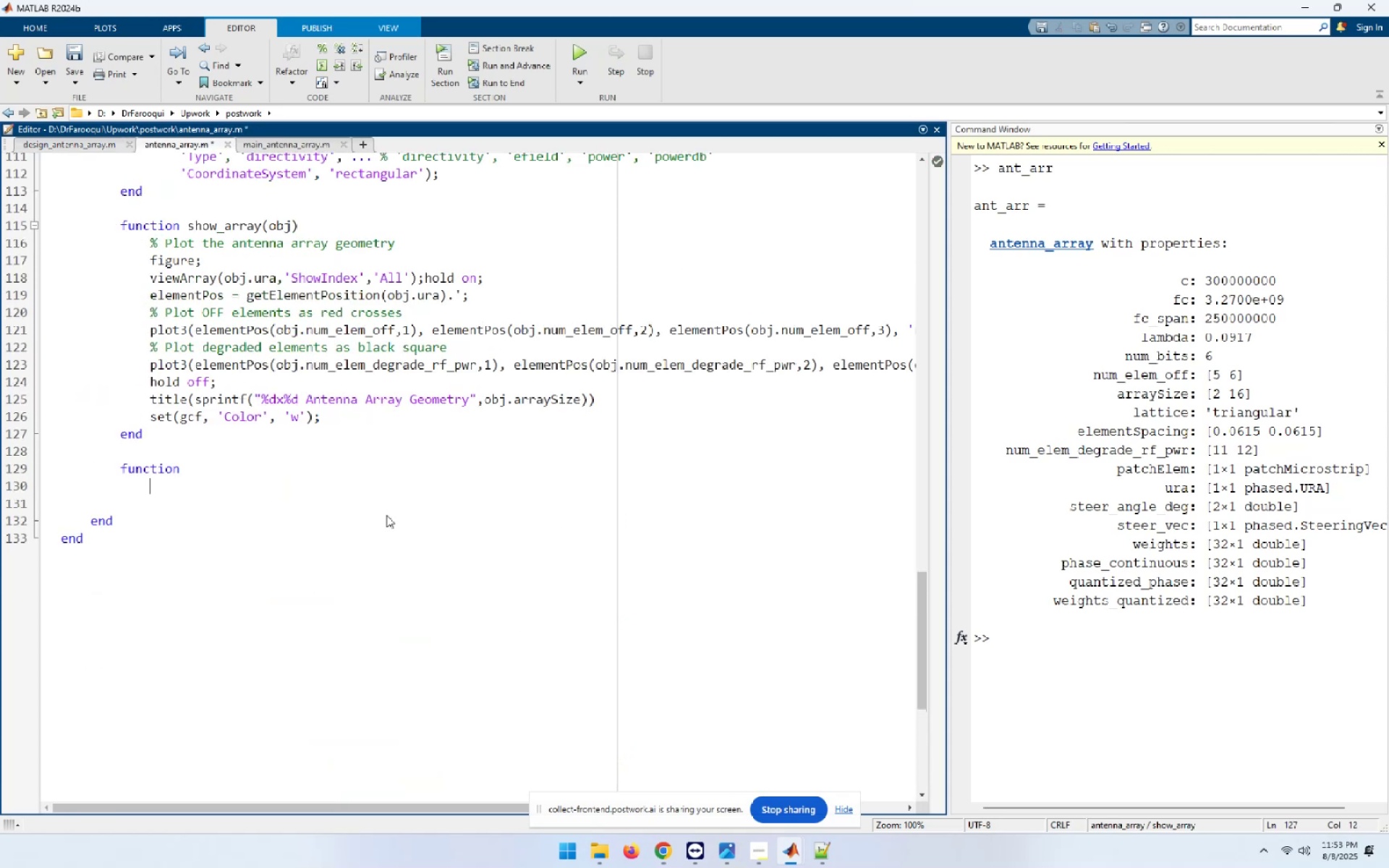 
type(end)
 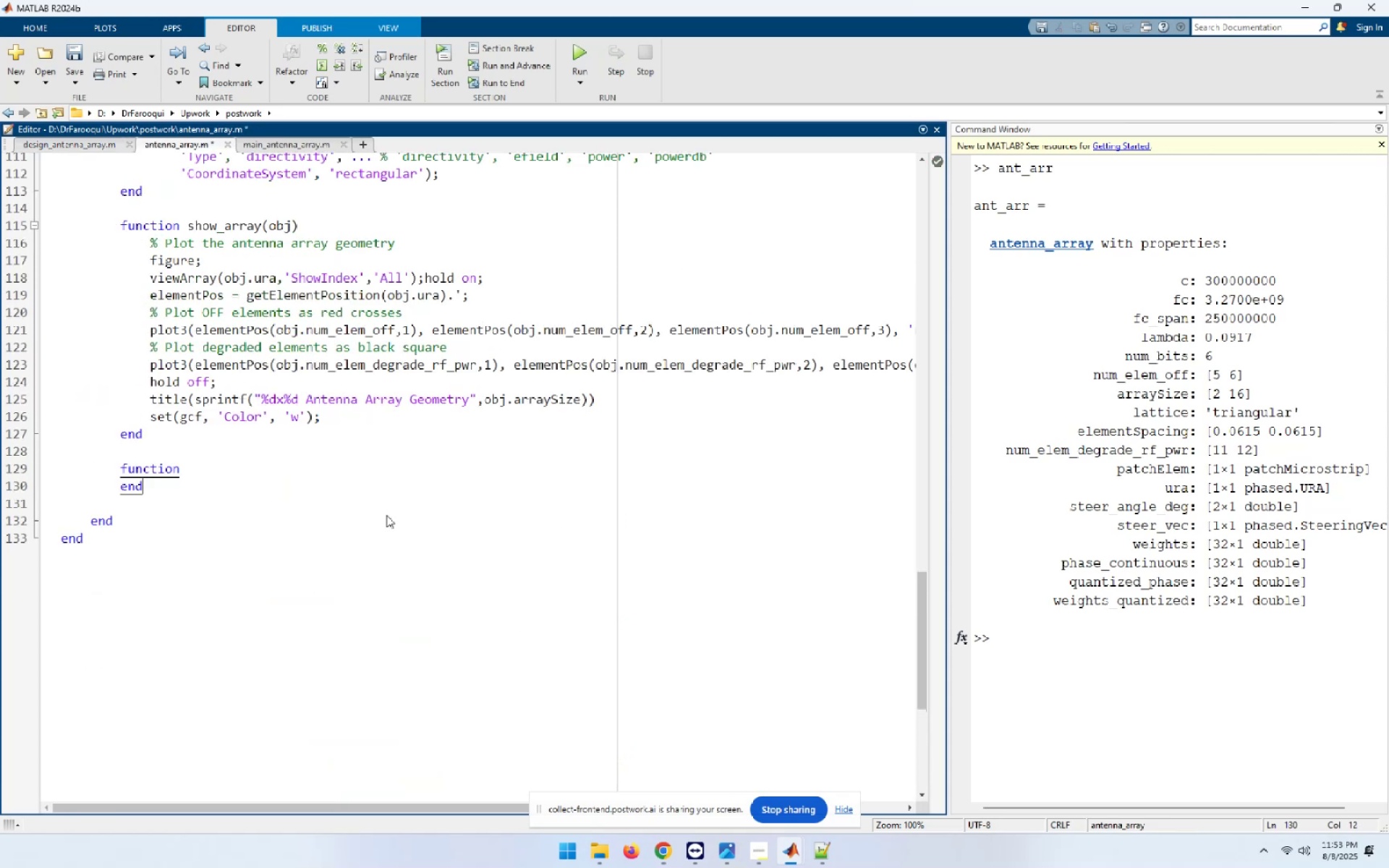 
key(ArrowUp)
 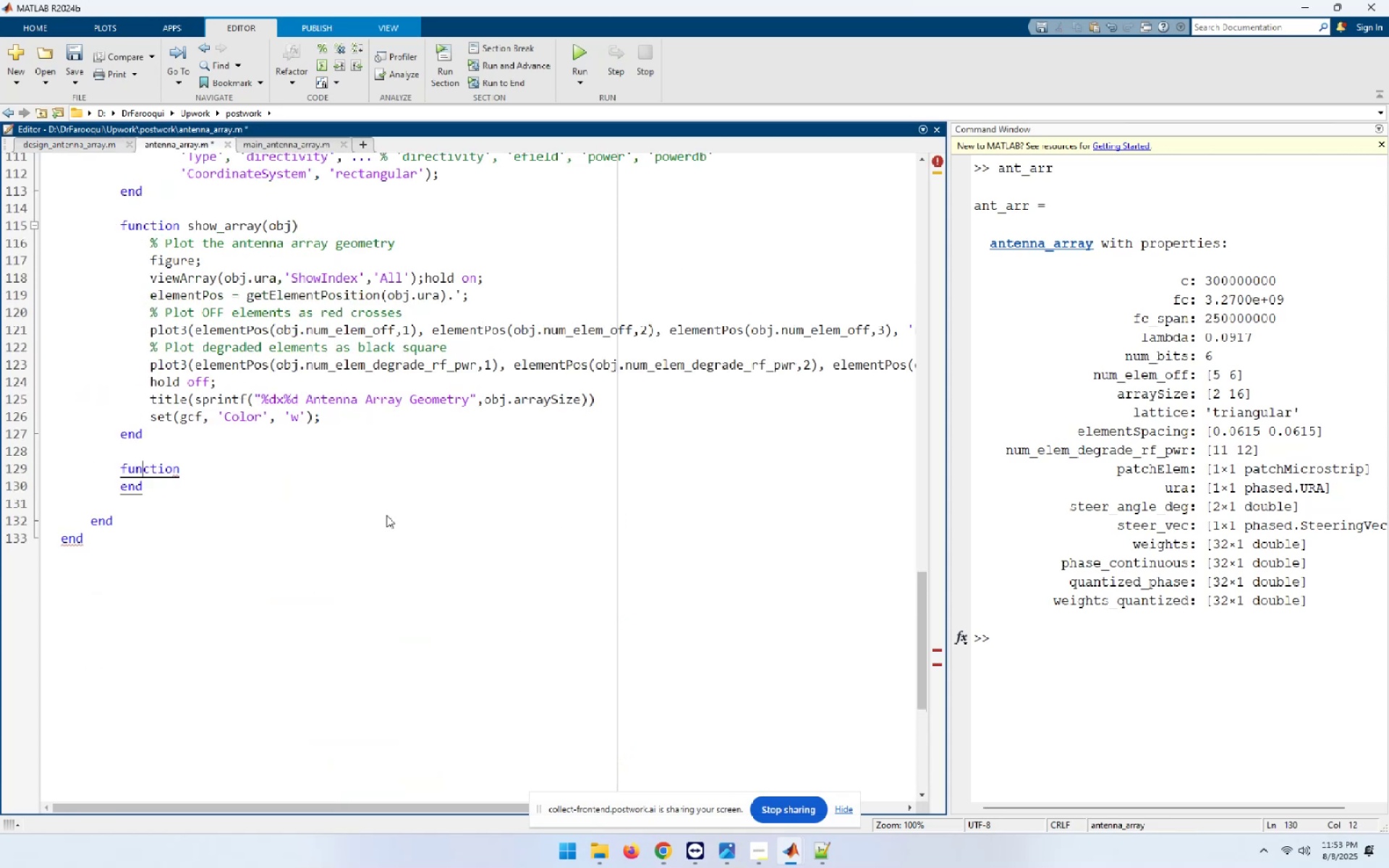 
key(End)
 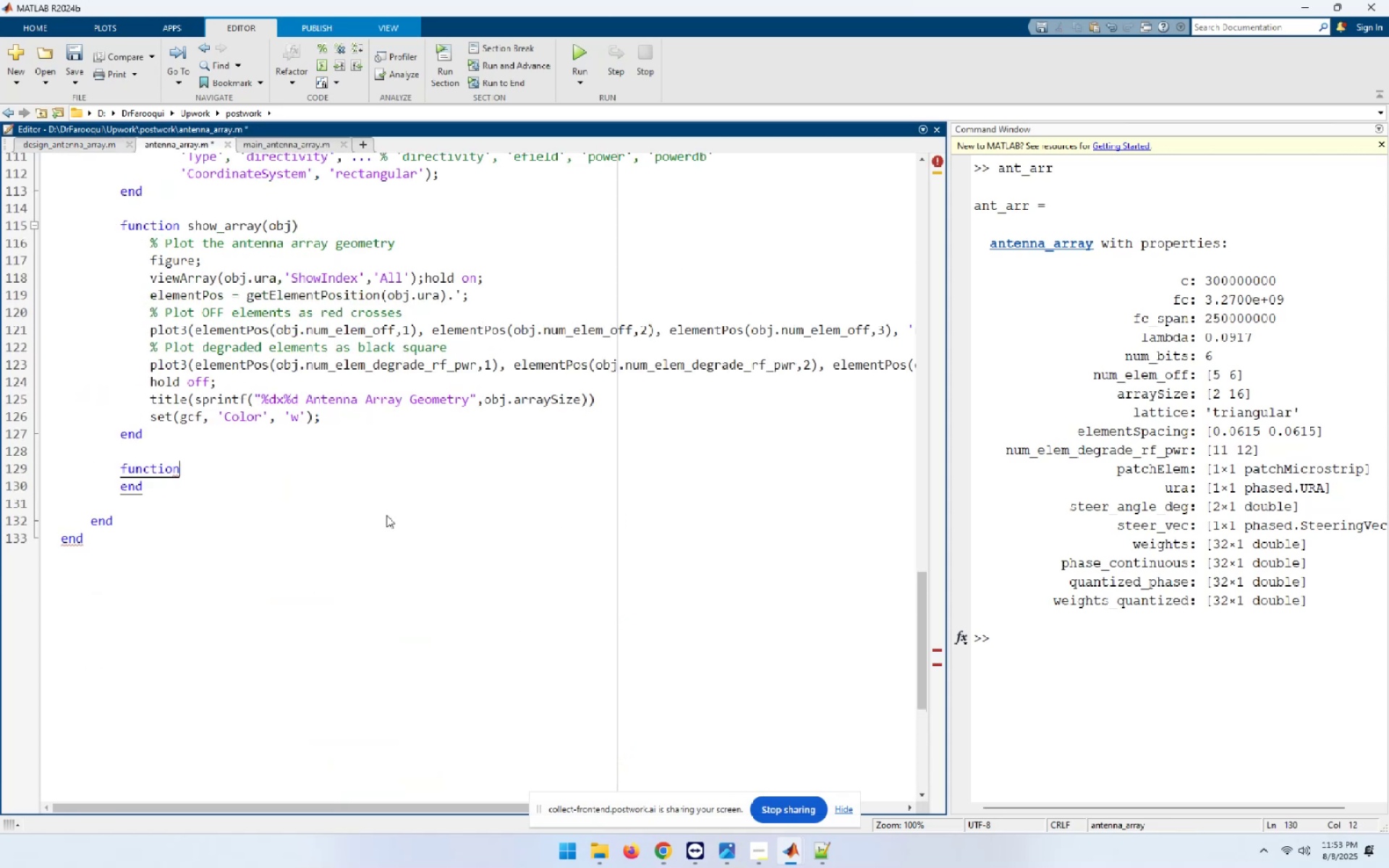 
key(NumpadEnter)
 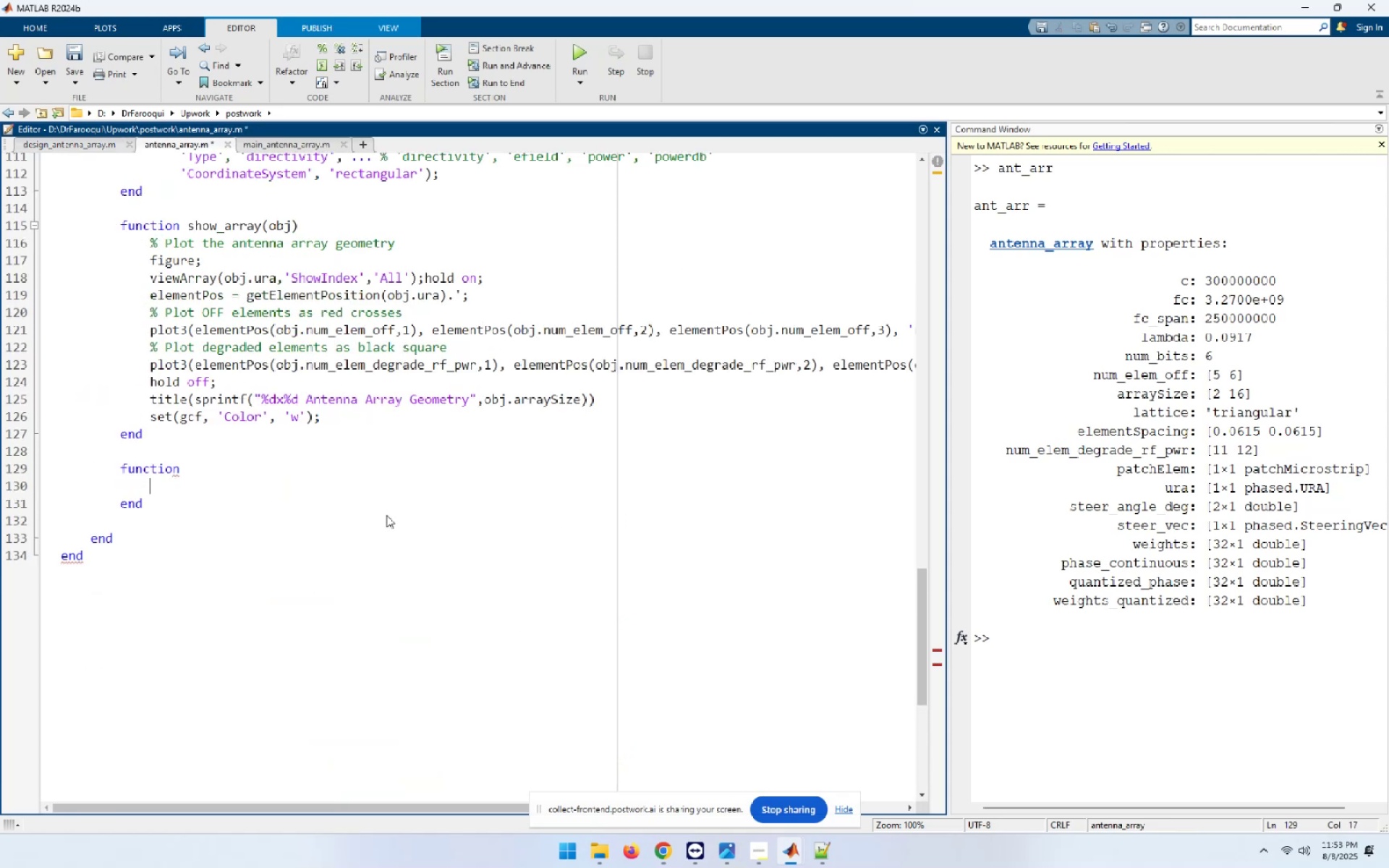 
key(Control+V)
 